 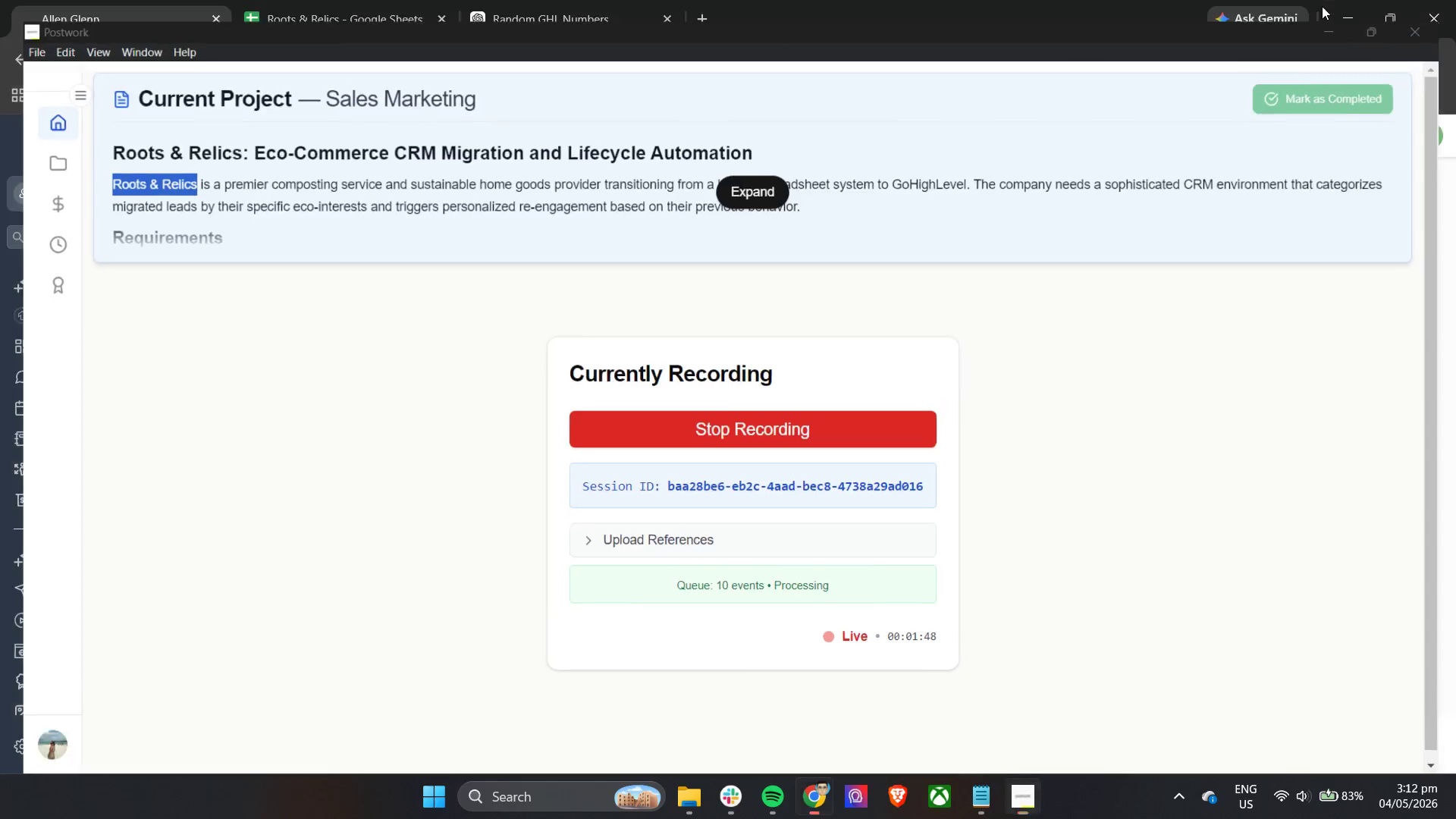 
left_click([825, 415])
 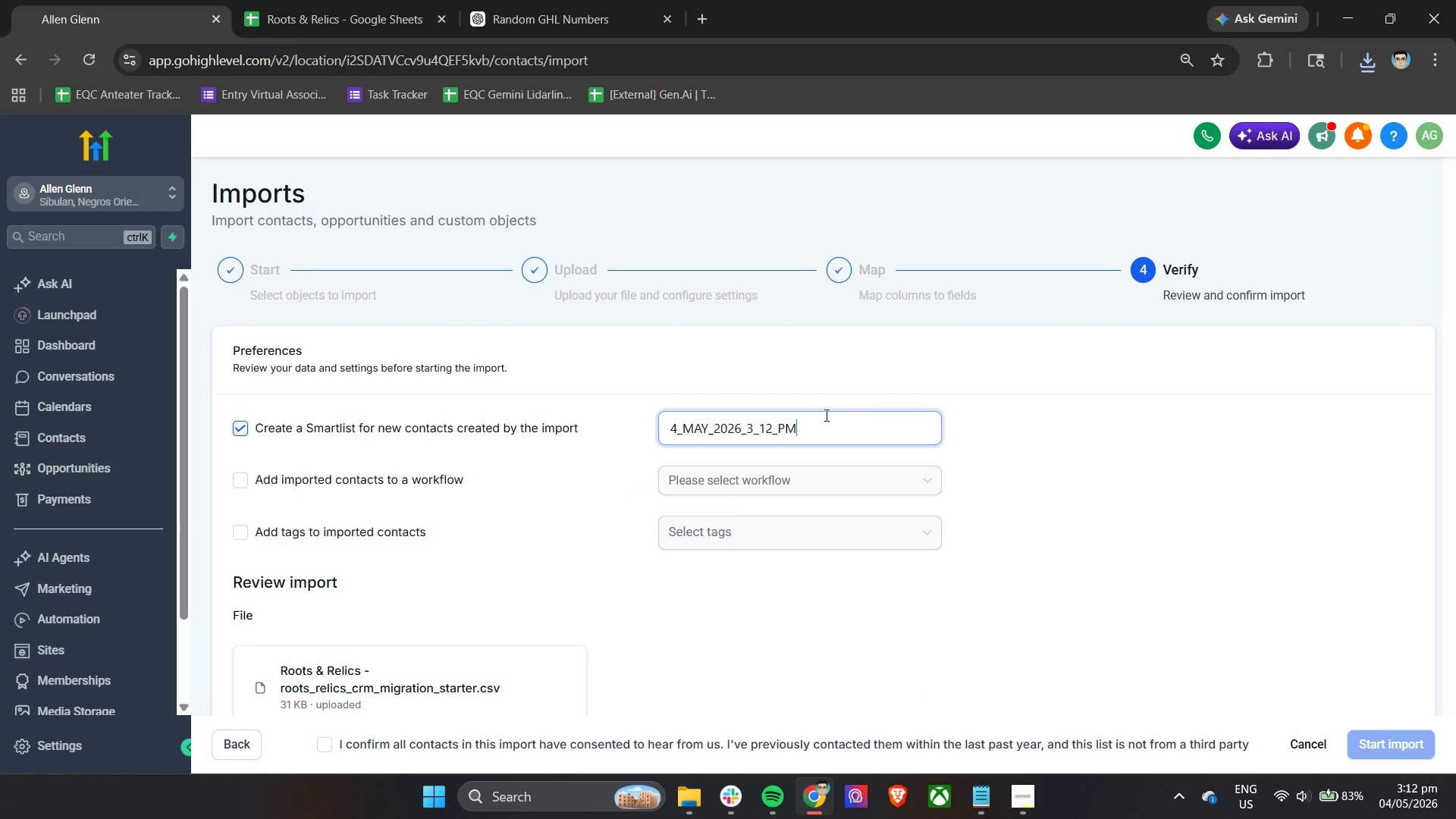 
key(Control+A)
 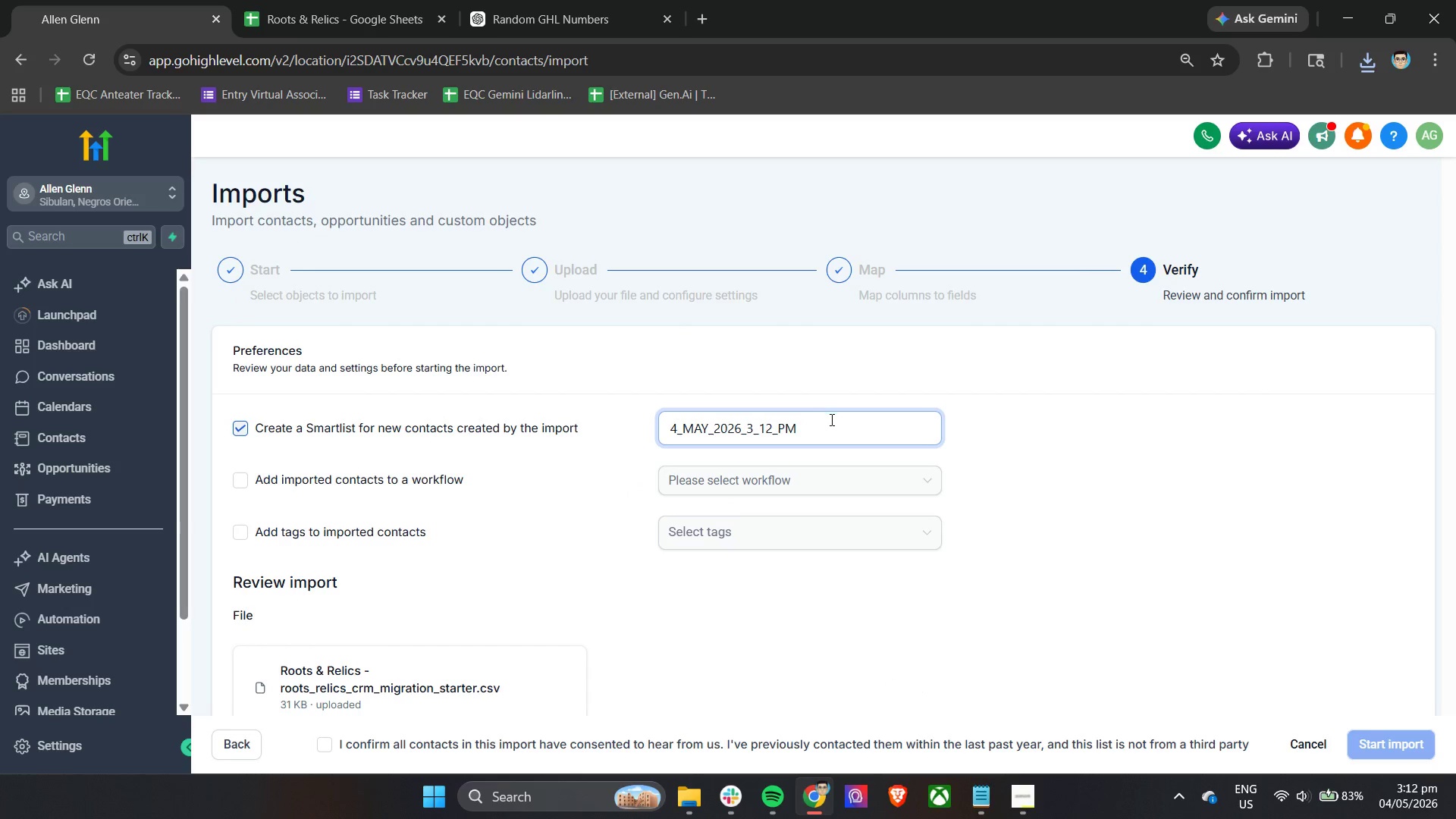 
left_click_drag(start_coordinate=[827, 425], to_coordinate=[663, 425])
 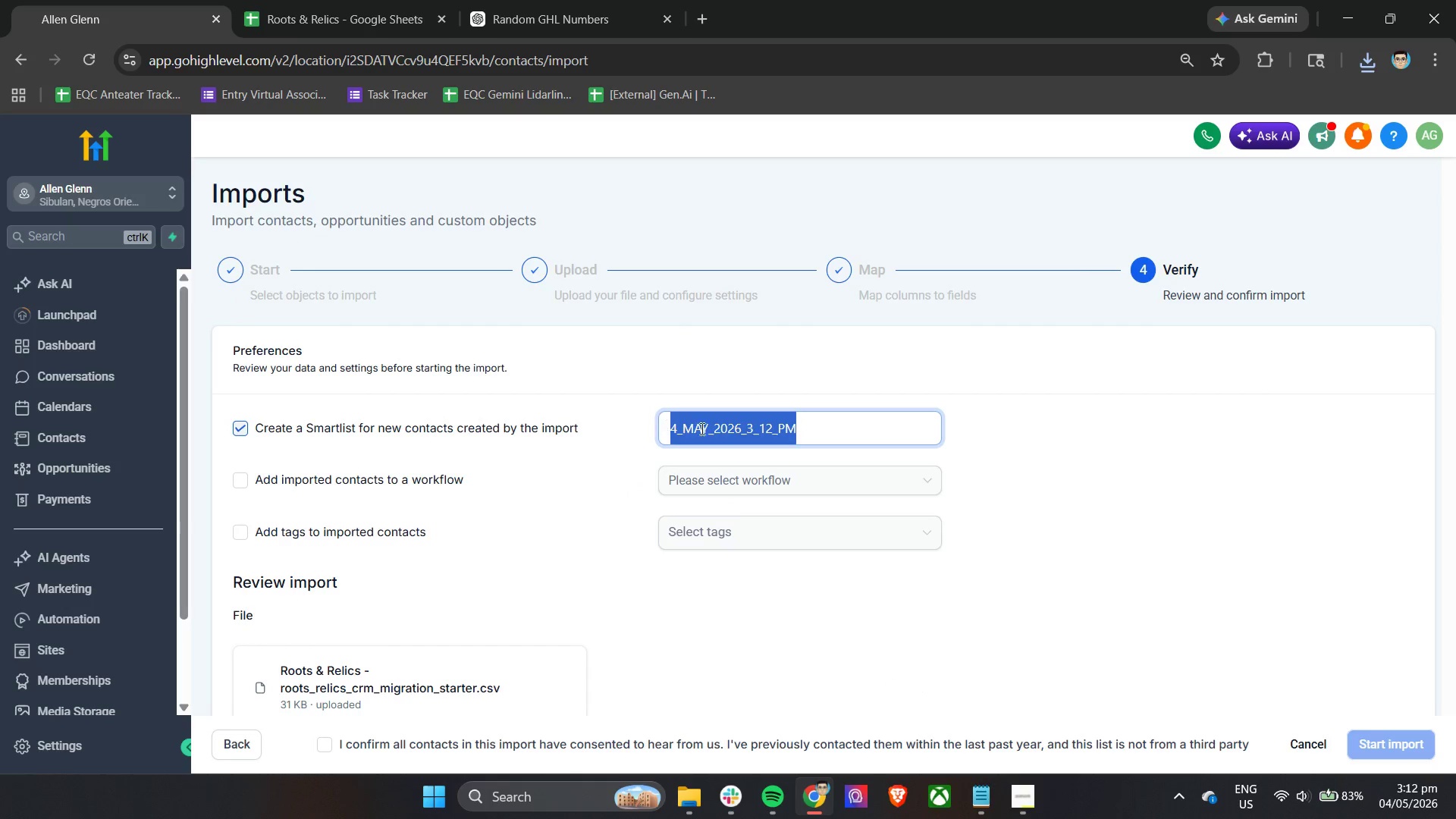 
key(Control+V)
 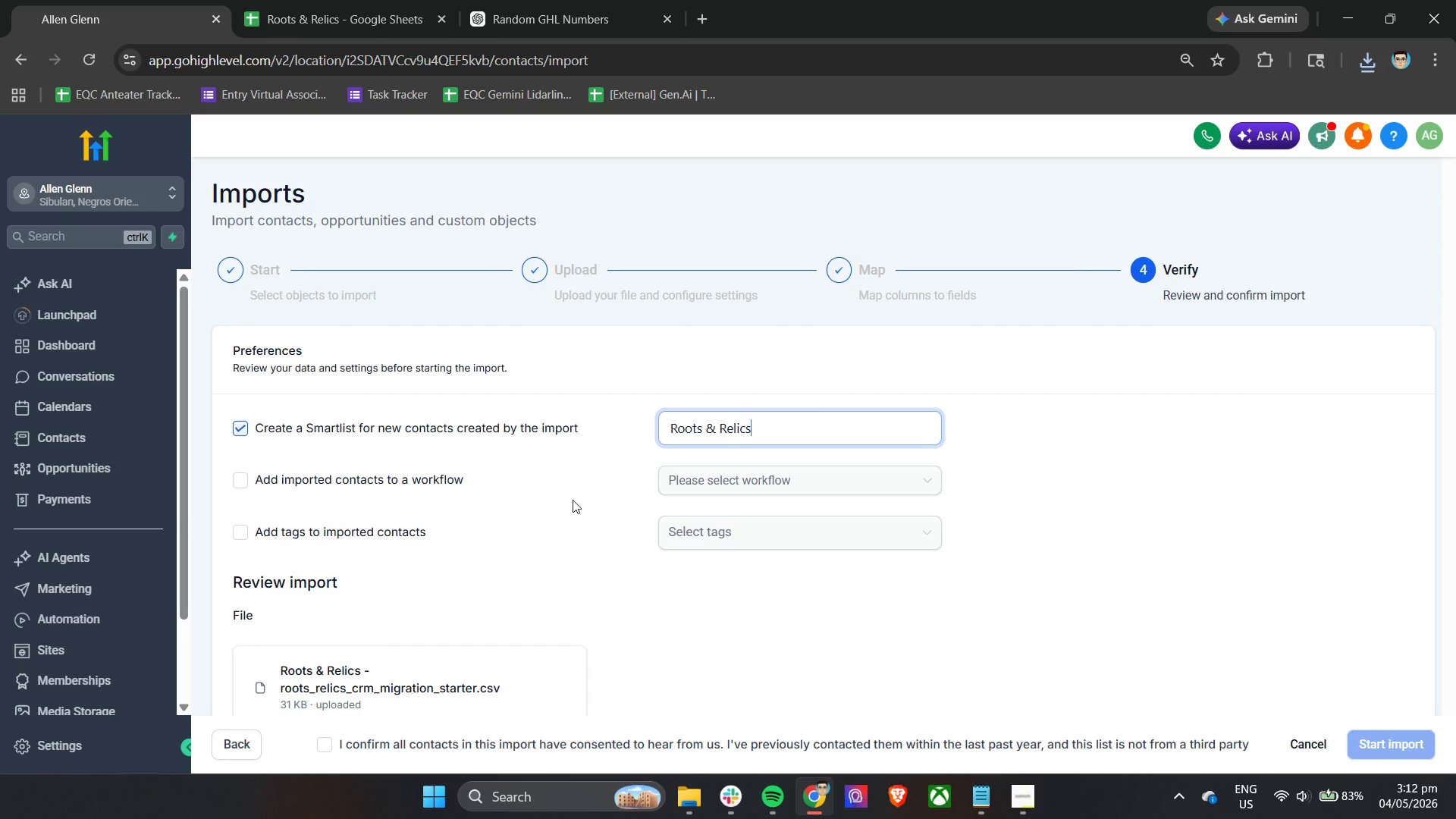 
left_click([549, 505])
 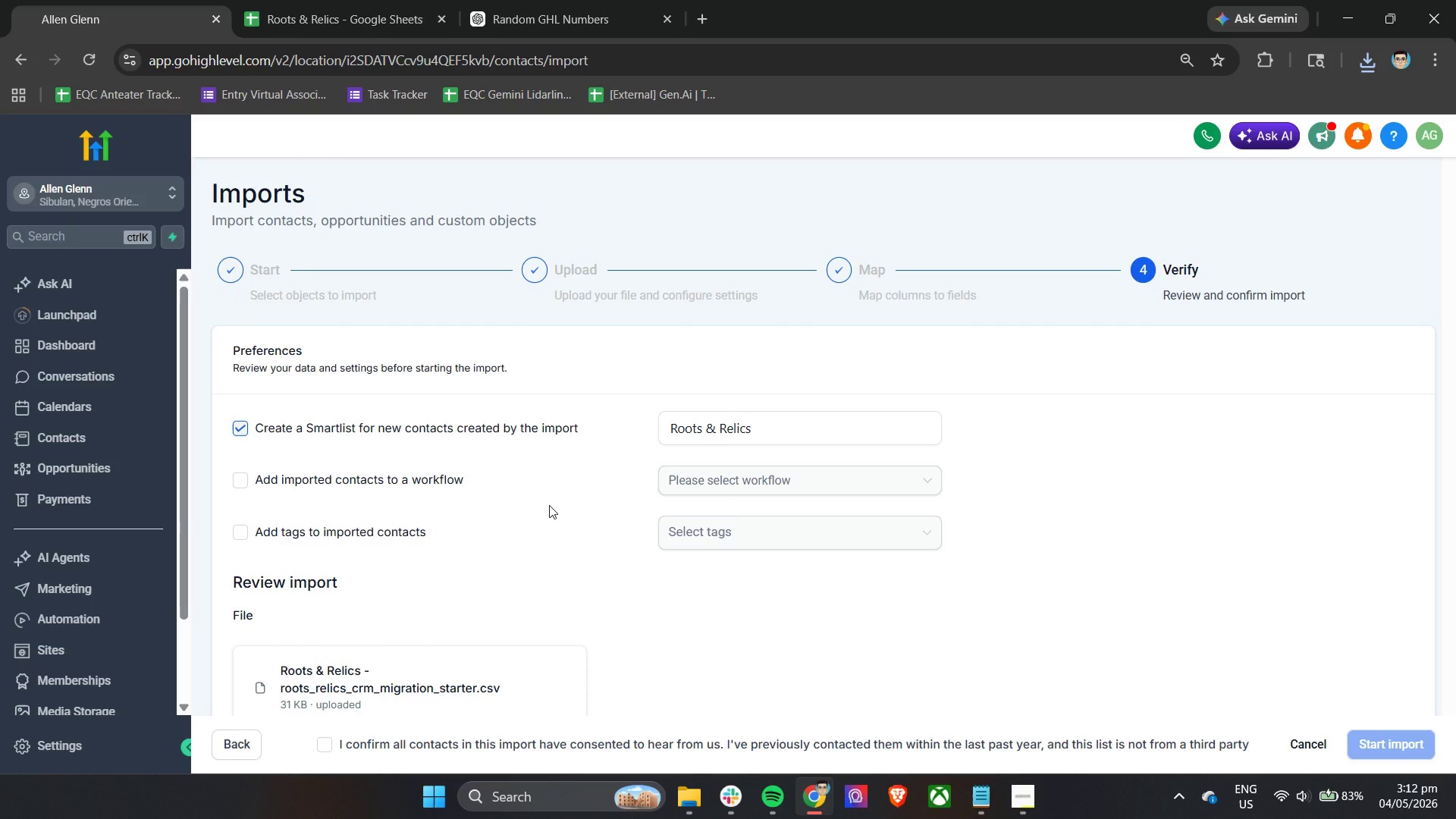 
scroll: coordinate [868, 601], scroll_direction: down, amount: 8.0
 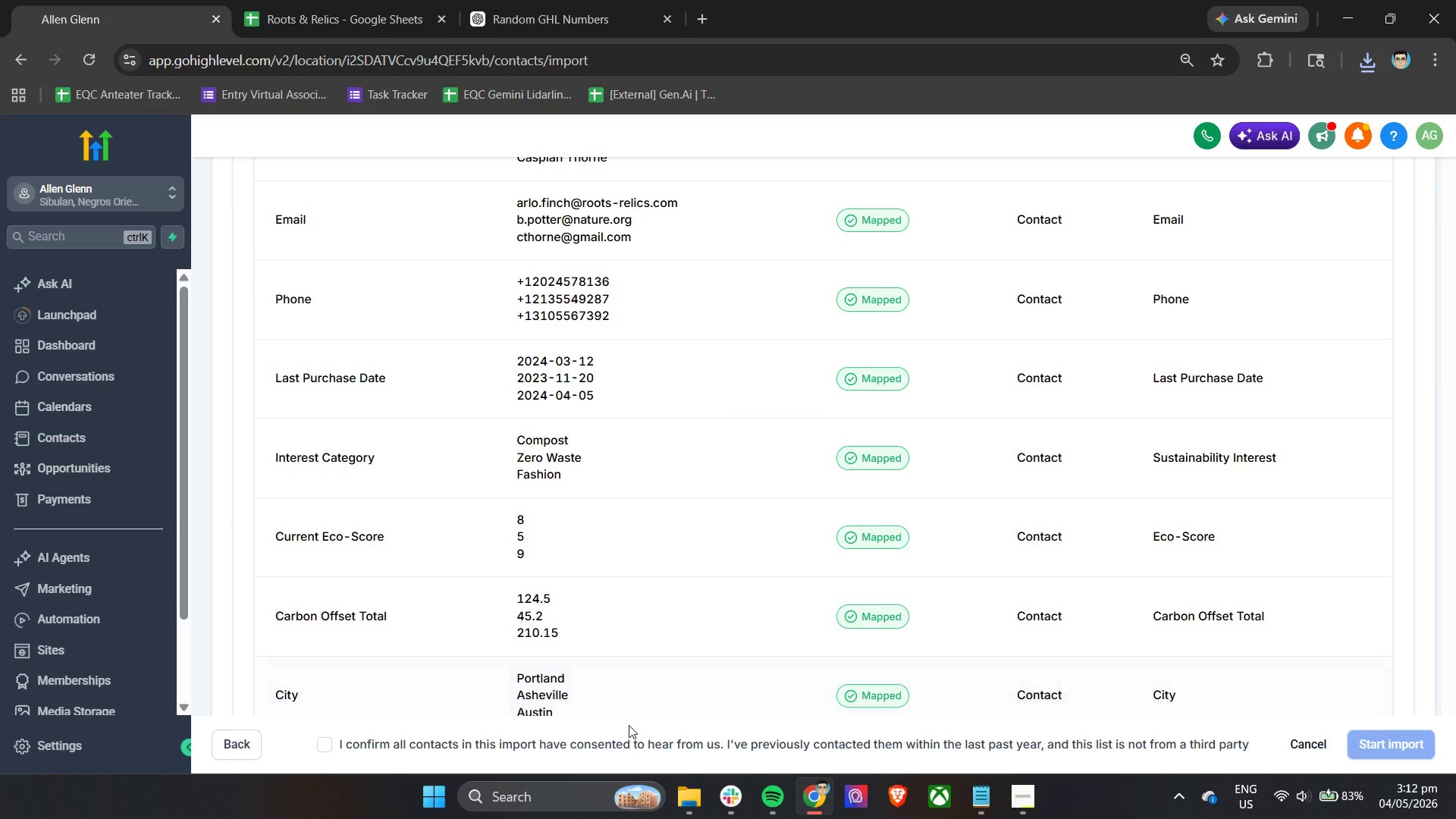 
left_click([601, 747])
 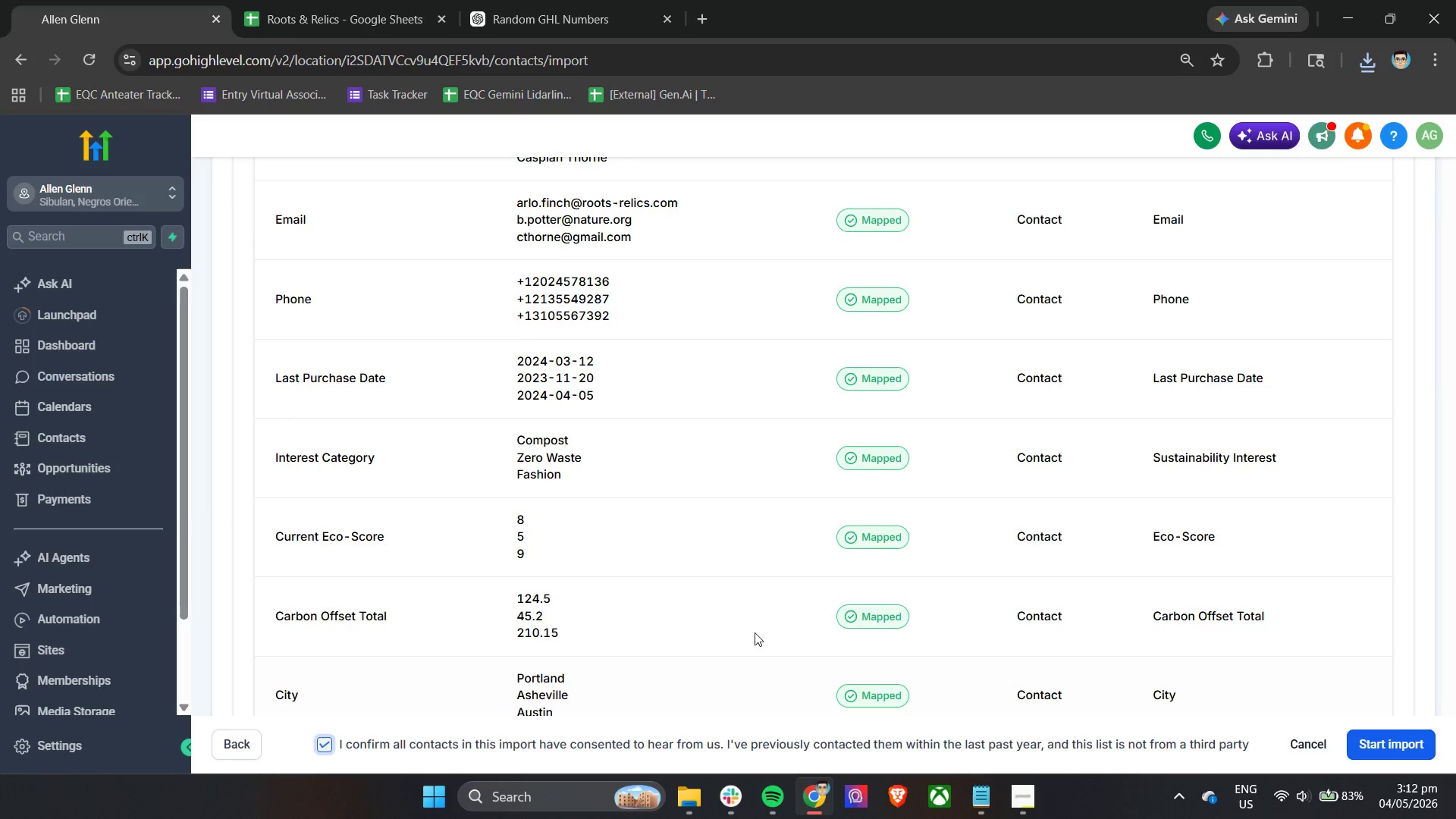 
scroll: coordinate [796, 616], scroll_direction: down, amount: 5.0
 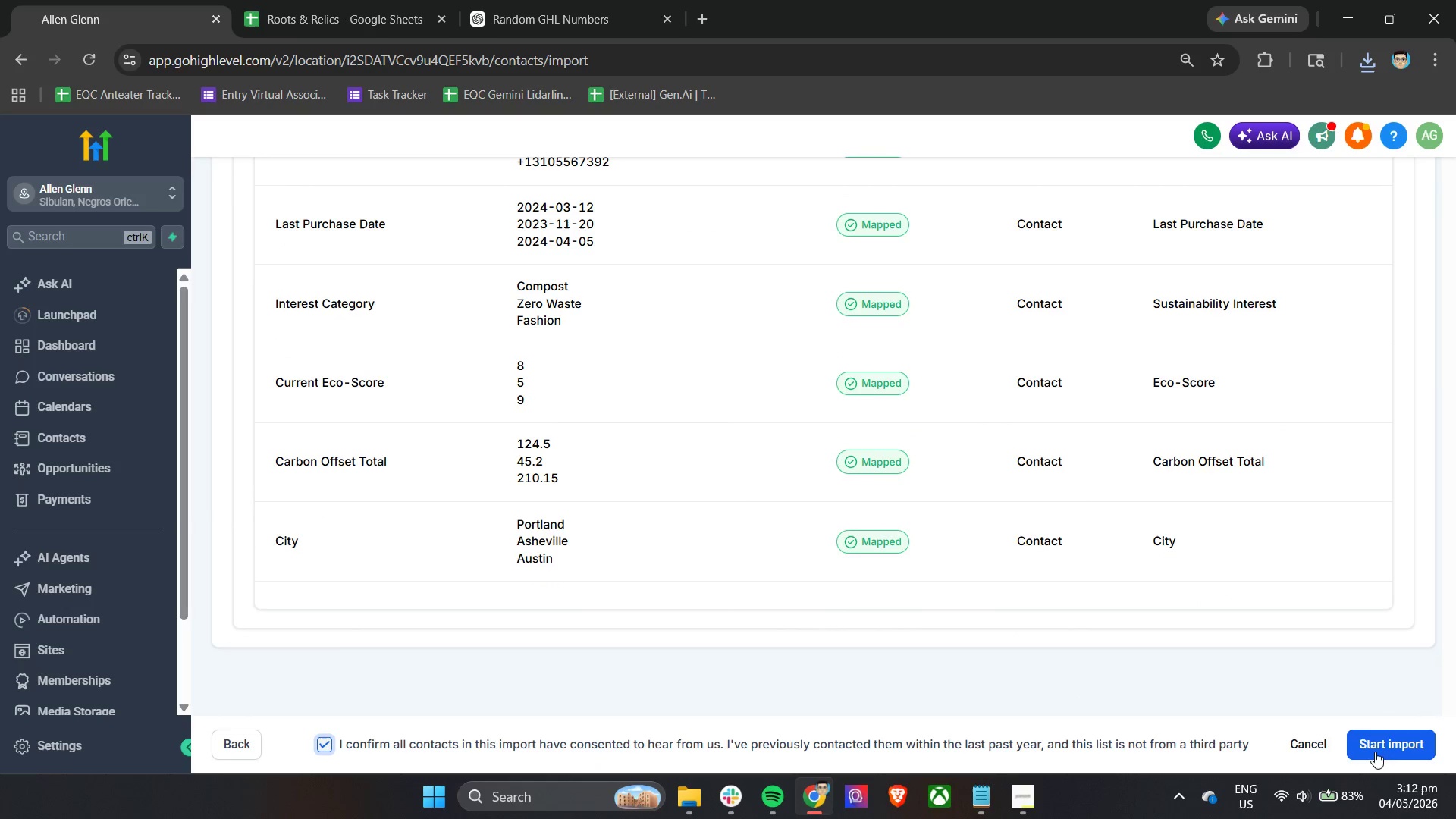 
left_click([1385, 751])
 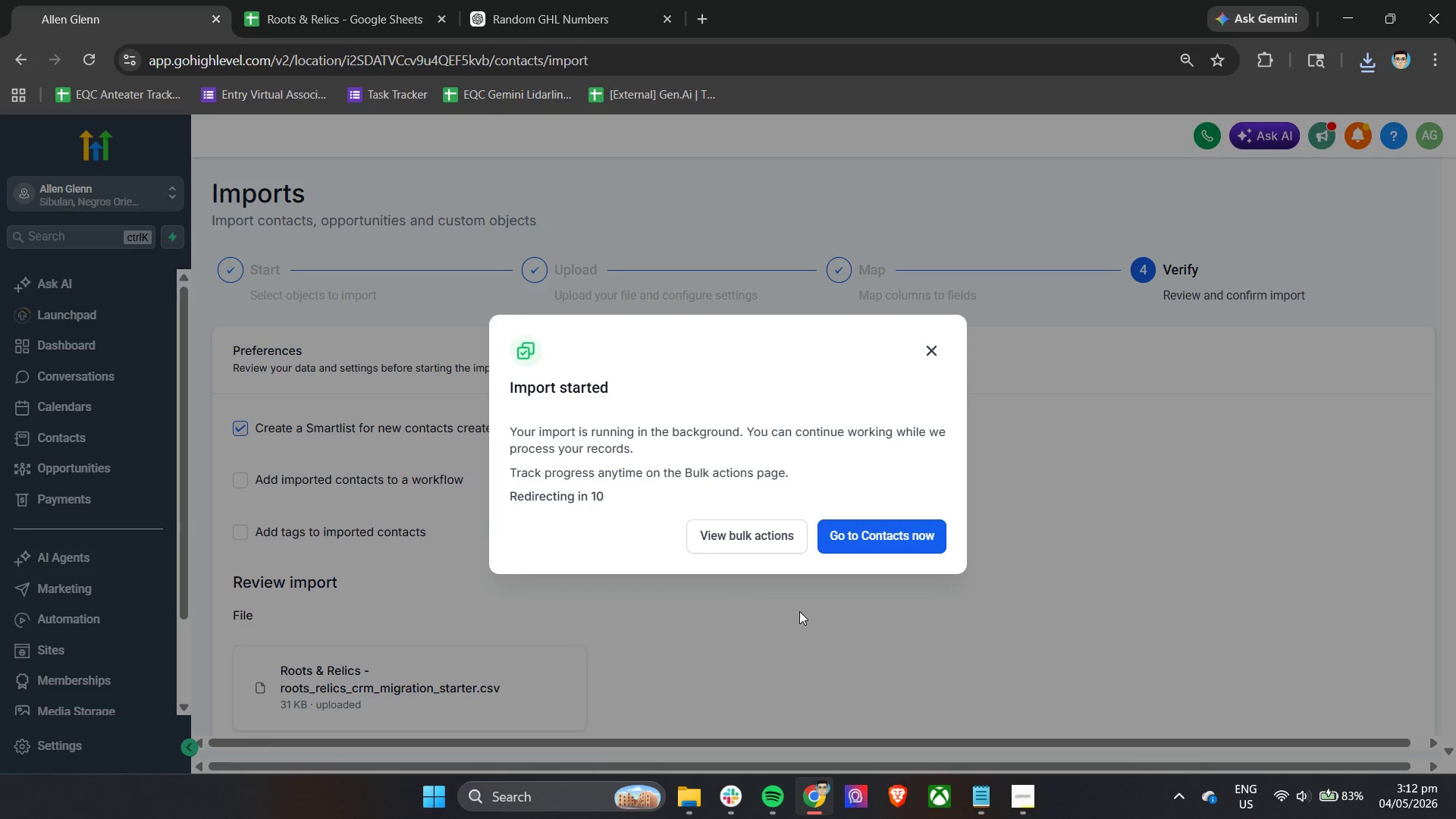 
left_click([742, 533])
 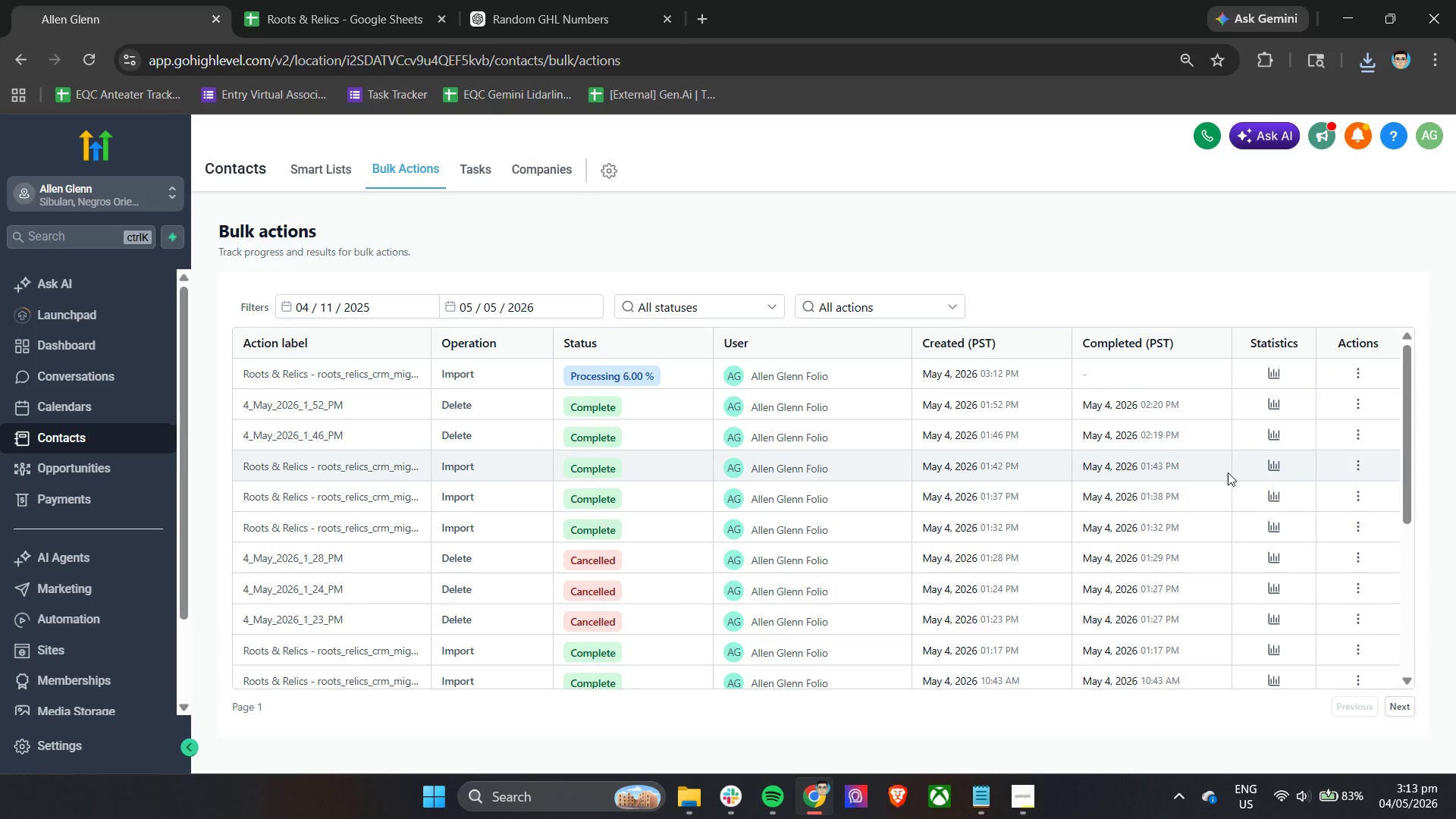 
left_click([1274, 377])
 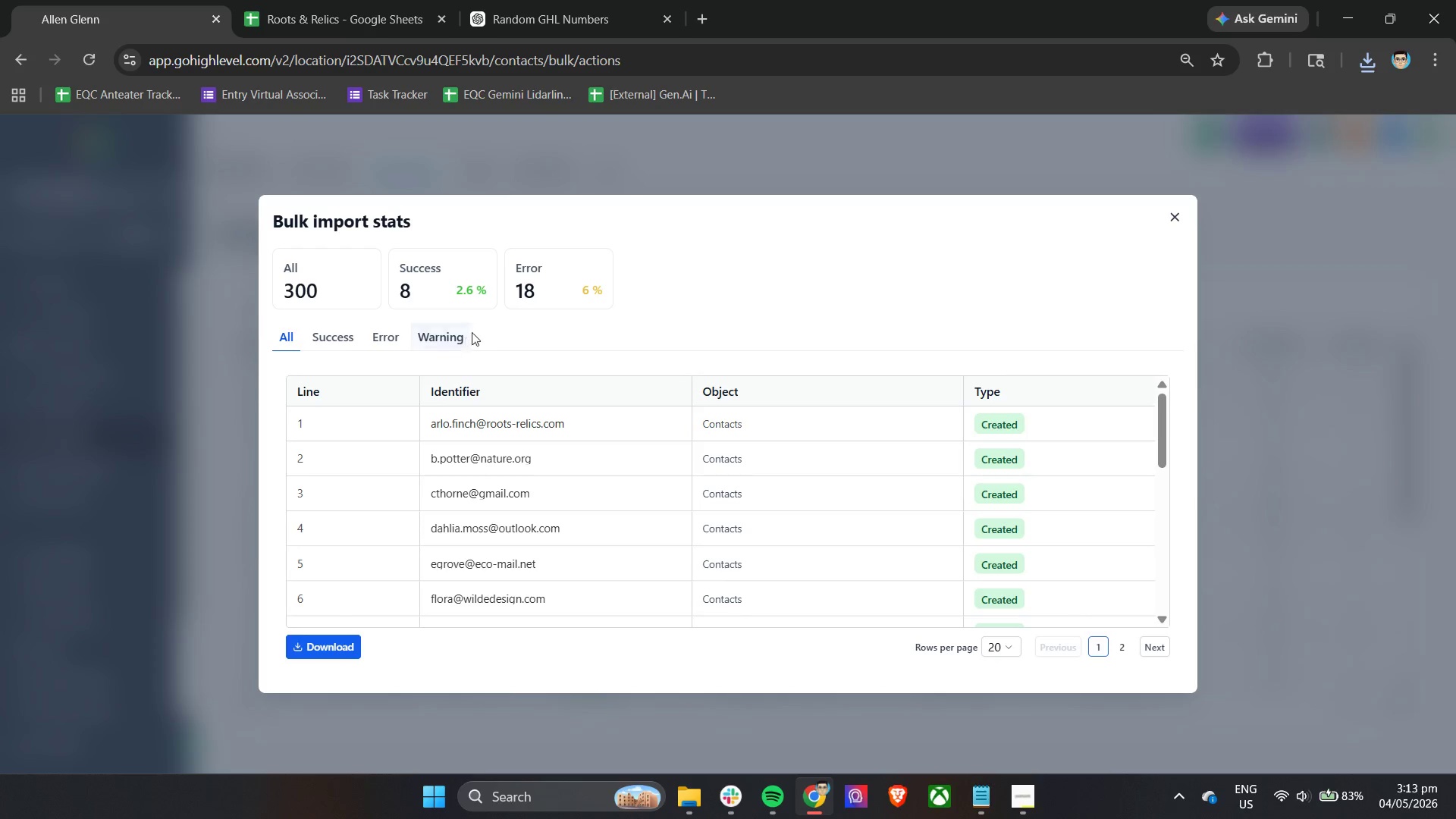 
left_click([428, 337])
 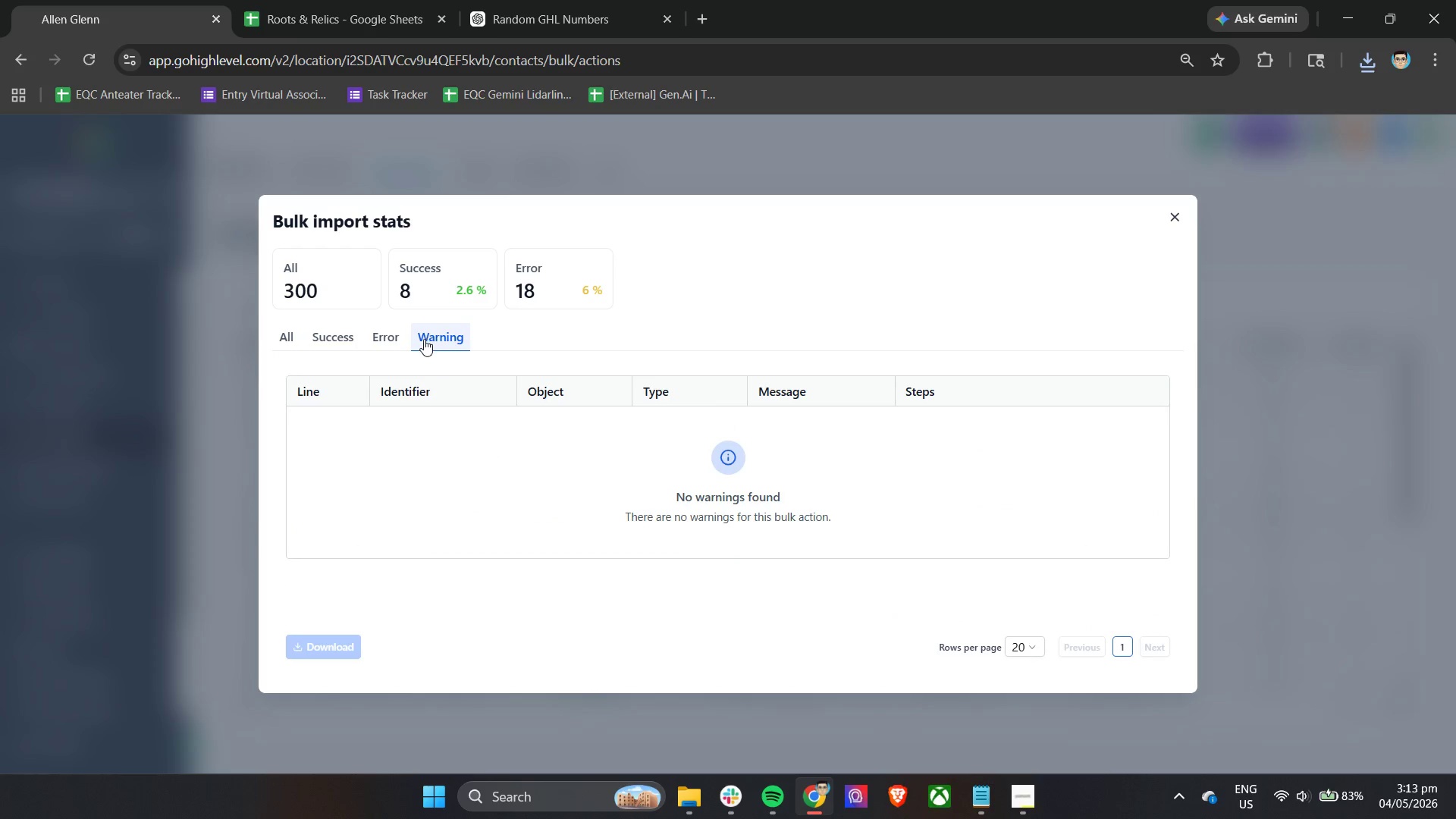 
left_click([379, 339])
 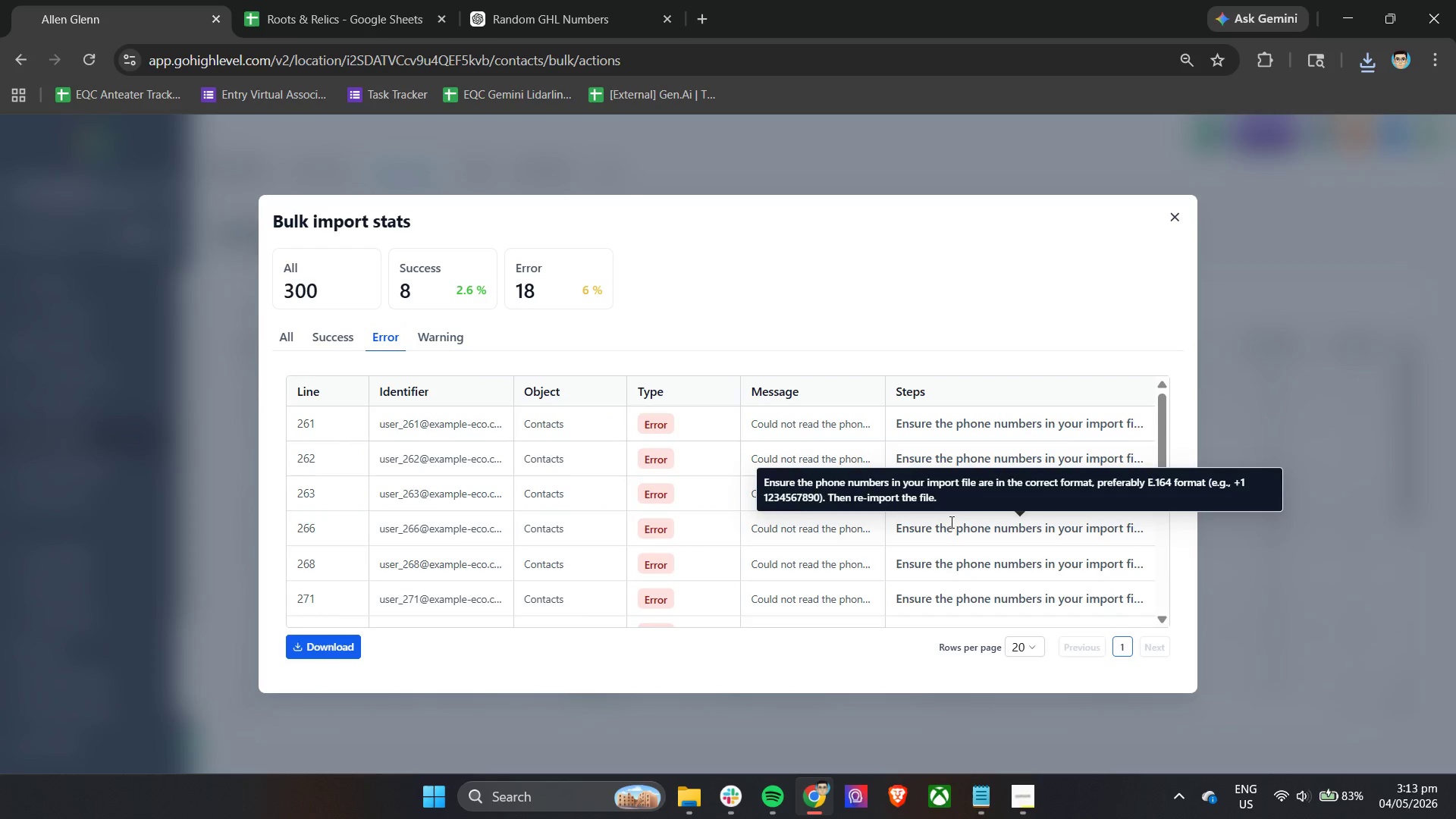 
scroll: coordinate [960, 517], scroll_direction: down, amount: 11.0
 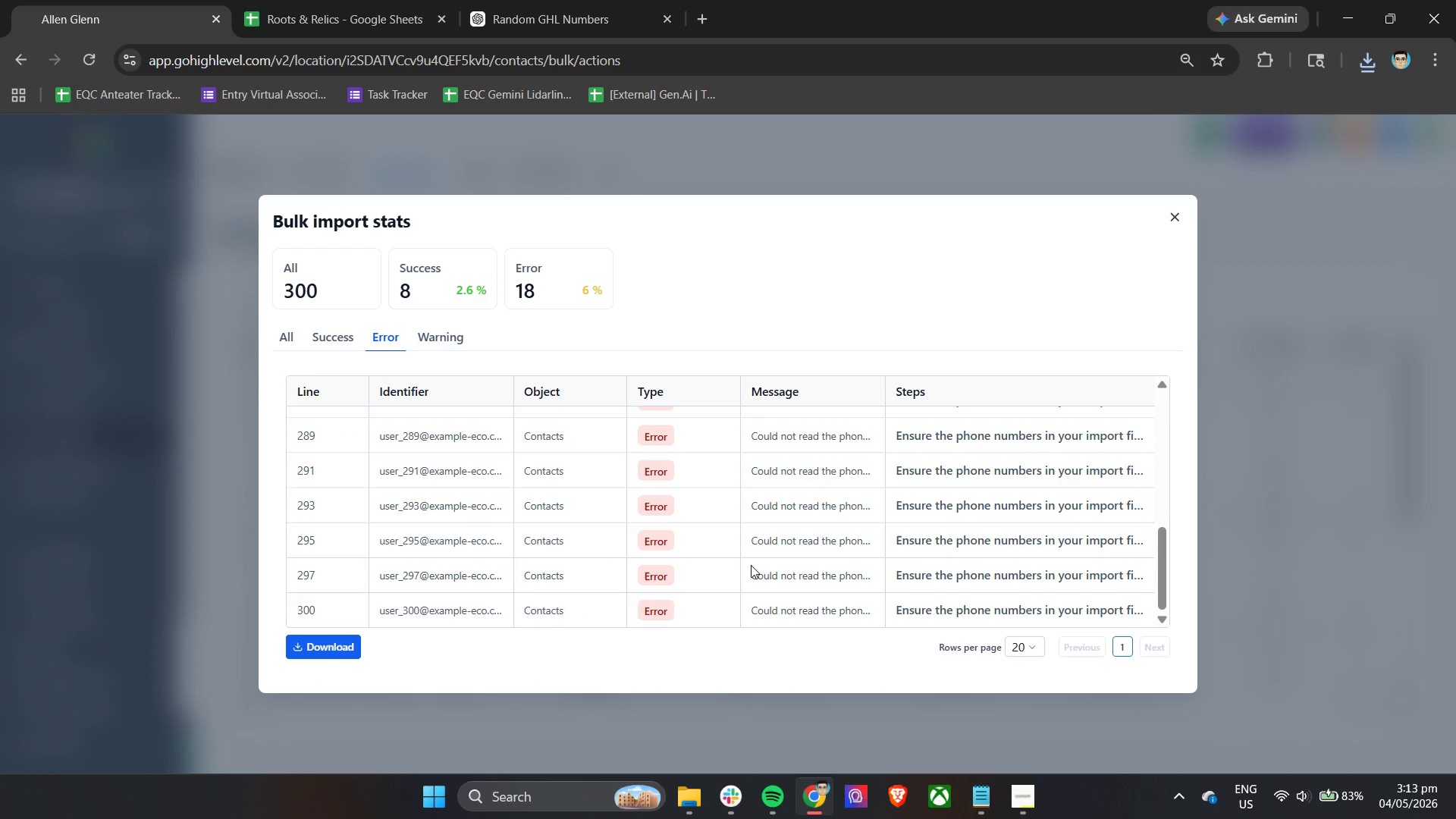 
left_click([388, 0])
 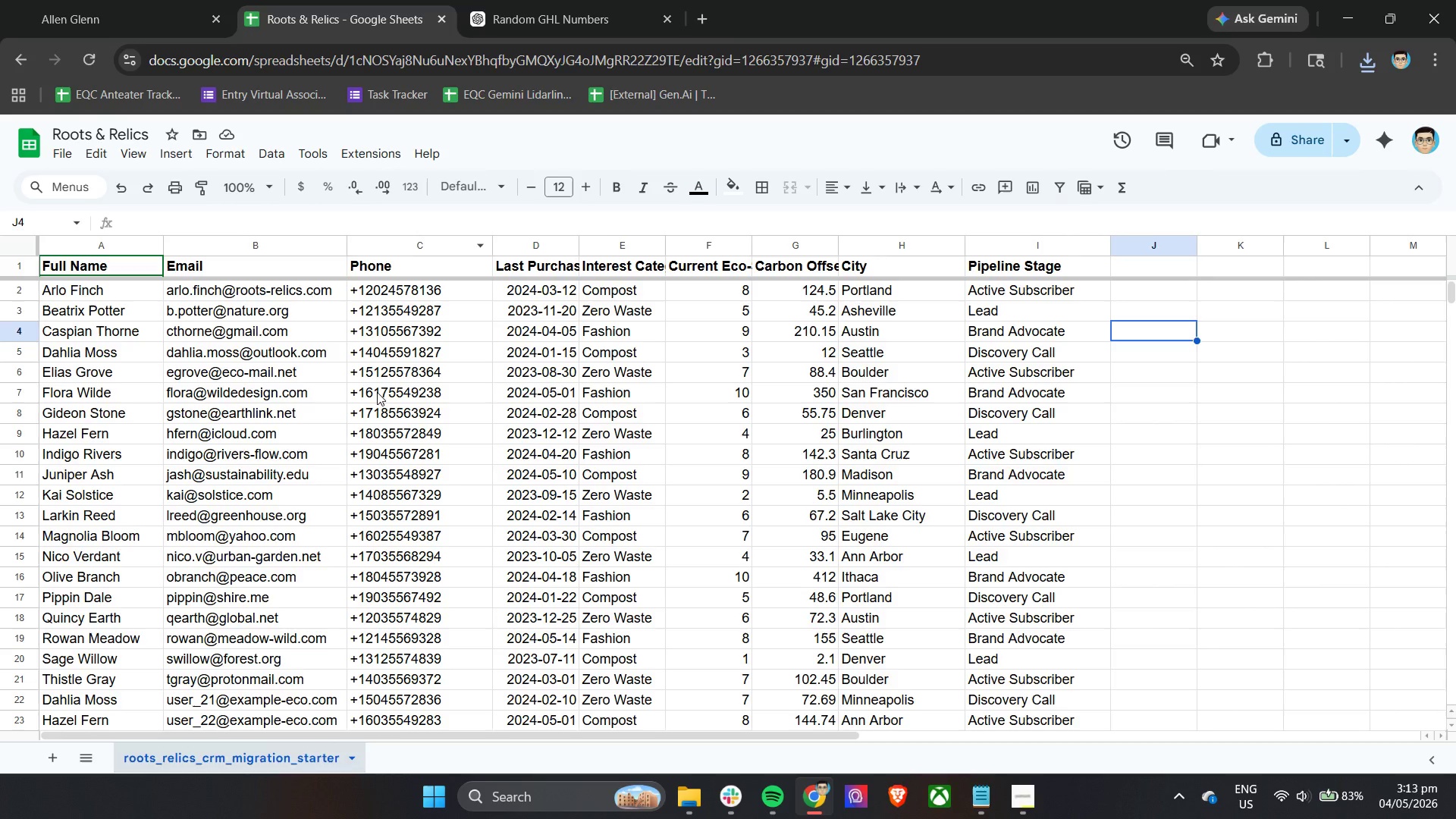 
scroll: coordinate [403, 658], scroll_direction: down, amount: 54.0
 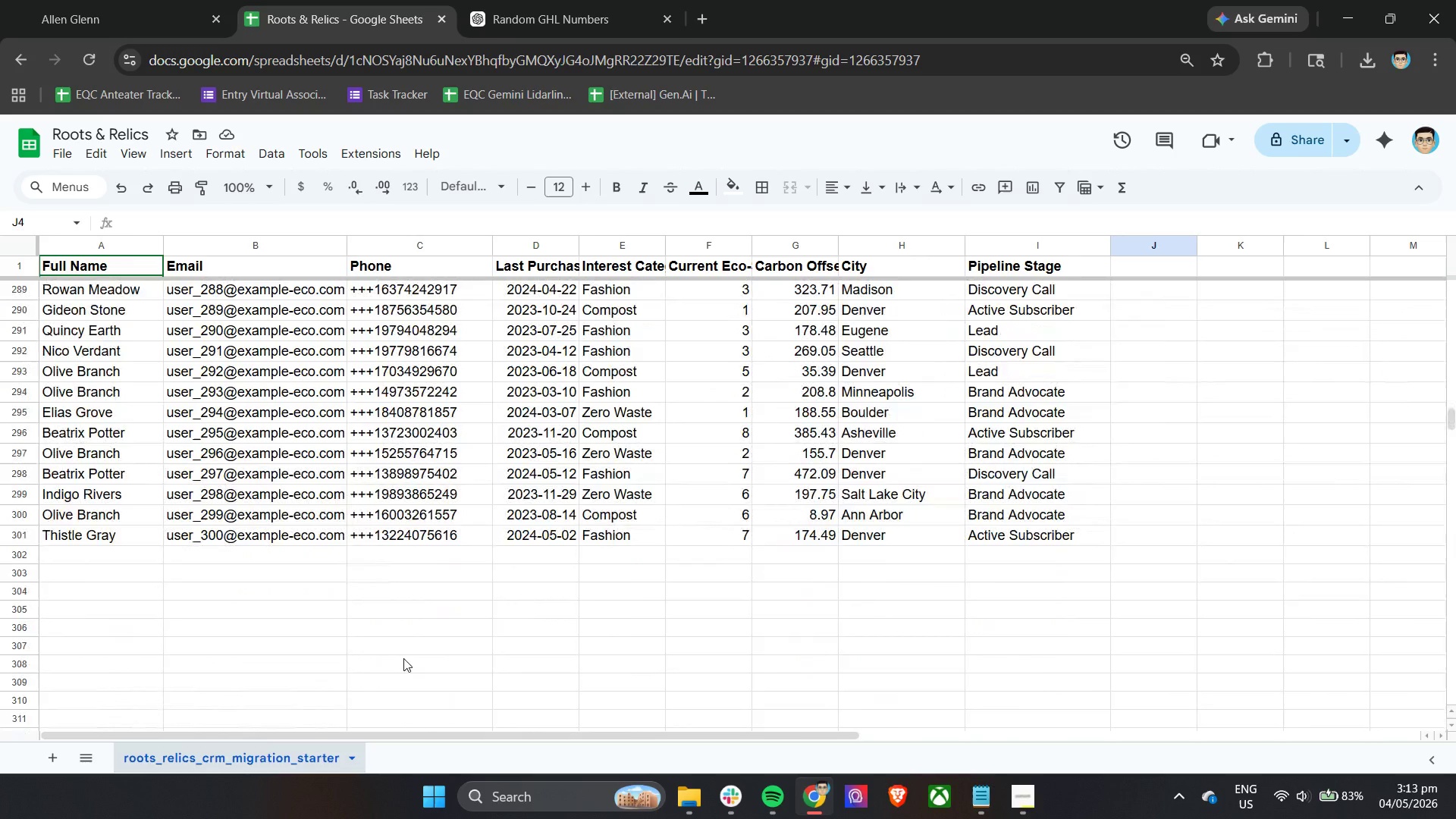 
scroll: coordinate [413, 651], scroll_direction: up, amount: 6.0
 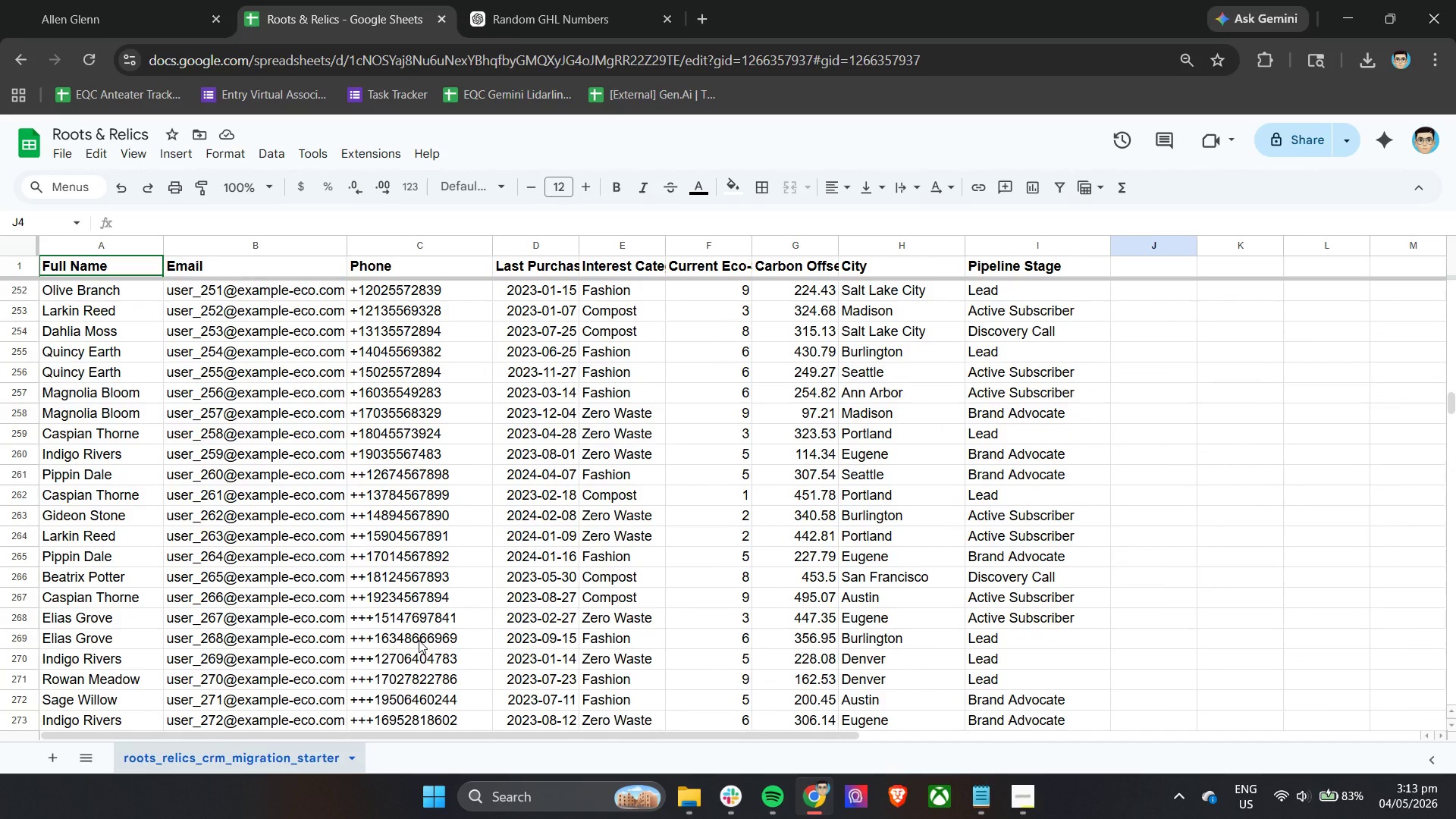 
scroll: coordinate [419, 640], scroll_direction: down, amount: 6.0
 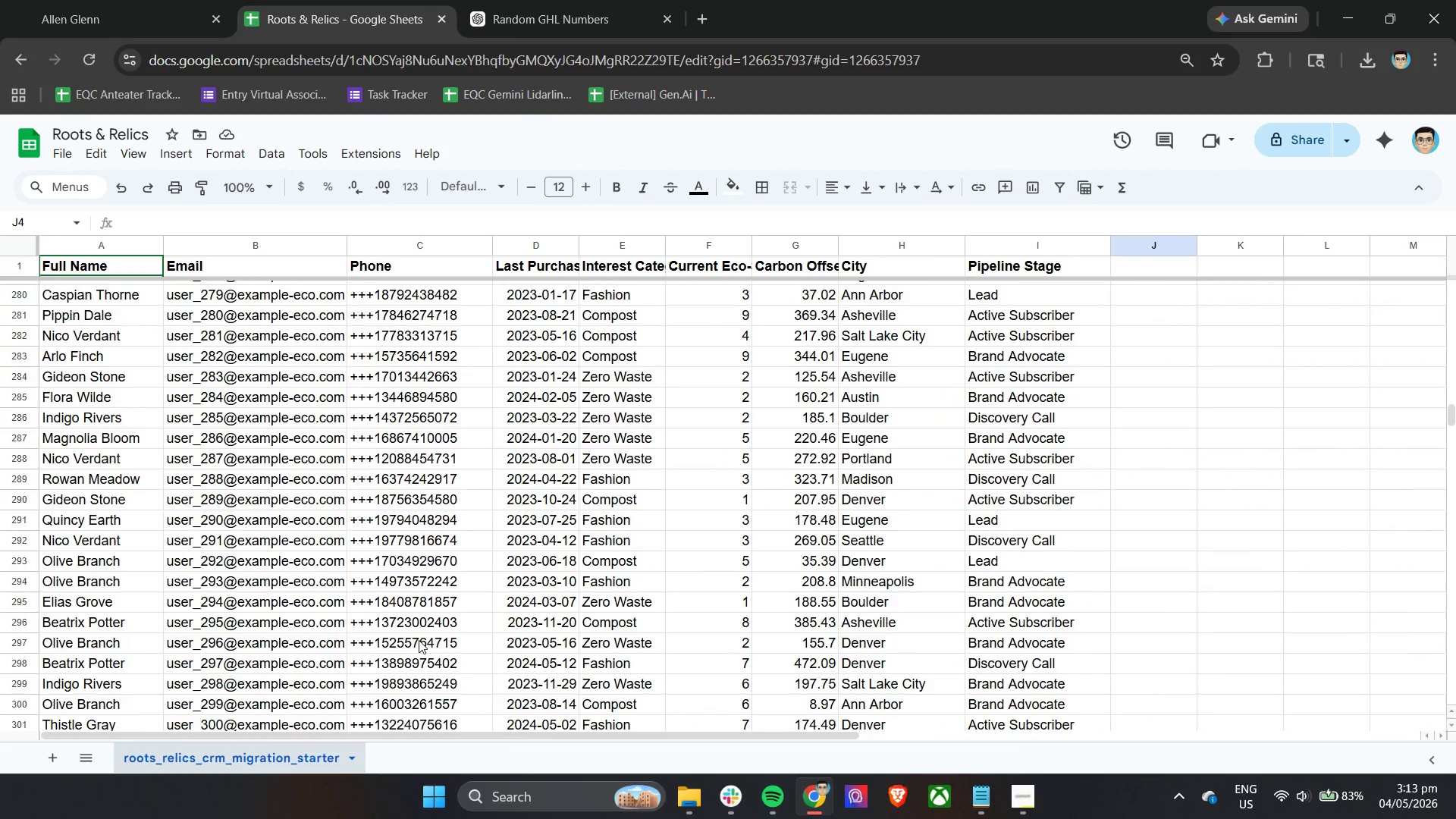 
scroll: coordinate [419, 640], scroll_direction: up, amount: 3.0
 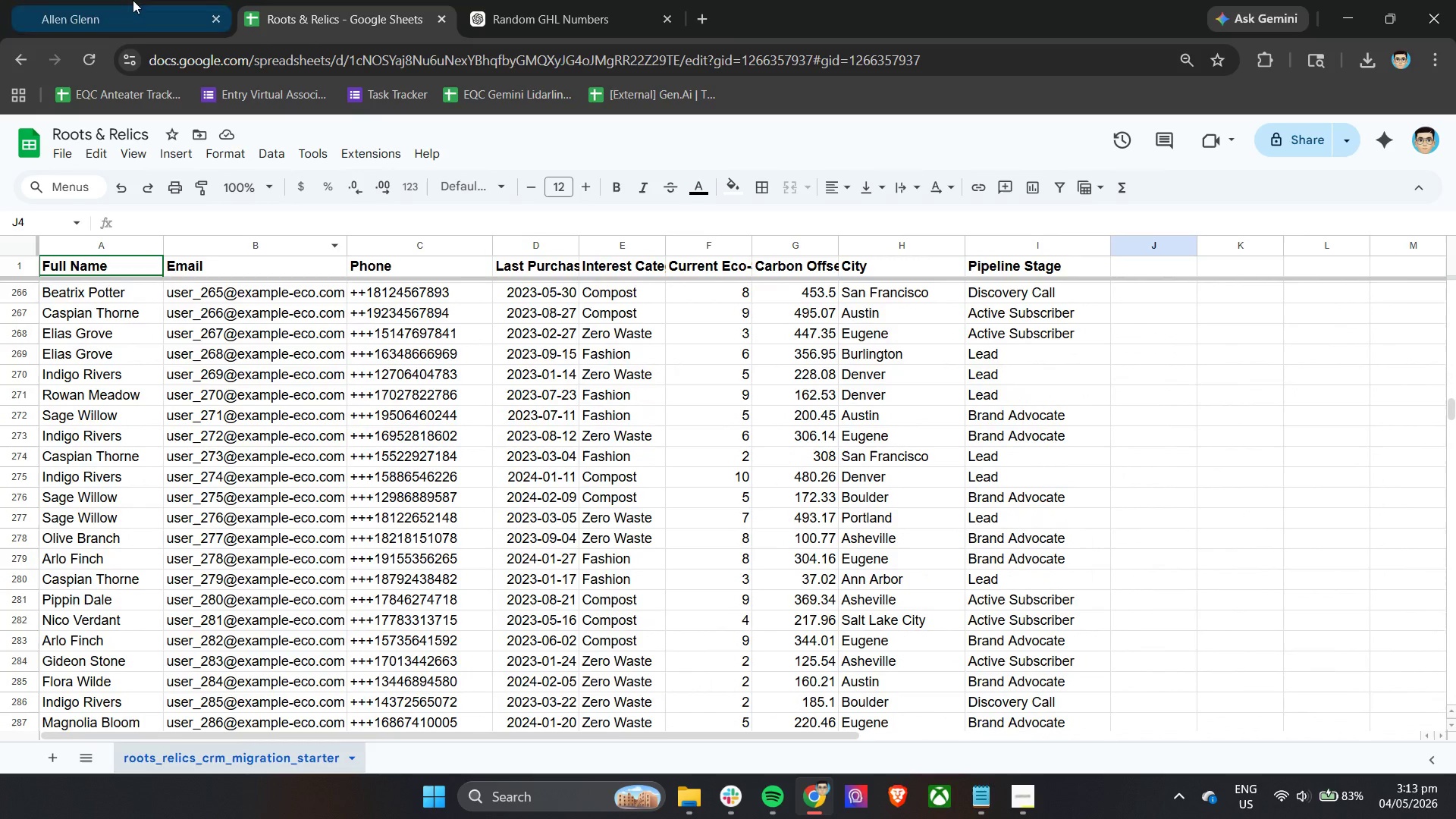 
left_click([127, 0])
 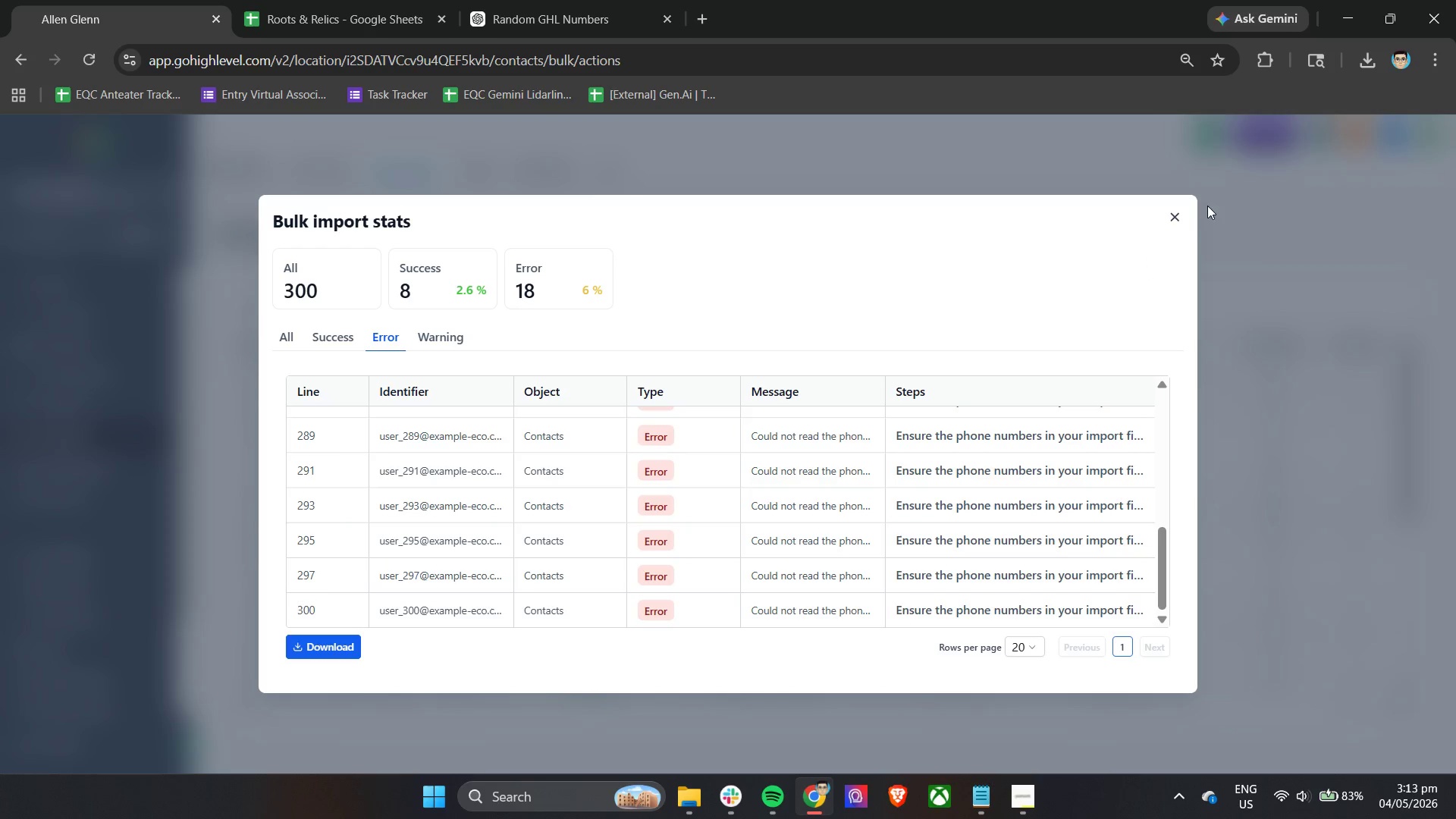 
left_click([1176, 223])
 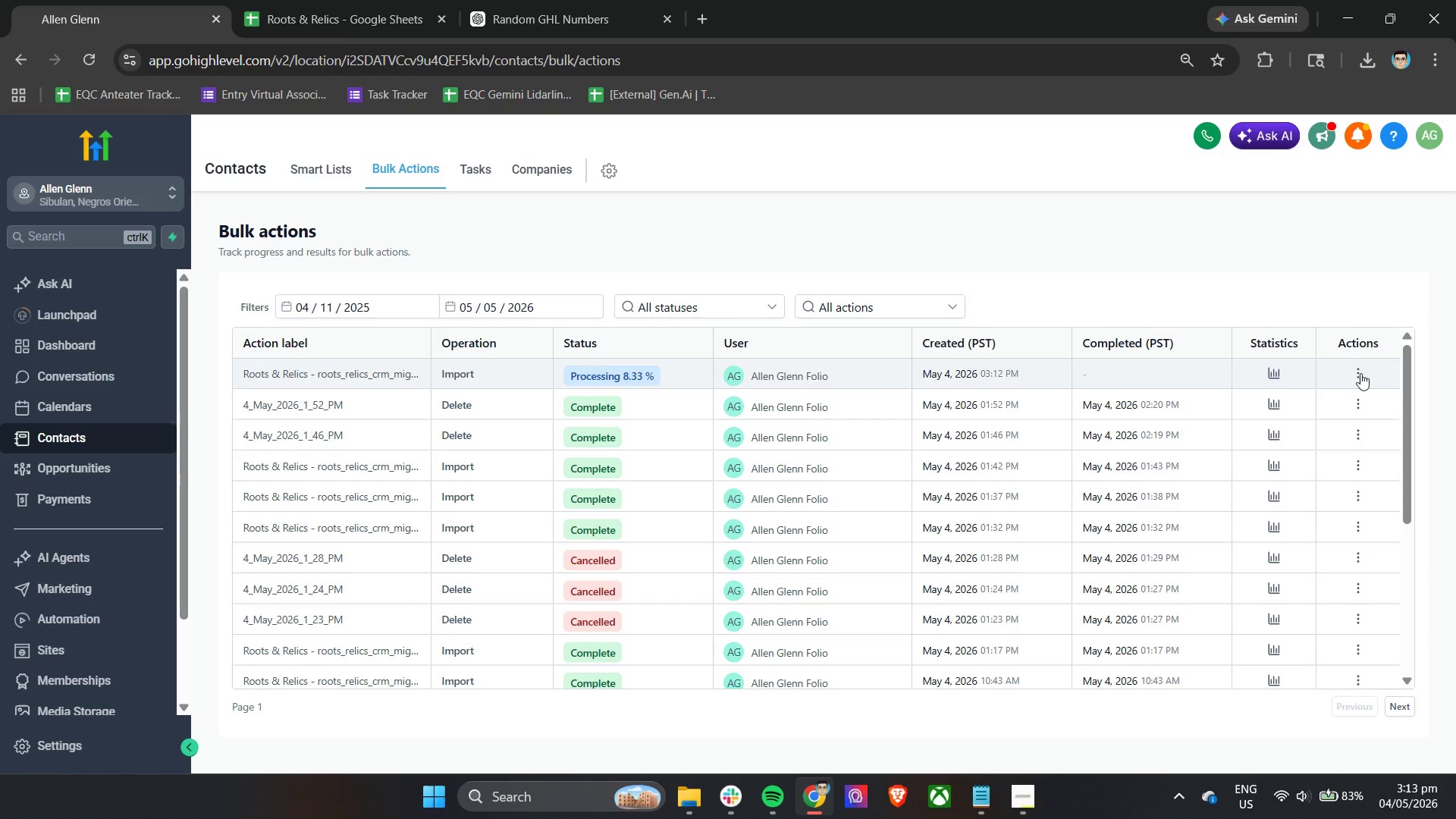 
double_click([1355, 372])
 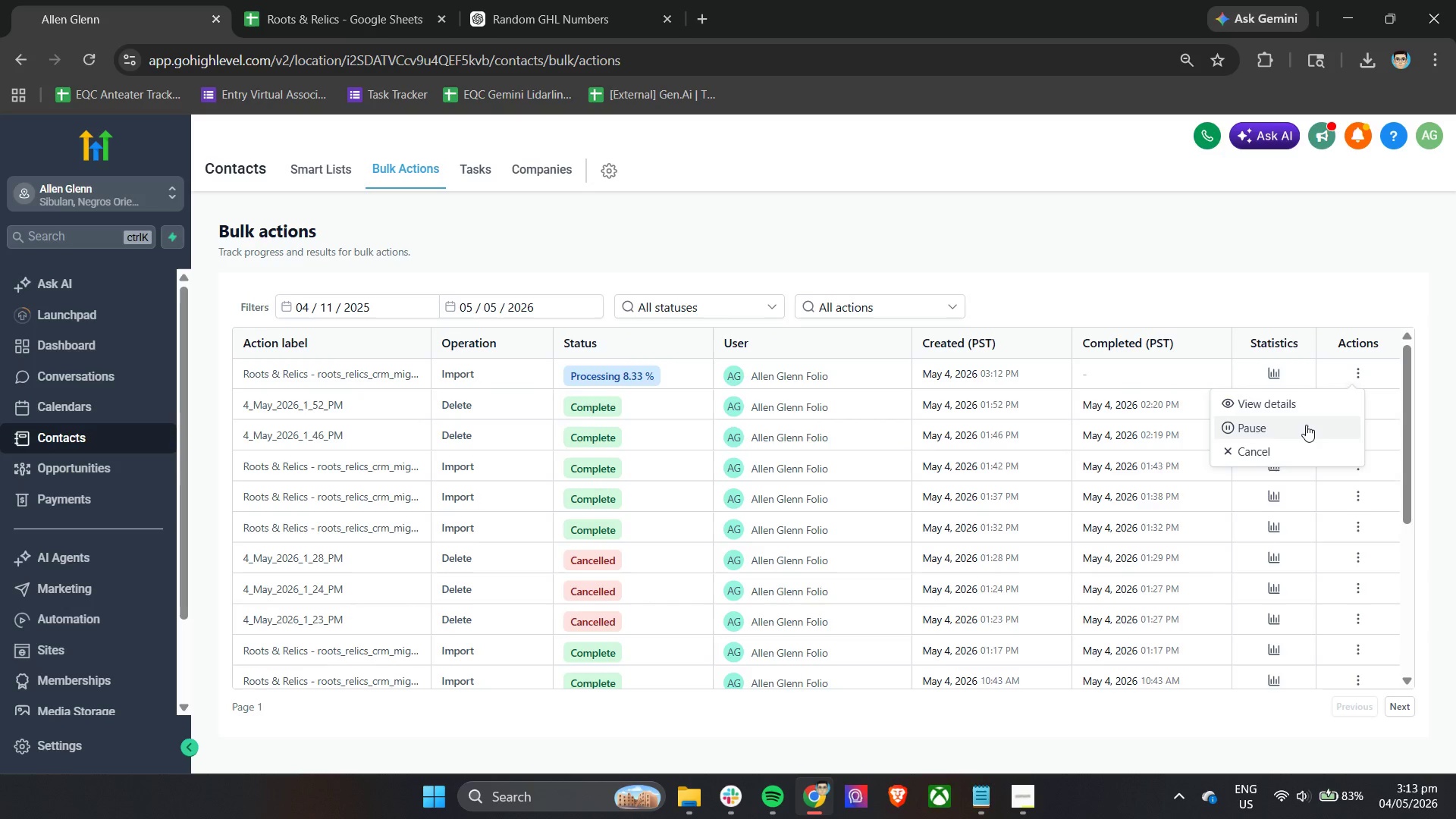 
left_click([1306, 425])
 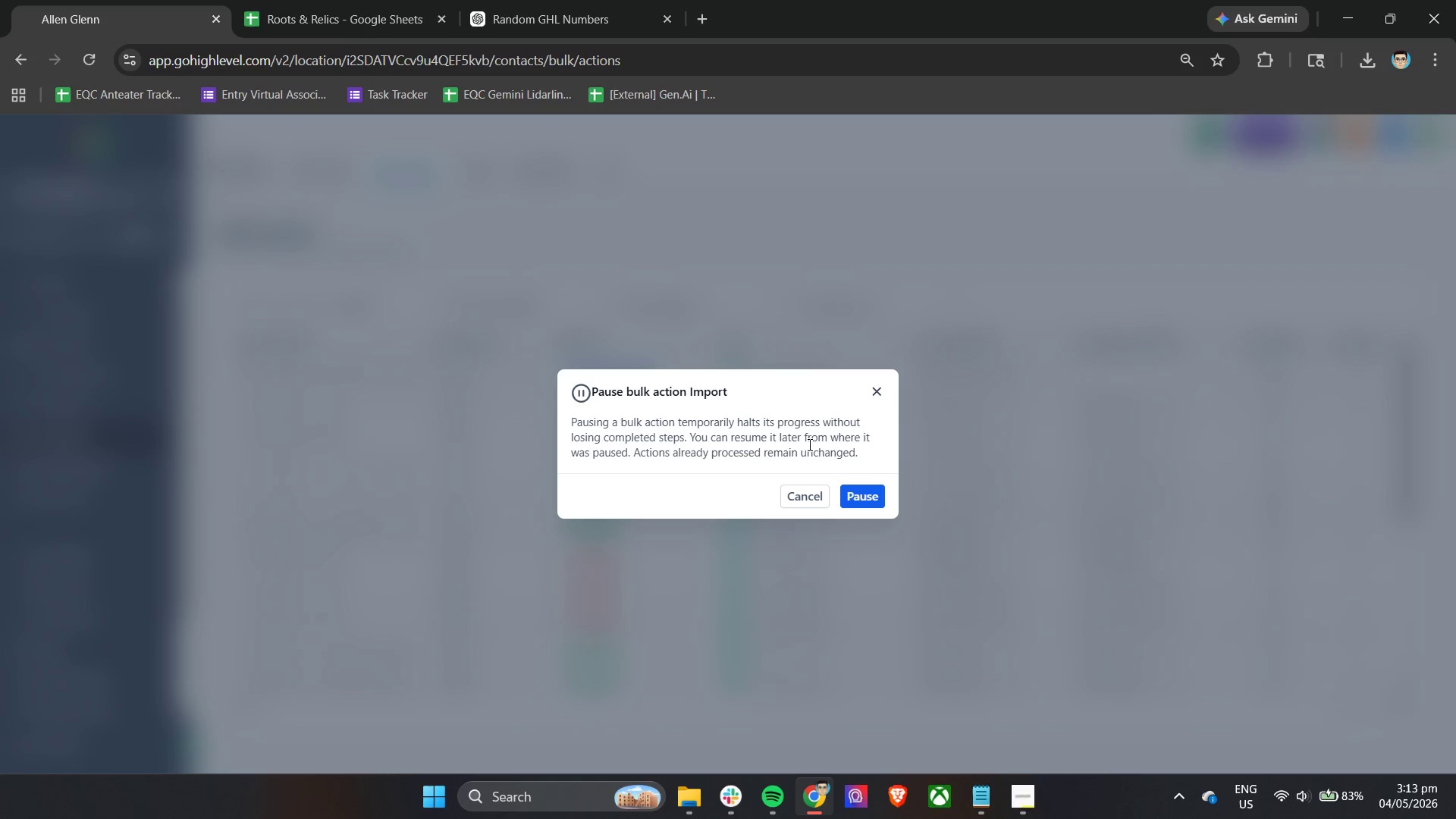 
left_click([880, 488])
 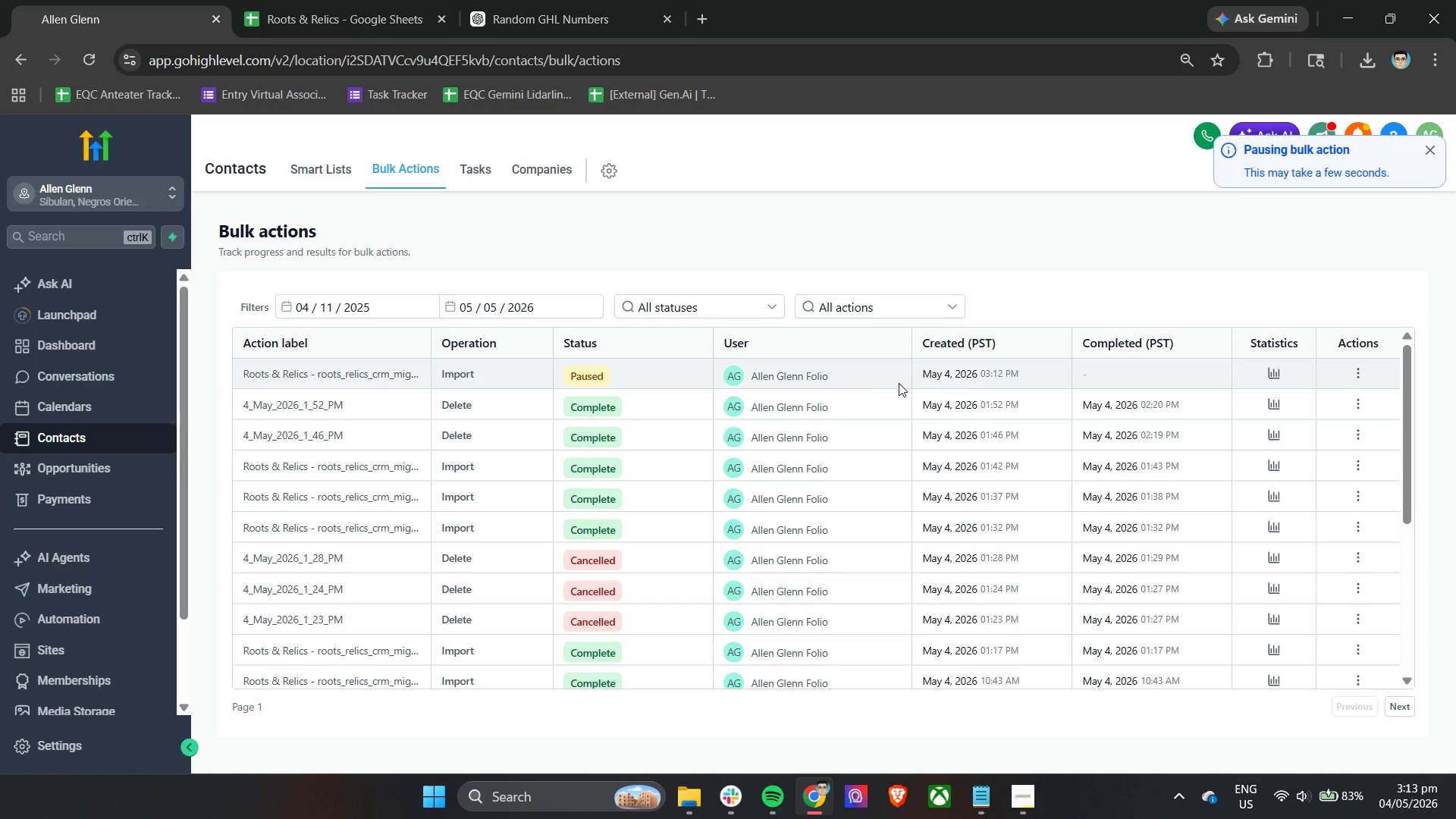 
left_click([1354, 367])
 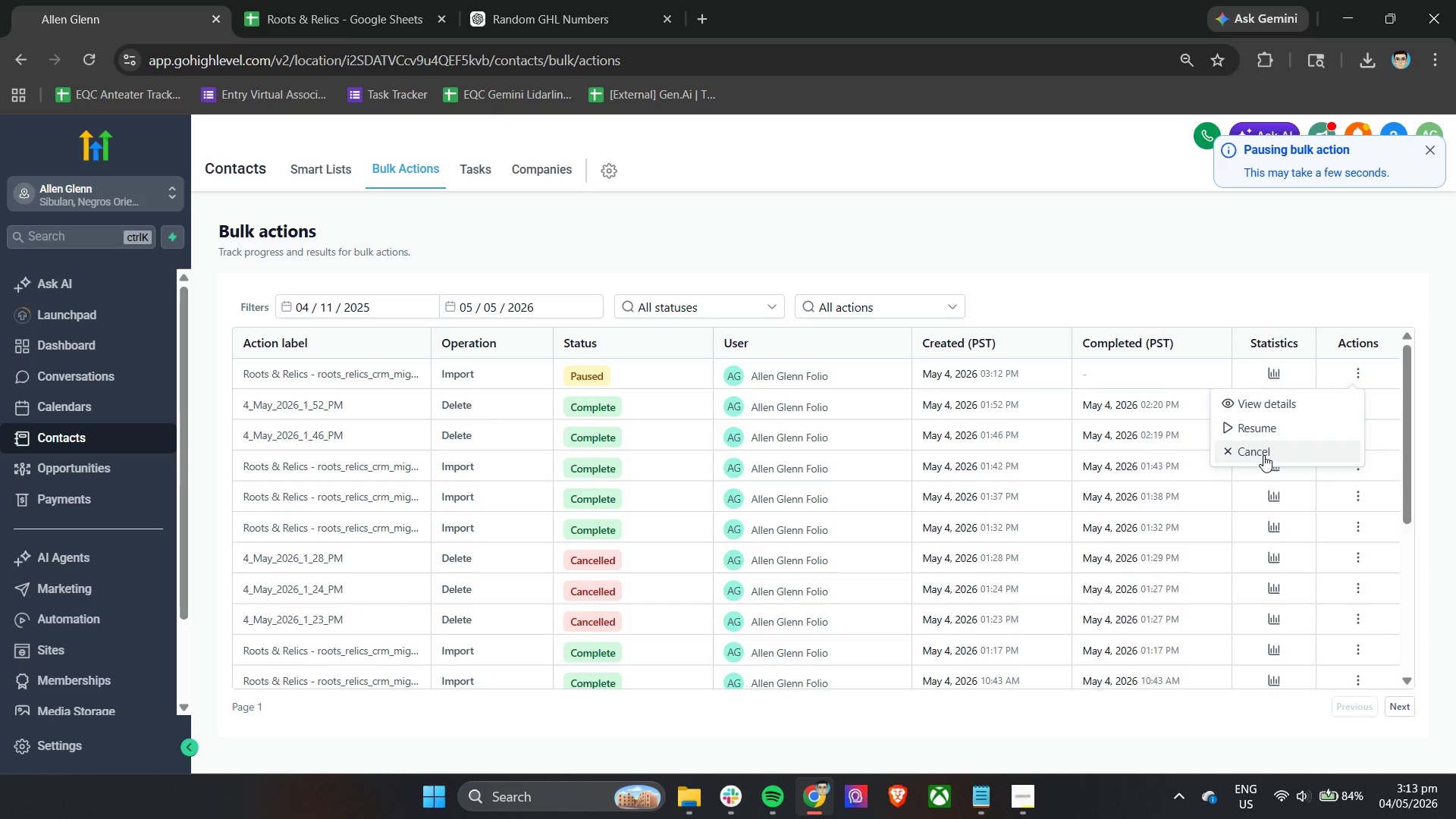 
left_click([1263, 455])
 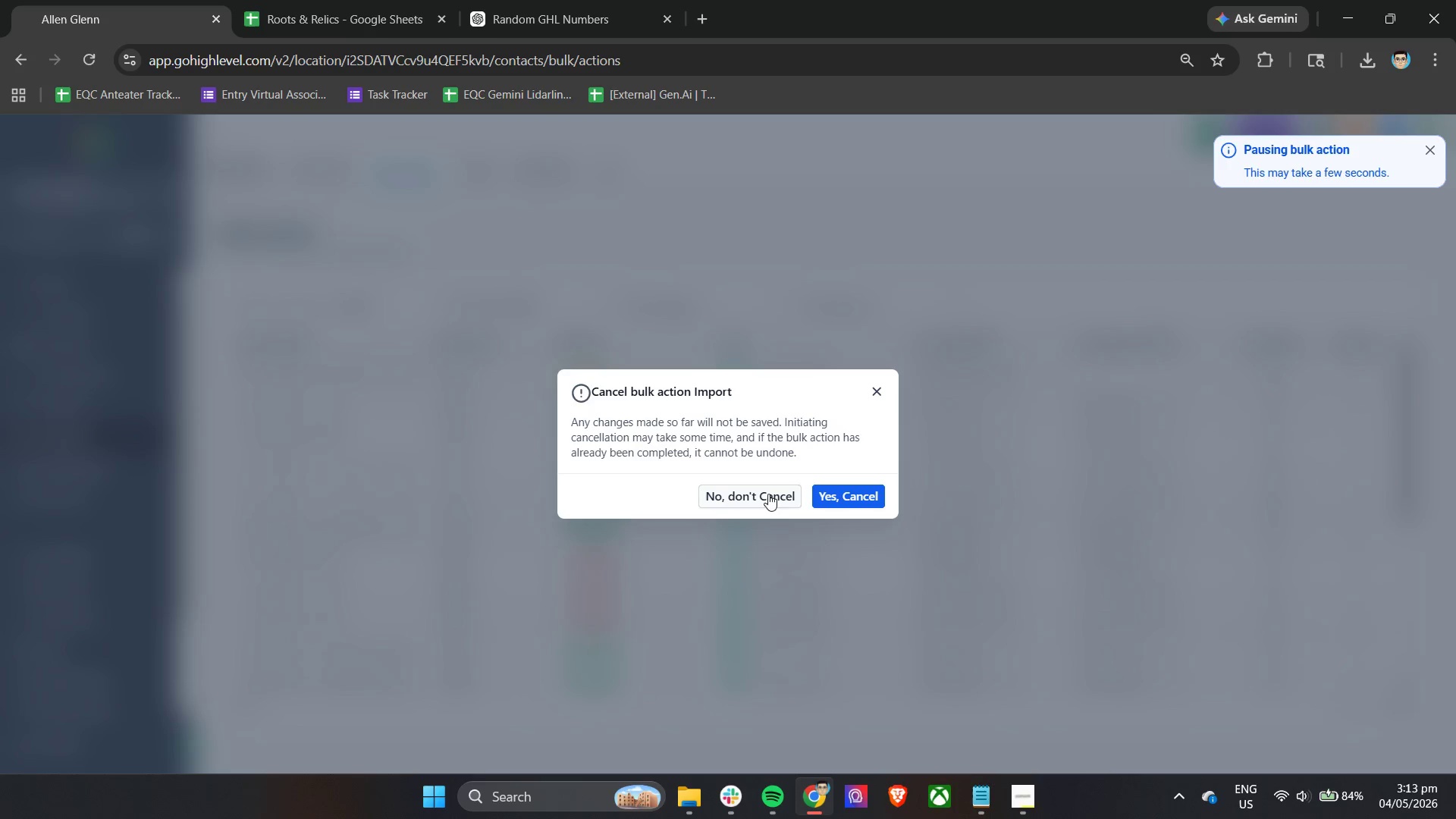 
left_click([819, 495])
 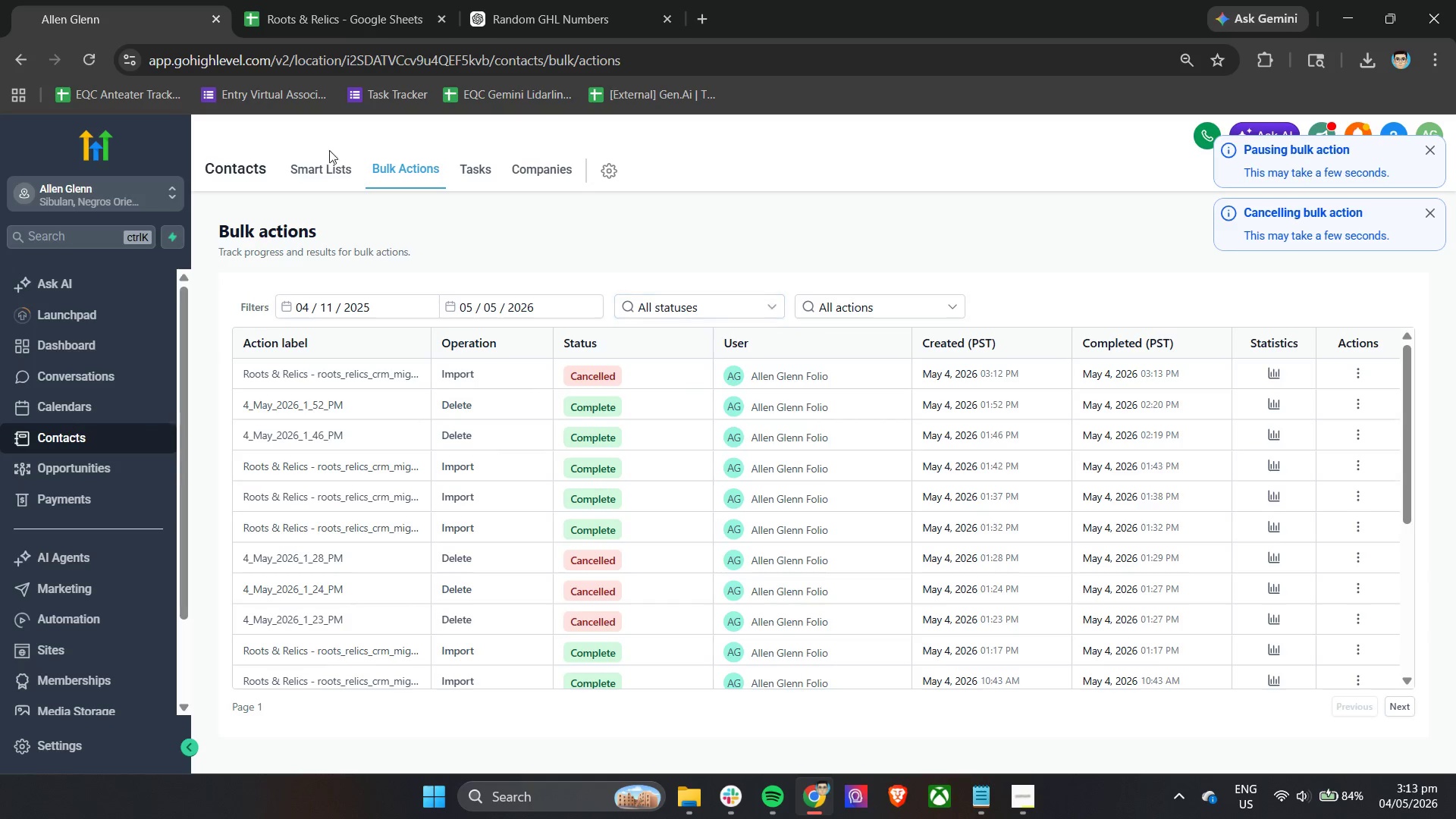 
left_click([323, 168])
 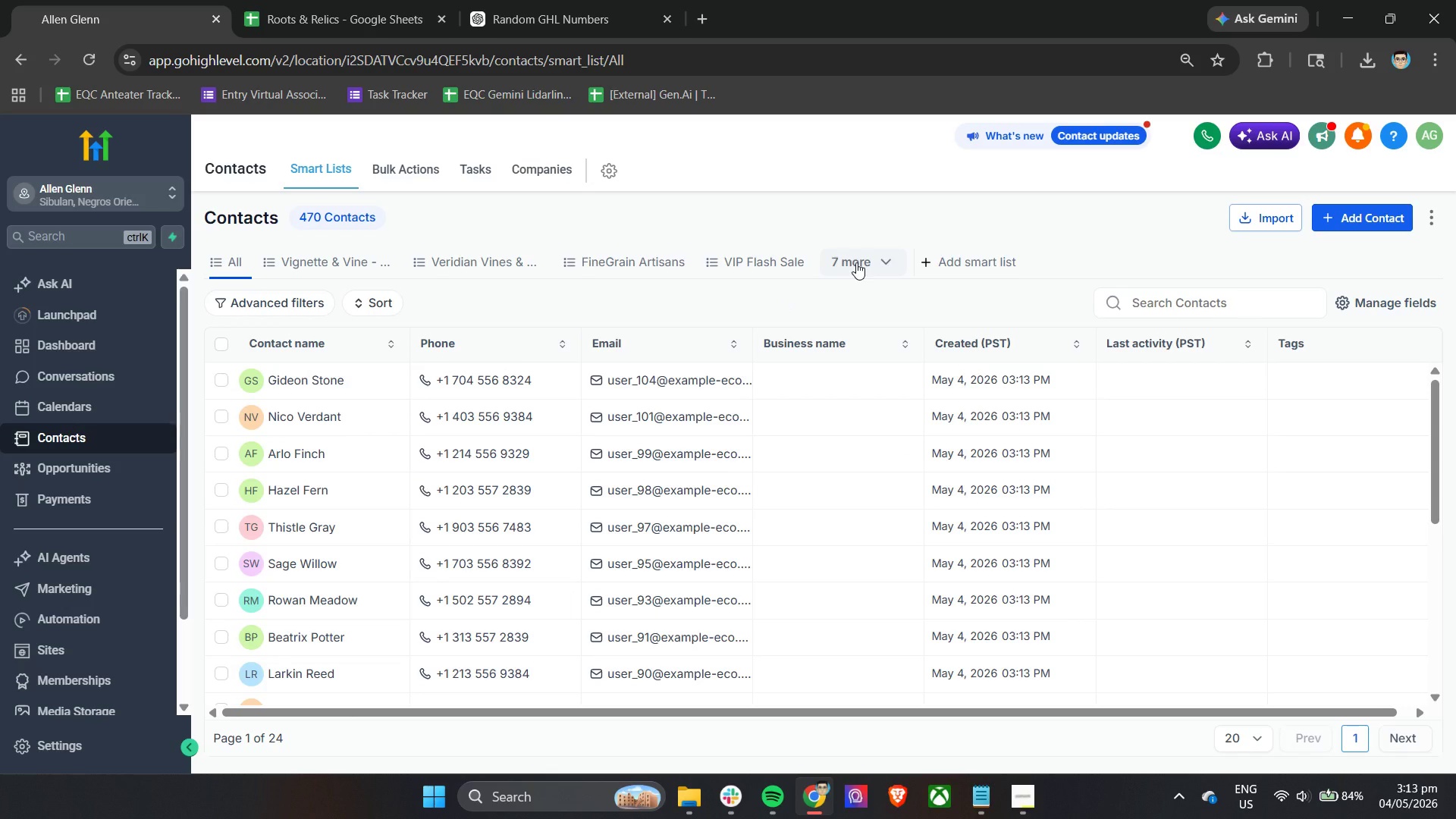 
wait(5.7)
 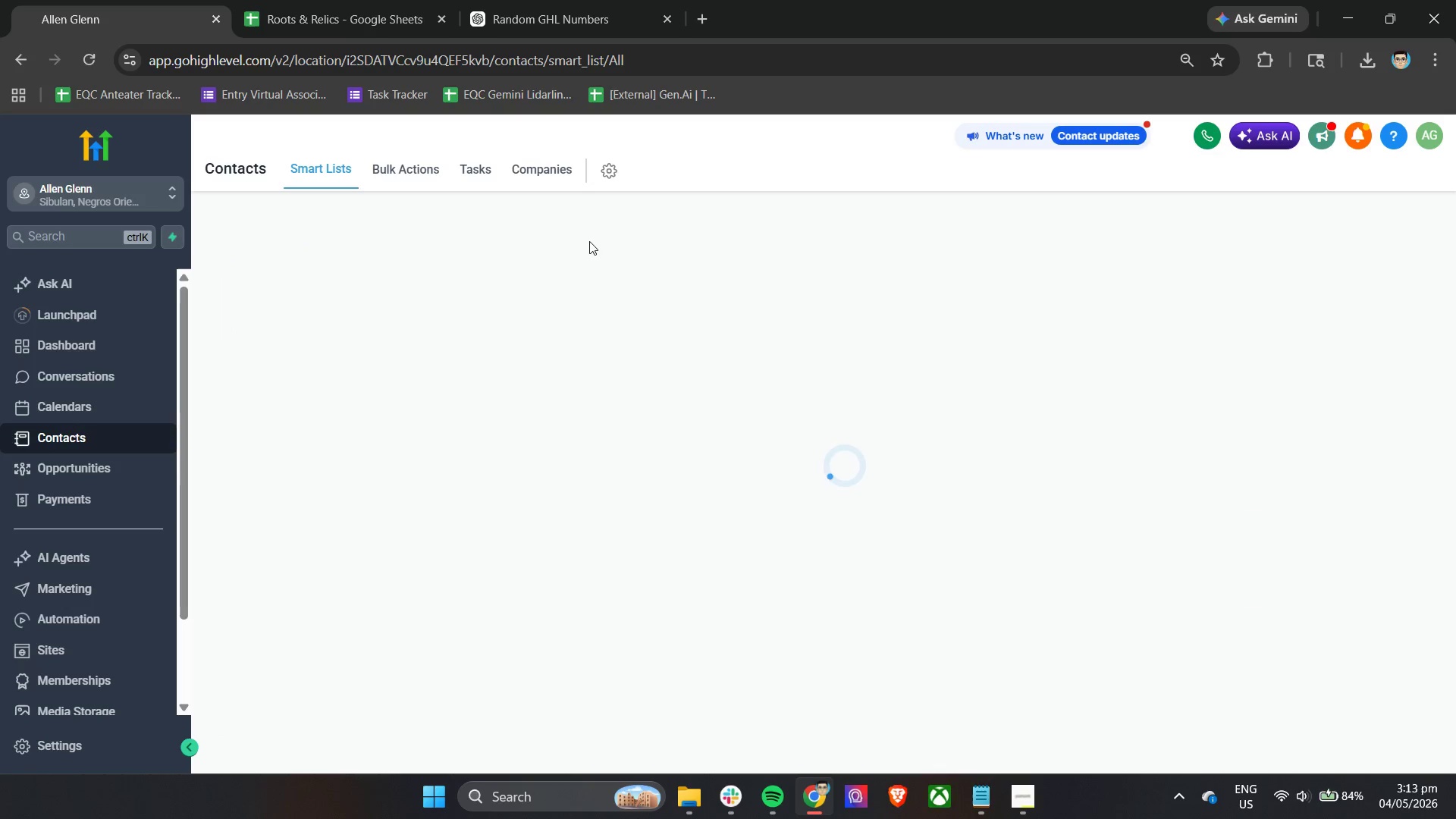 
left_click([856, 262])
 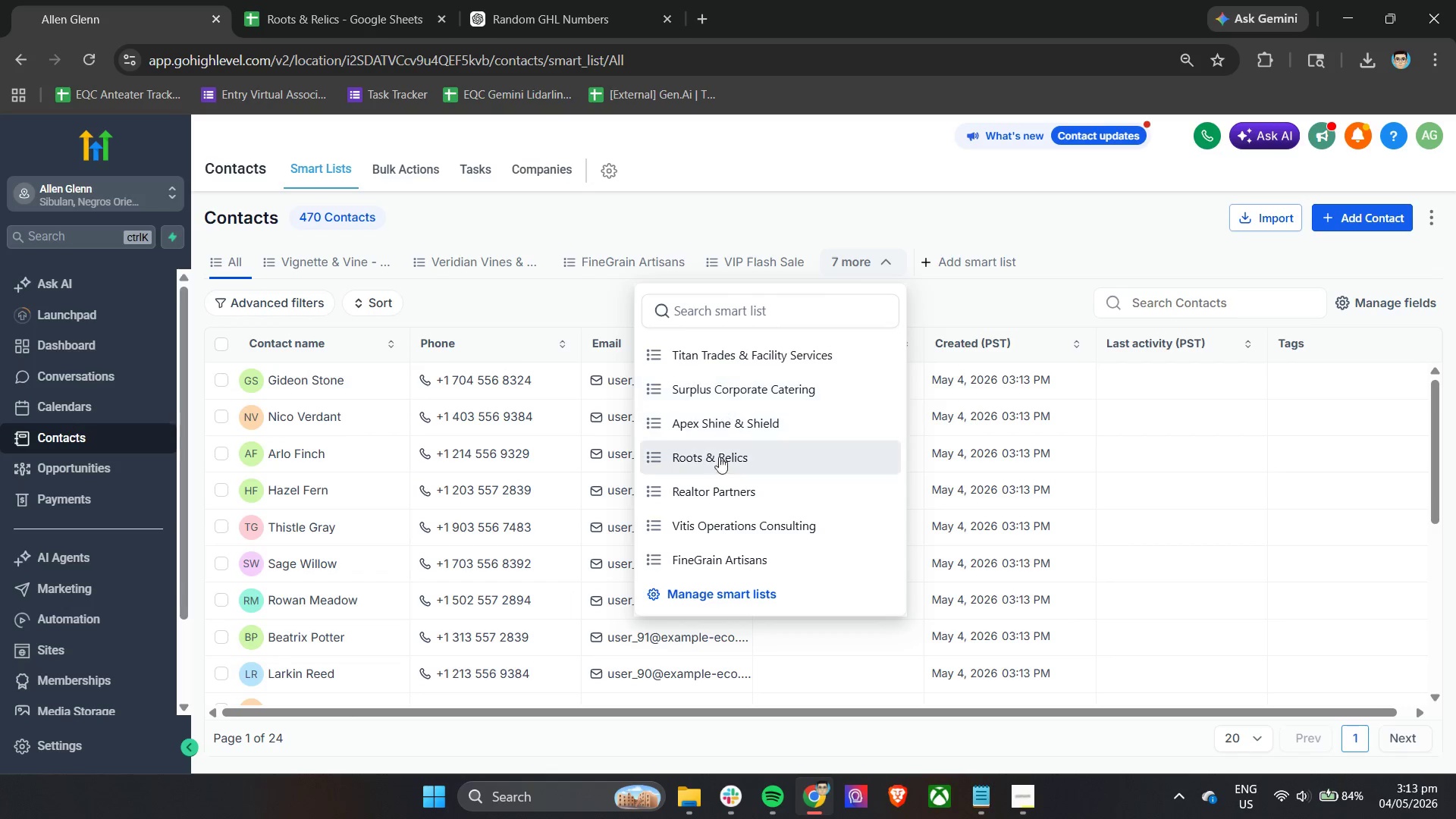 
left_click([724, 469])
 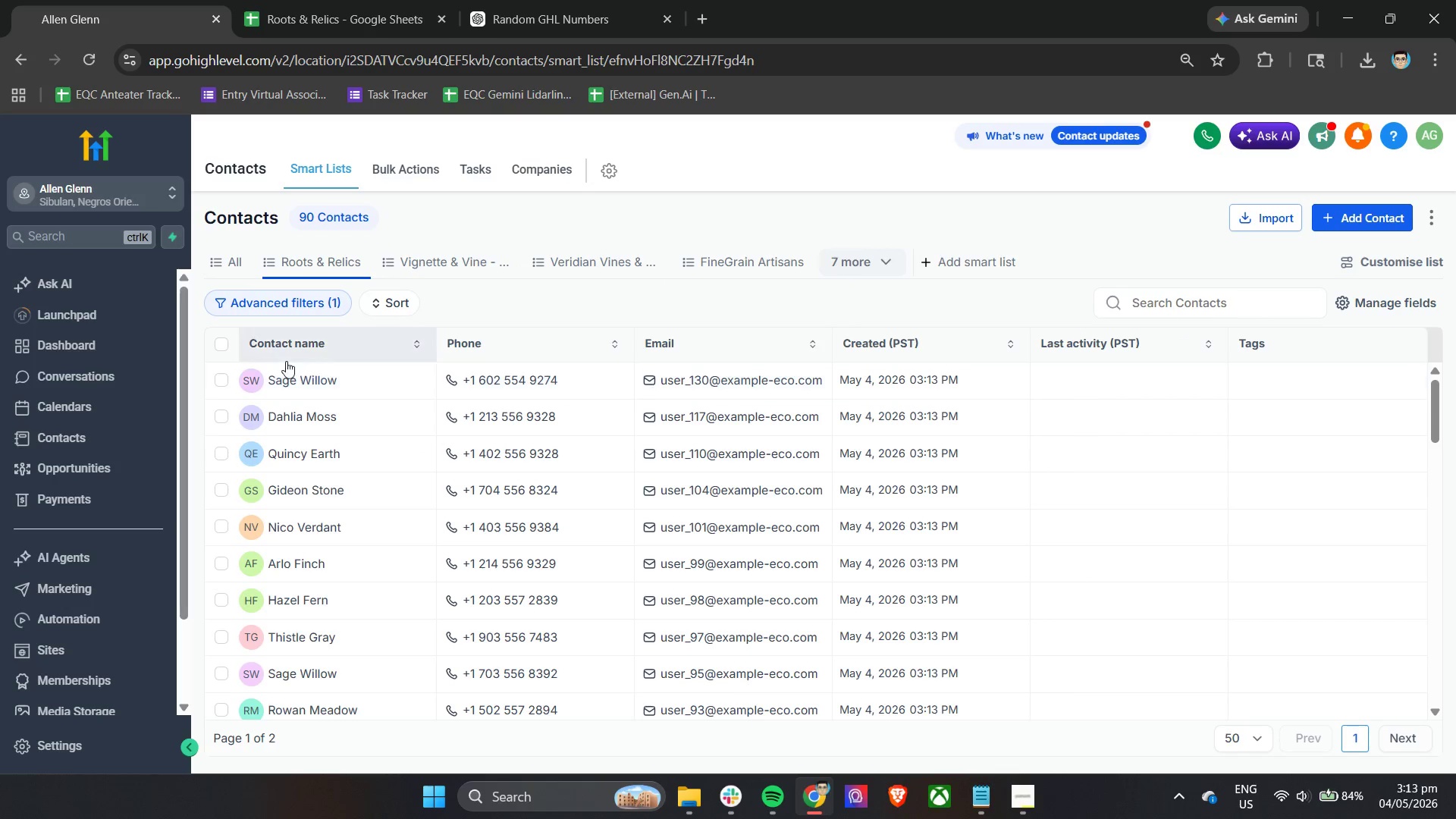 
left_click([219, 340])
 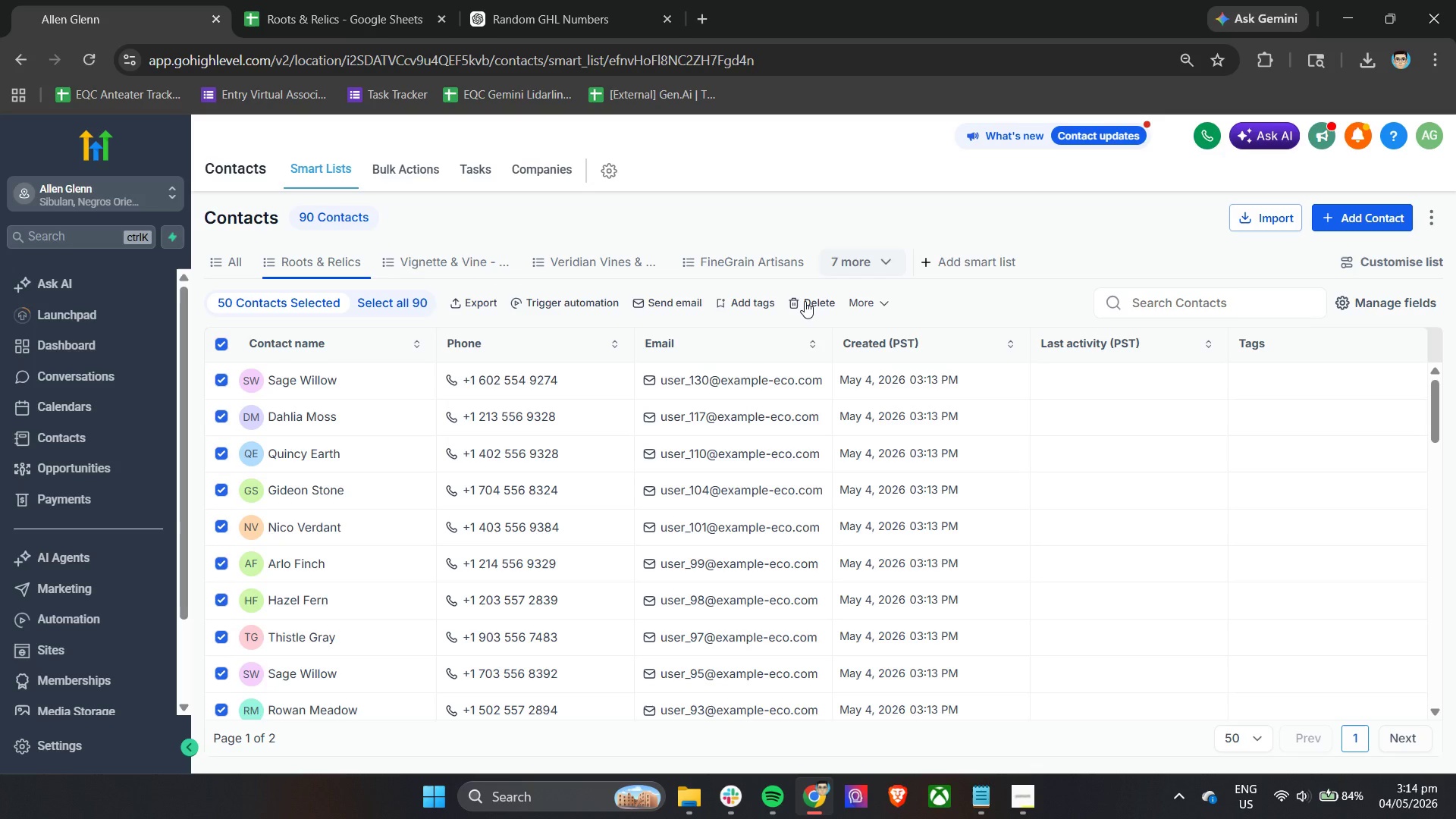 
wait(5.02)
 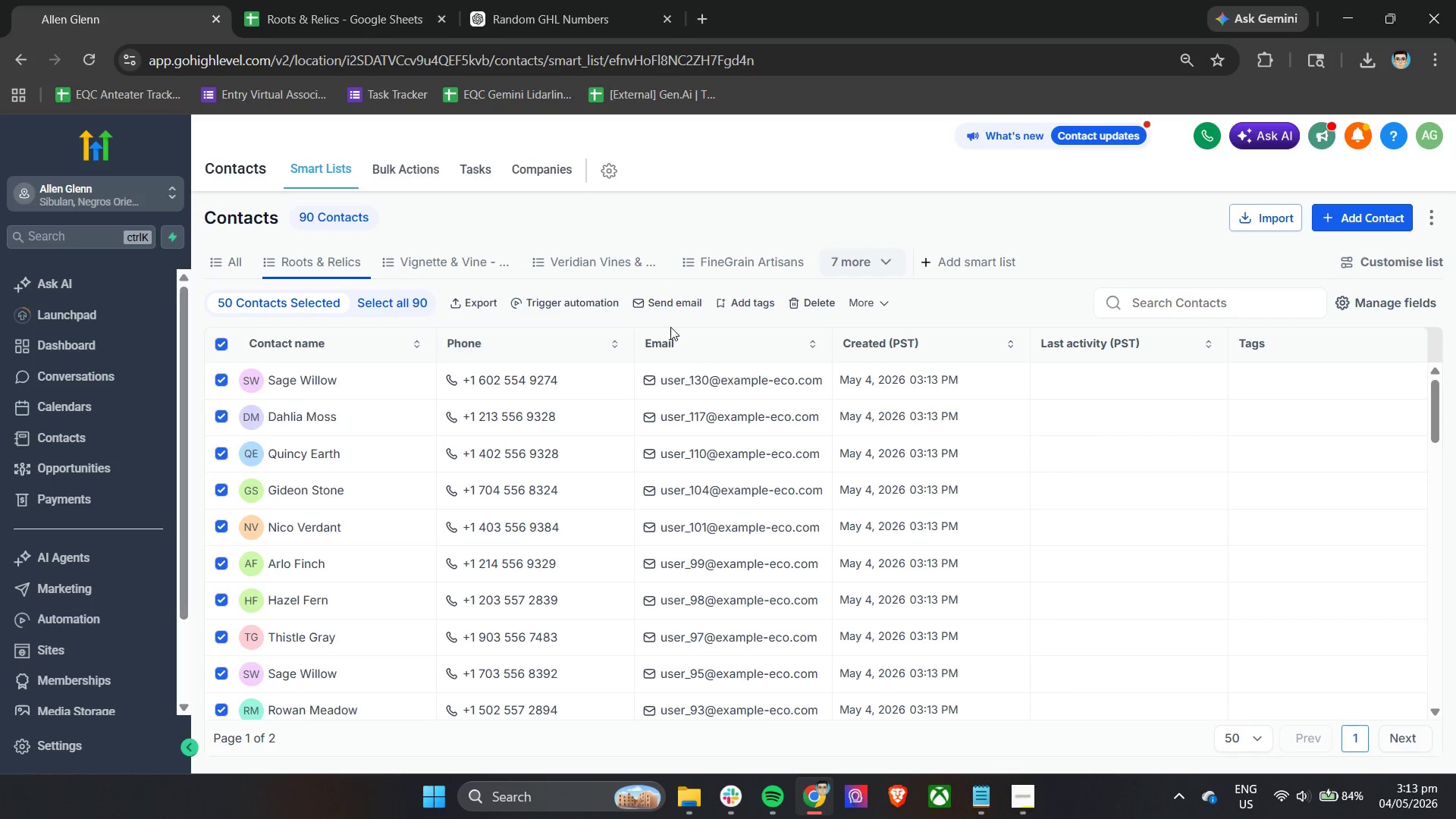 
scroll: coordinate [426, 479], scroll_direction: down, amount: 11.0
 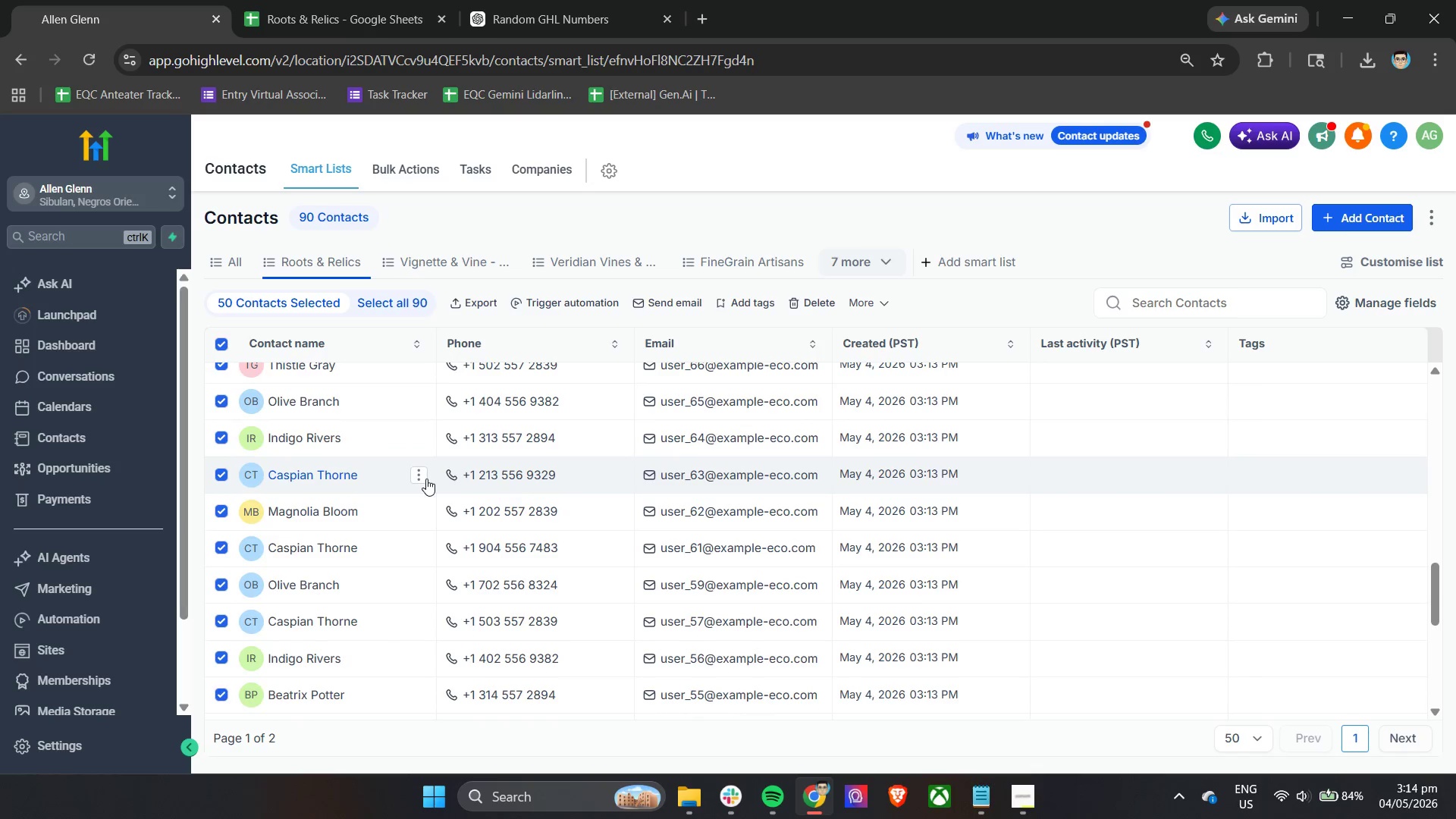 
scroll: coordinate [426, 479], scroll_direction: up, amount: 24.0
 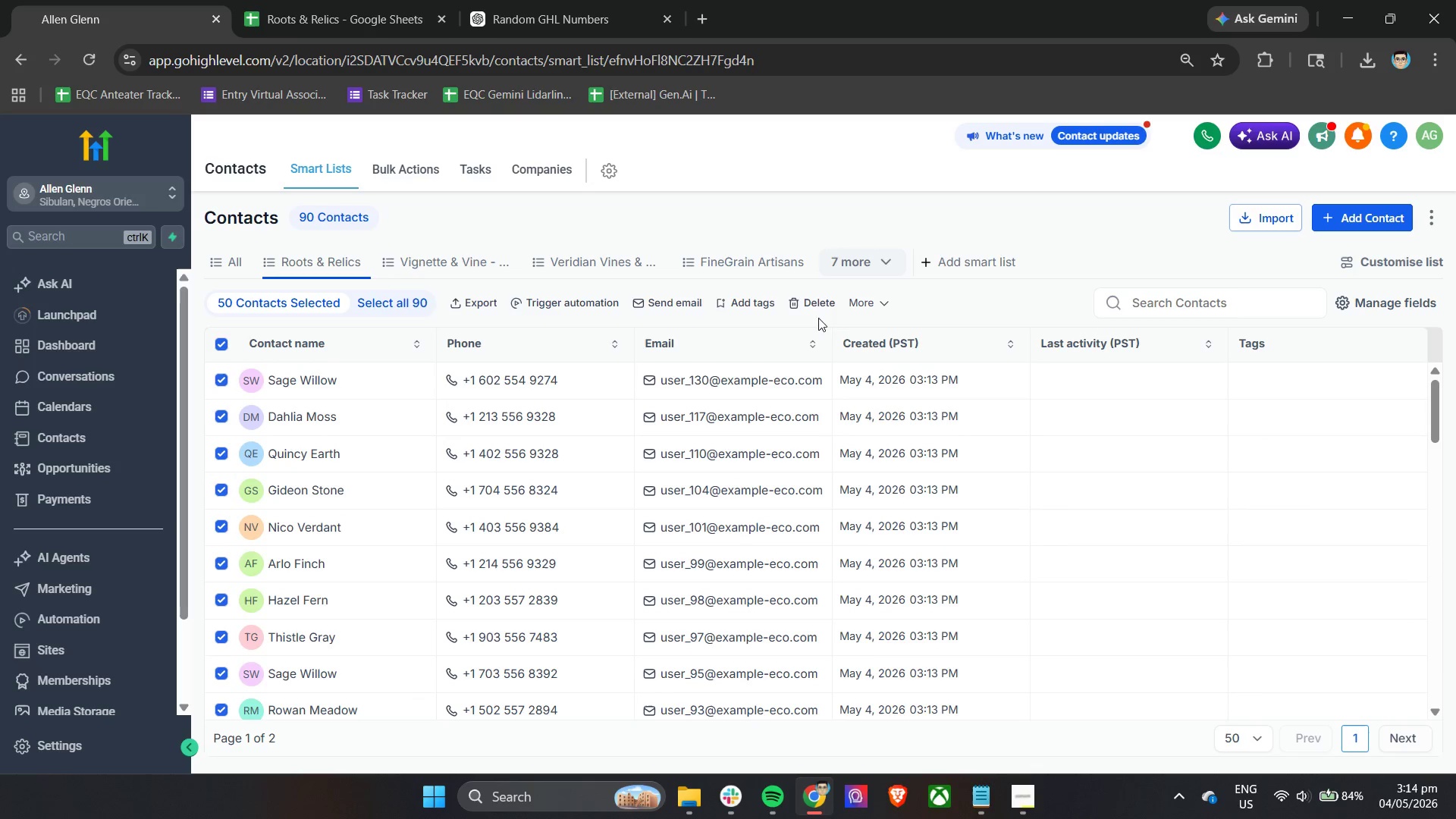 
left_click([813, 300])
 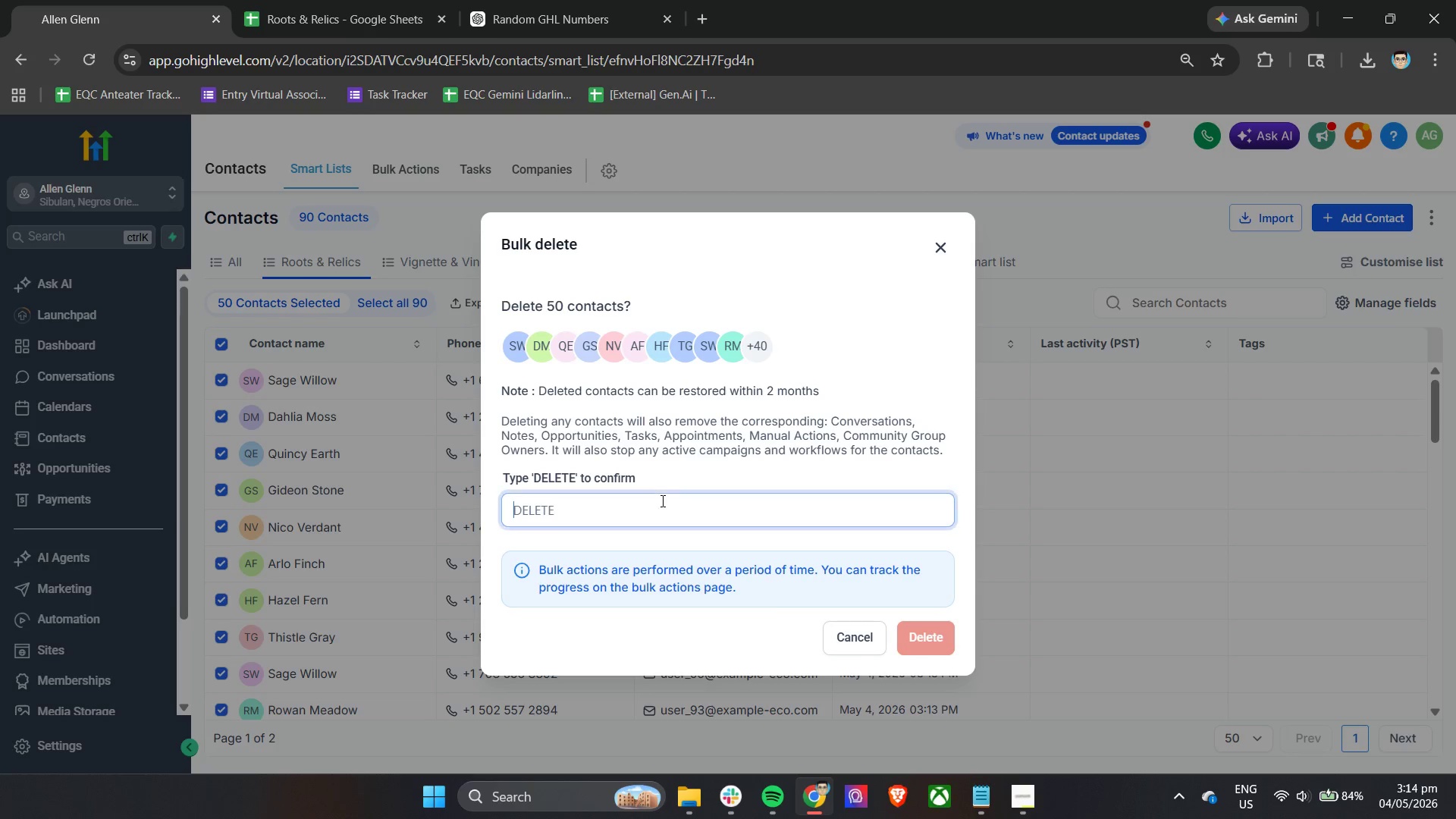 
type(DELETE)
 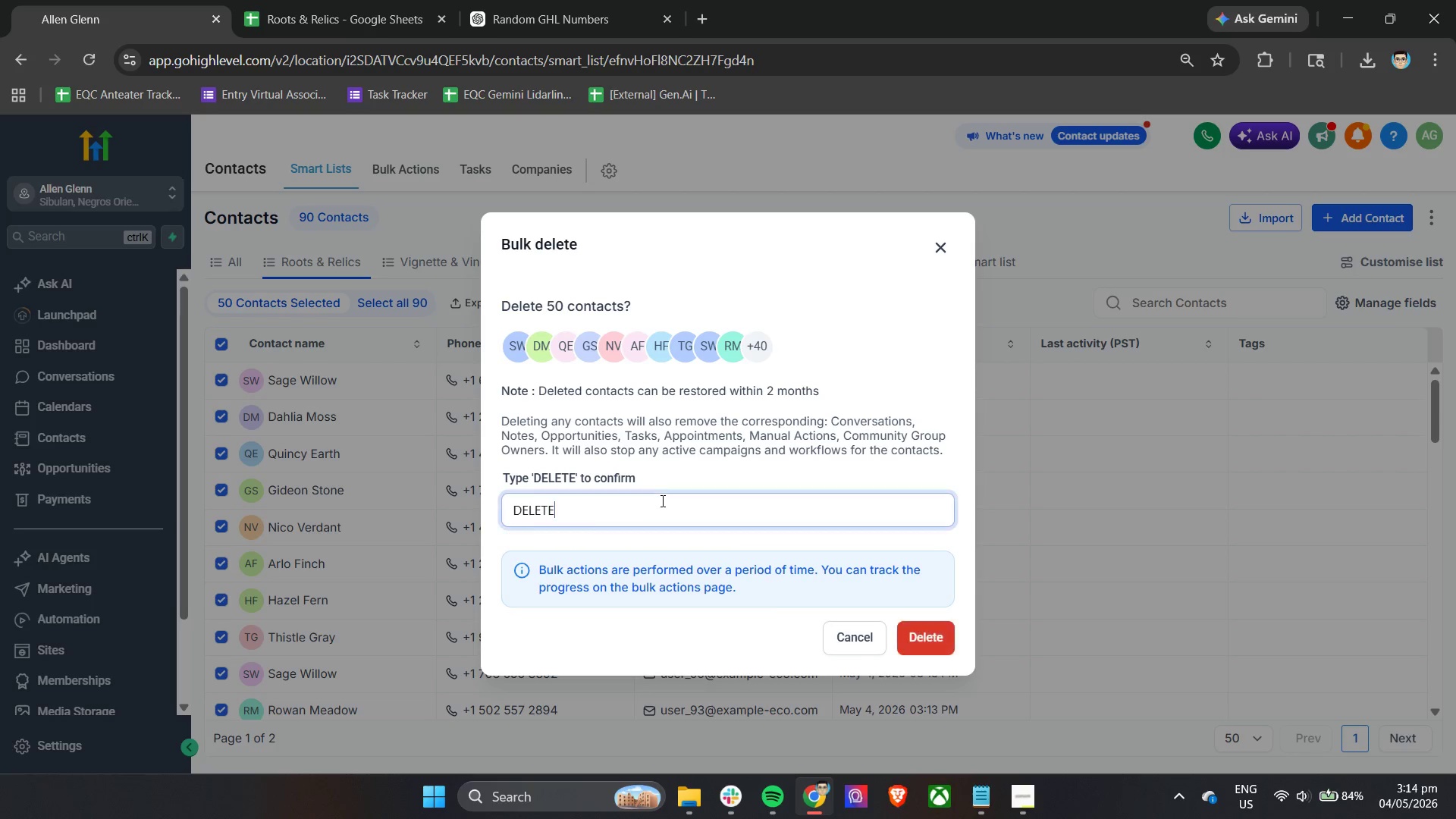 
key(Enter)
 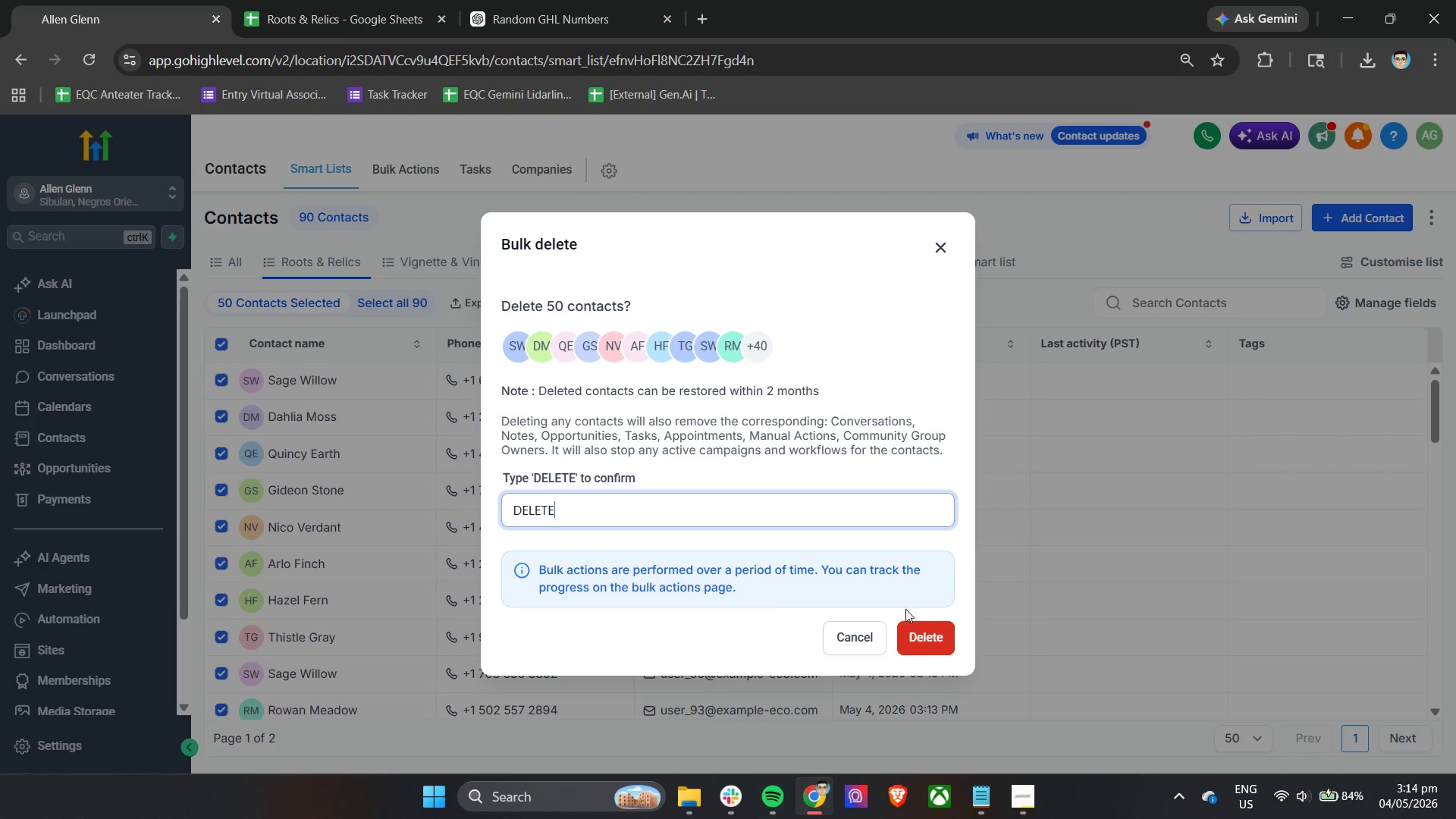 
left_click([920, 630])
 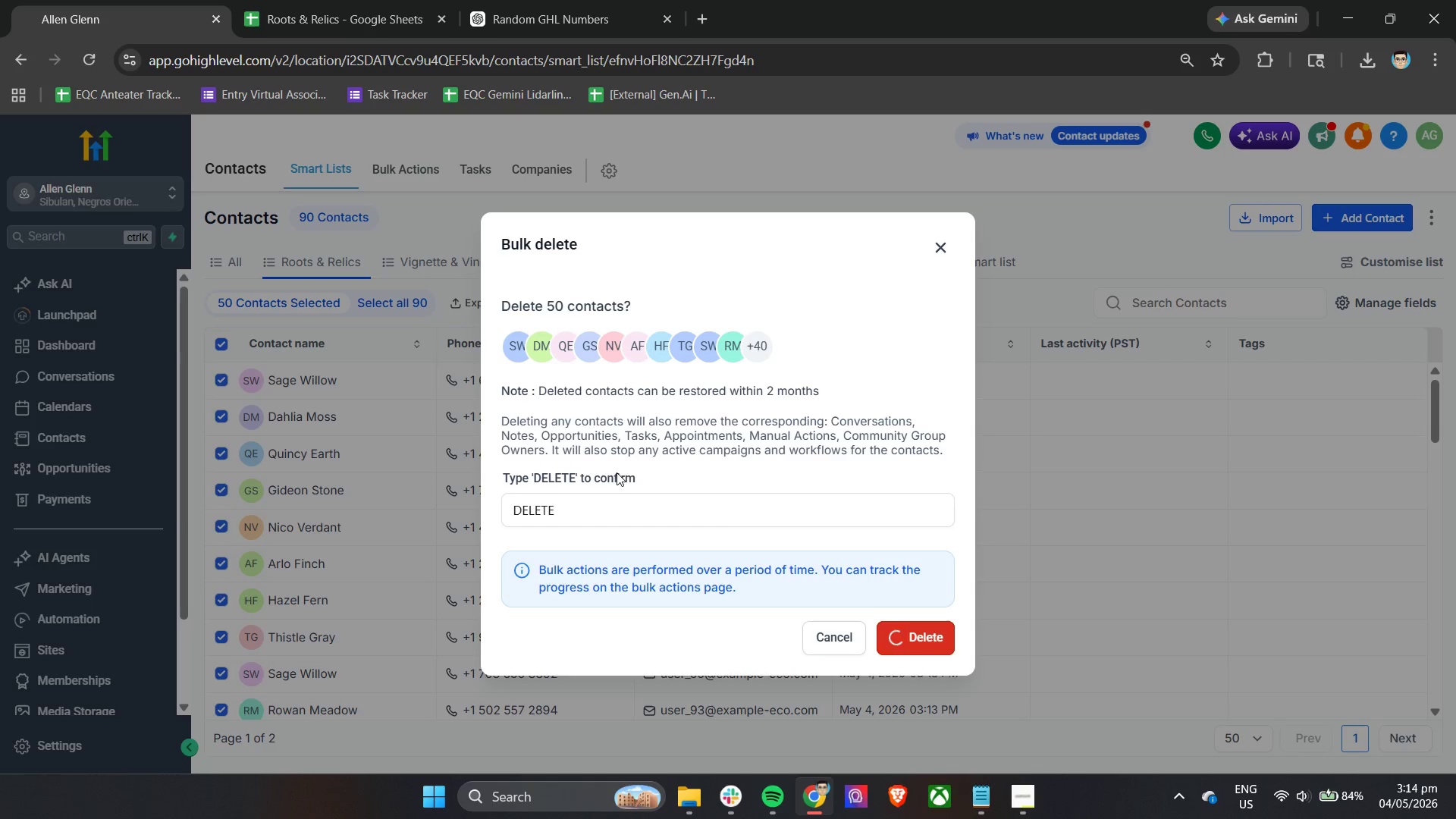 
left_click([550, 0])
 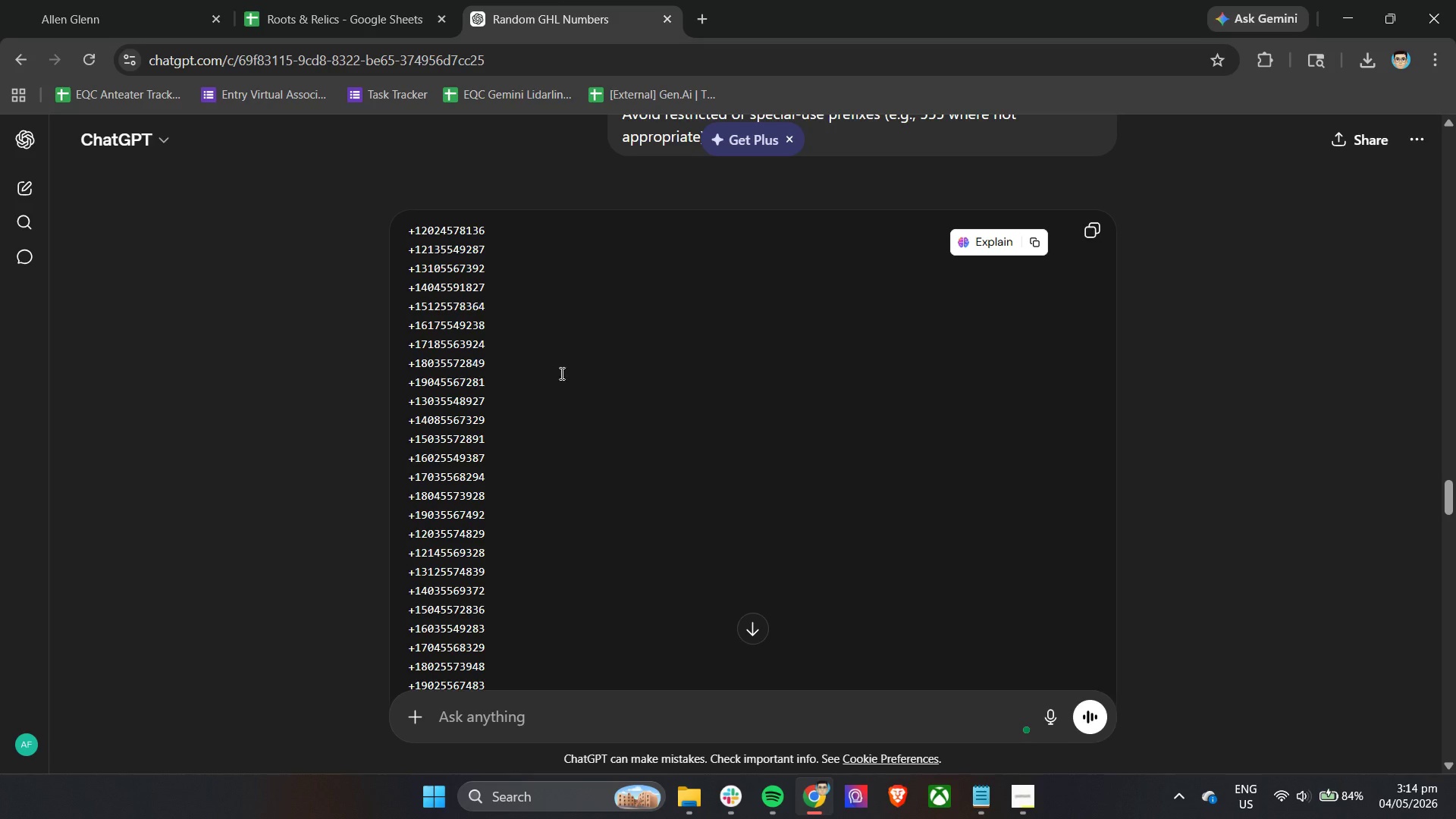 
scroll: coordinate [986, 507], scroll_direction: down, amount: 4.0
 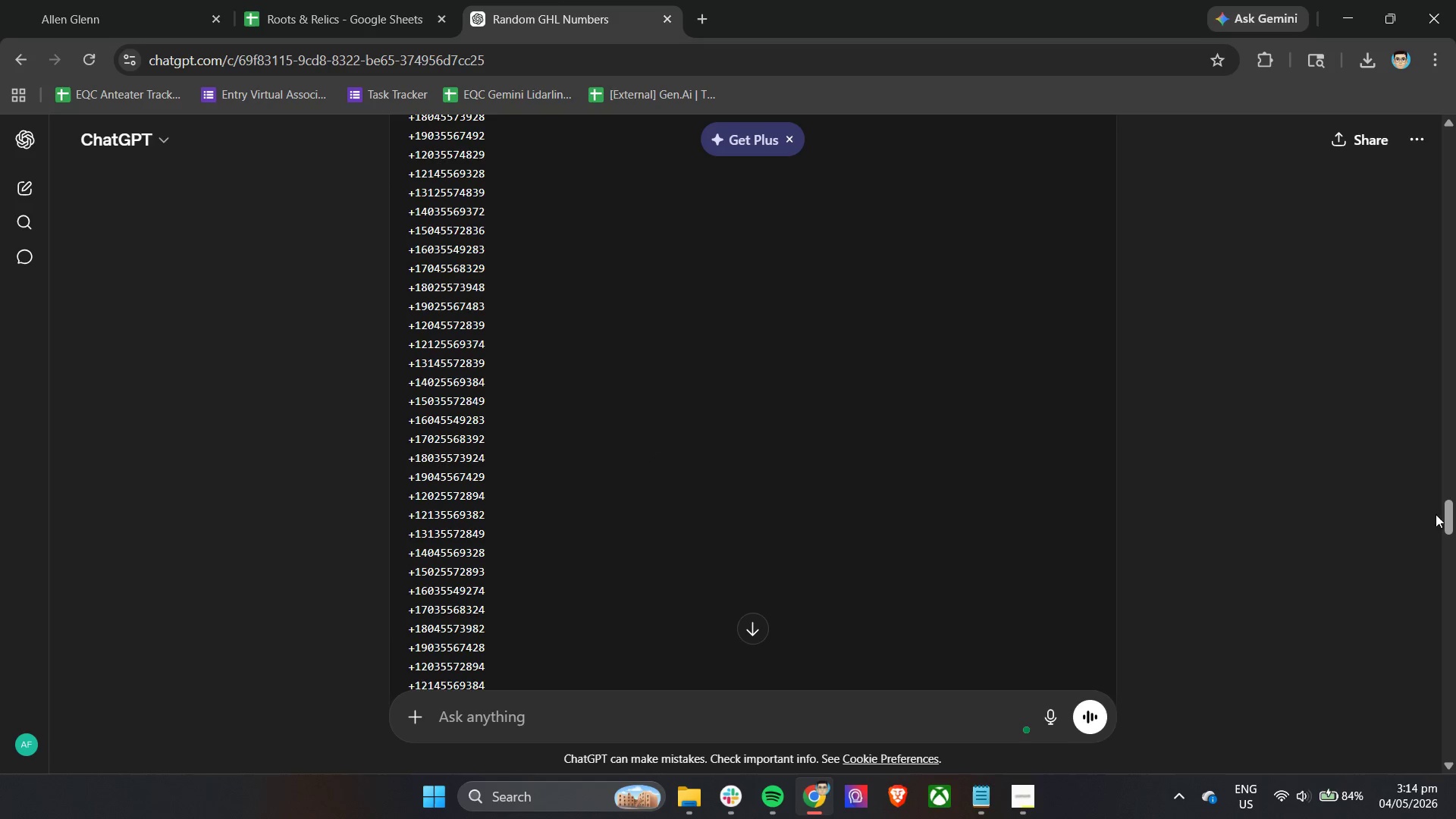 
left_click_drag(start_coordinate=[1448, 519], to_coordinate=[1454, 497])
 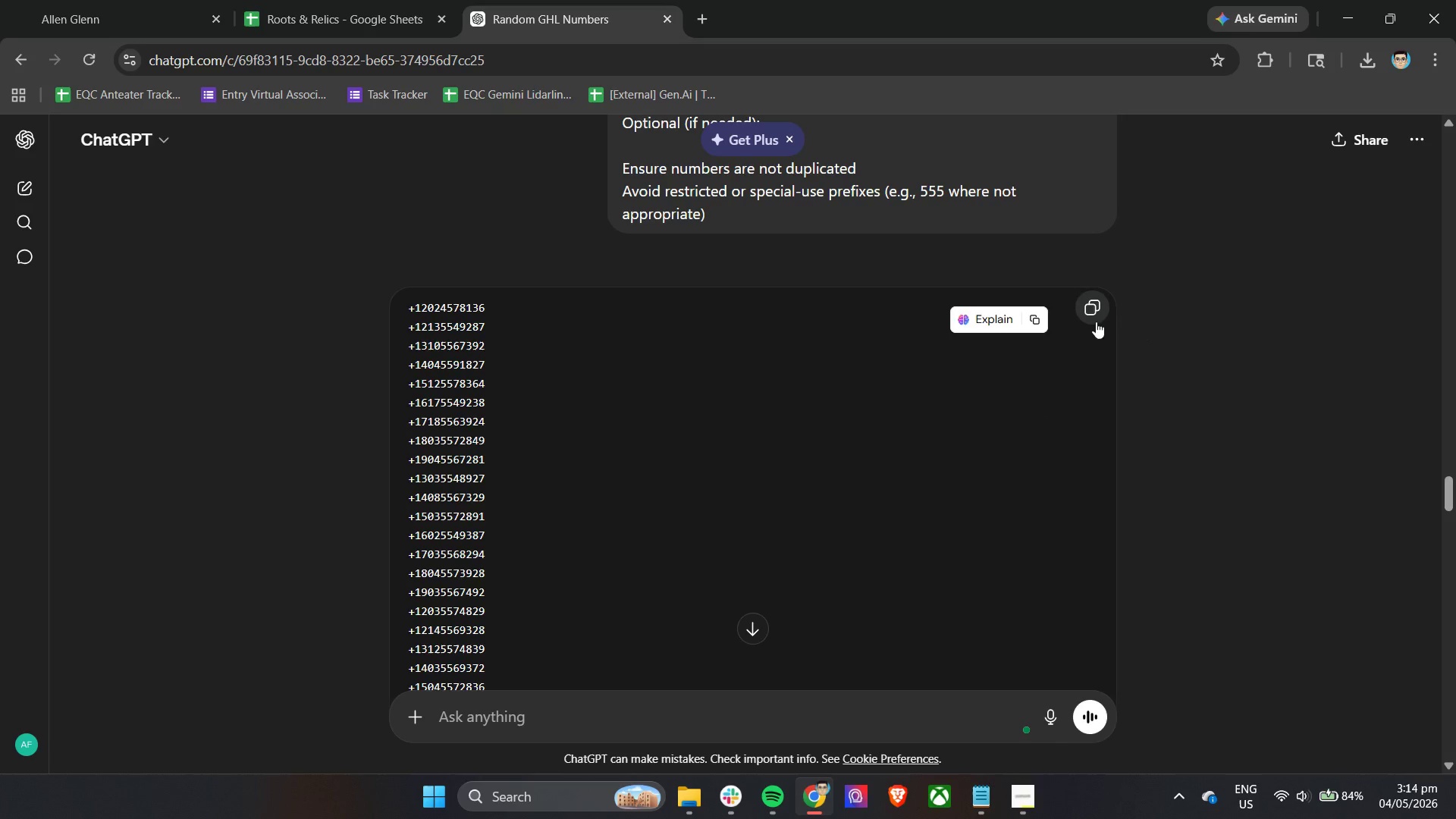 
double_click([1088, 313])
 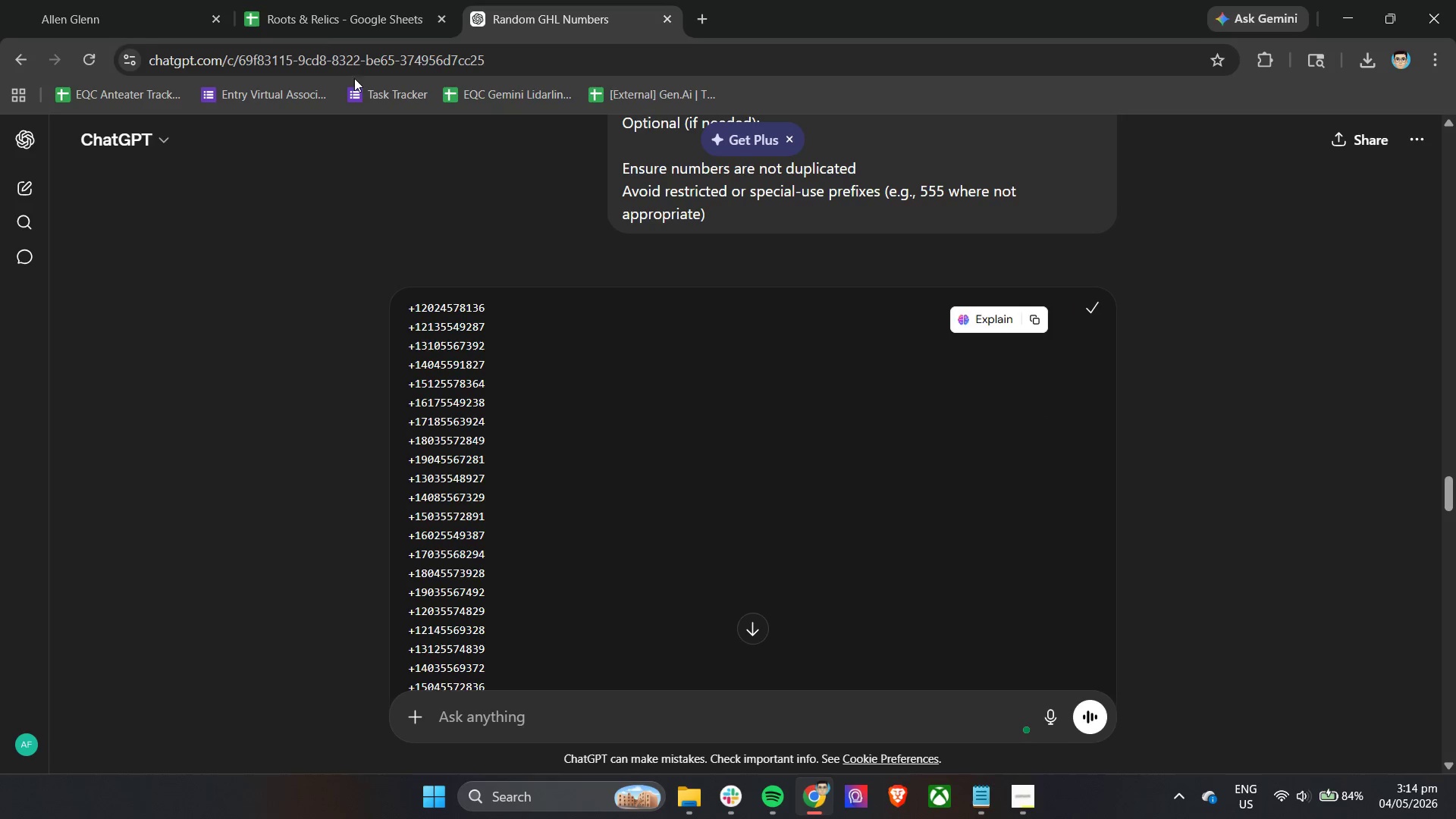 
left_click([329, 0])
 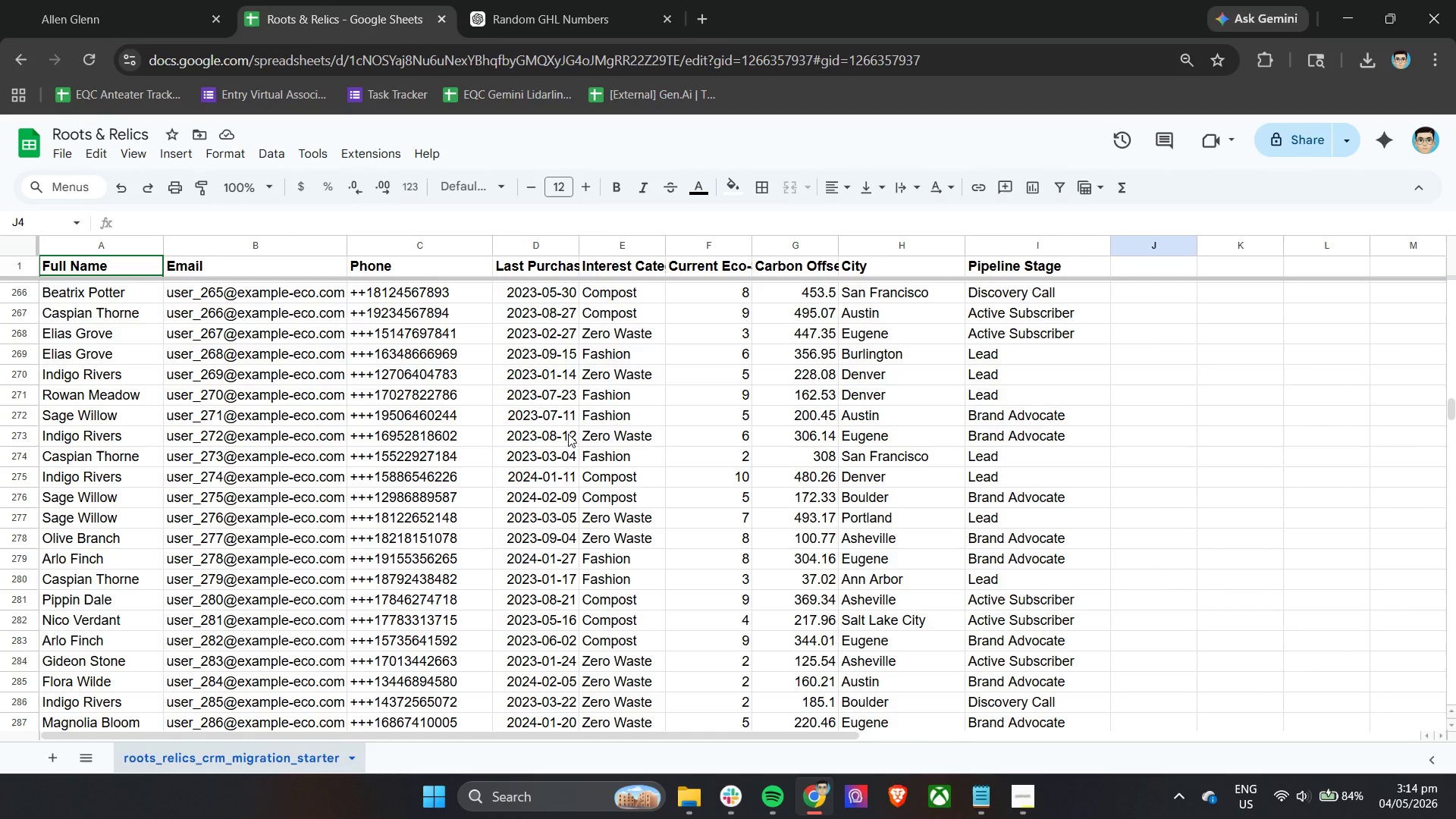 
scroll: coordinate [568, 434], scroll_direction: down, amount: 3.0
 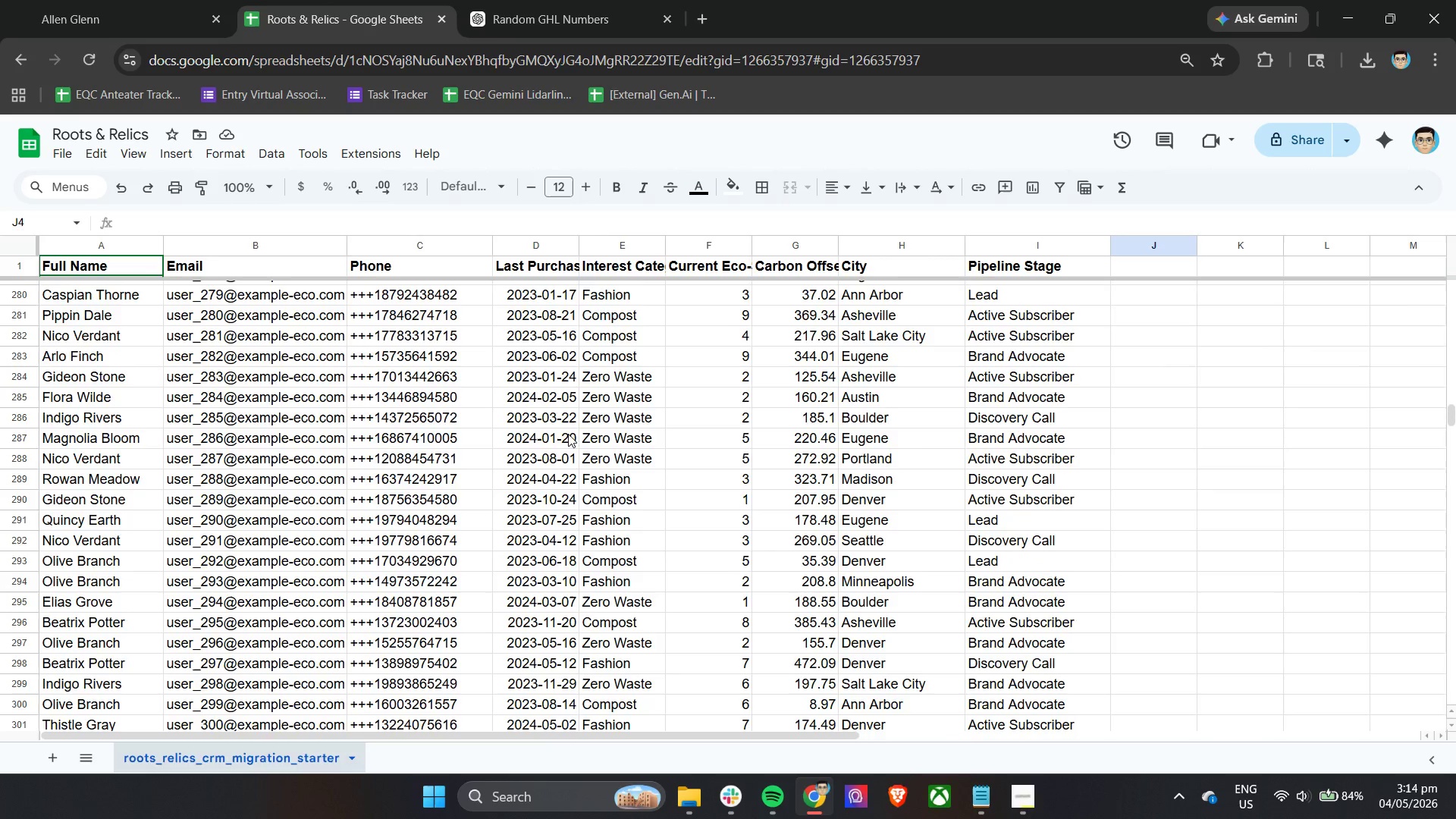 
scroll: coordinate [568, 434], scroll_direction: up, amount: 4.0
 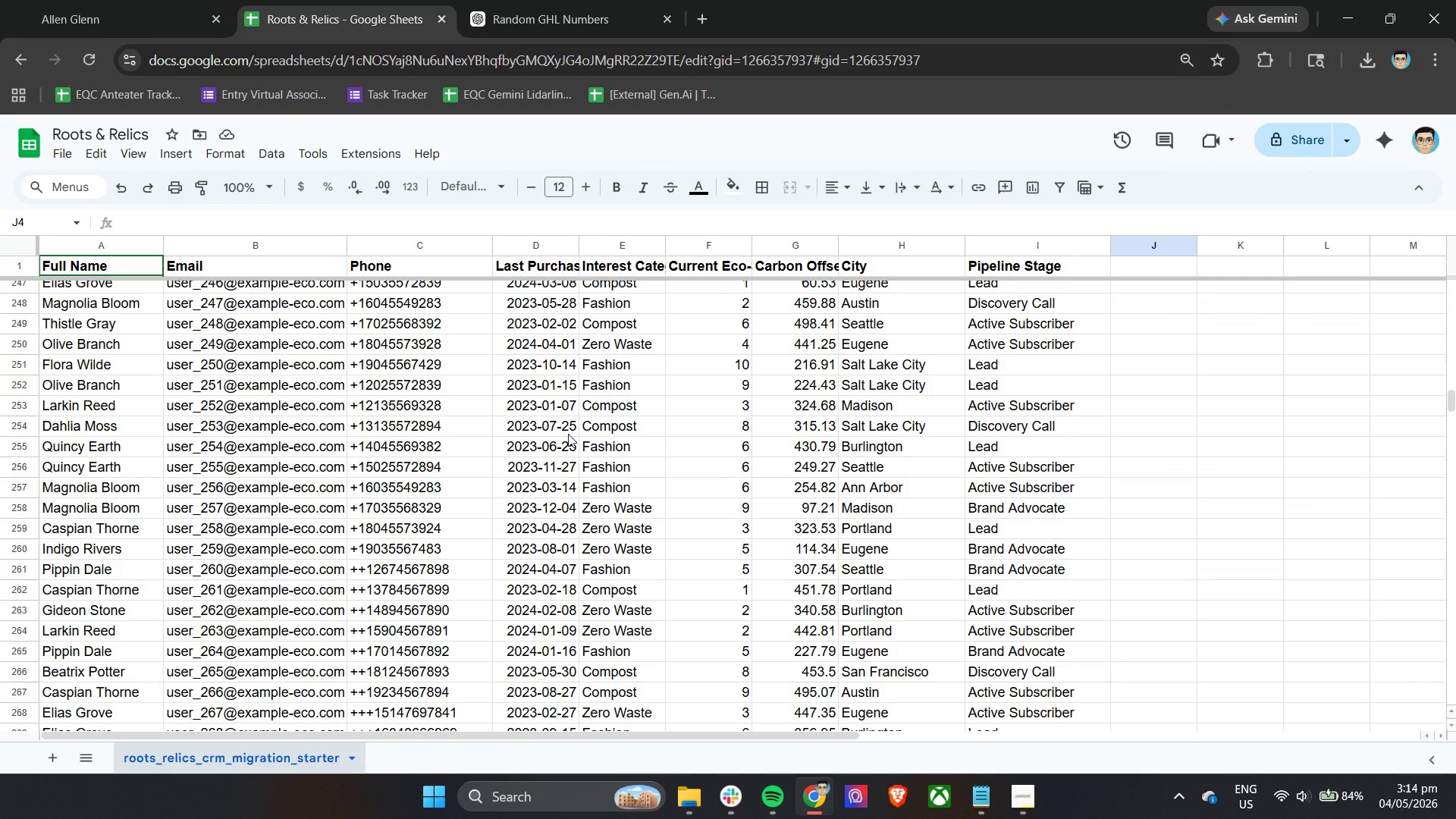 
scroll: coordinate [568, 434], scroll_direction: down, amount: 7.0
 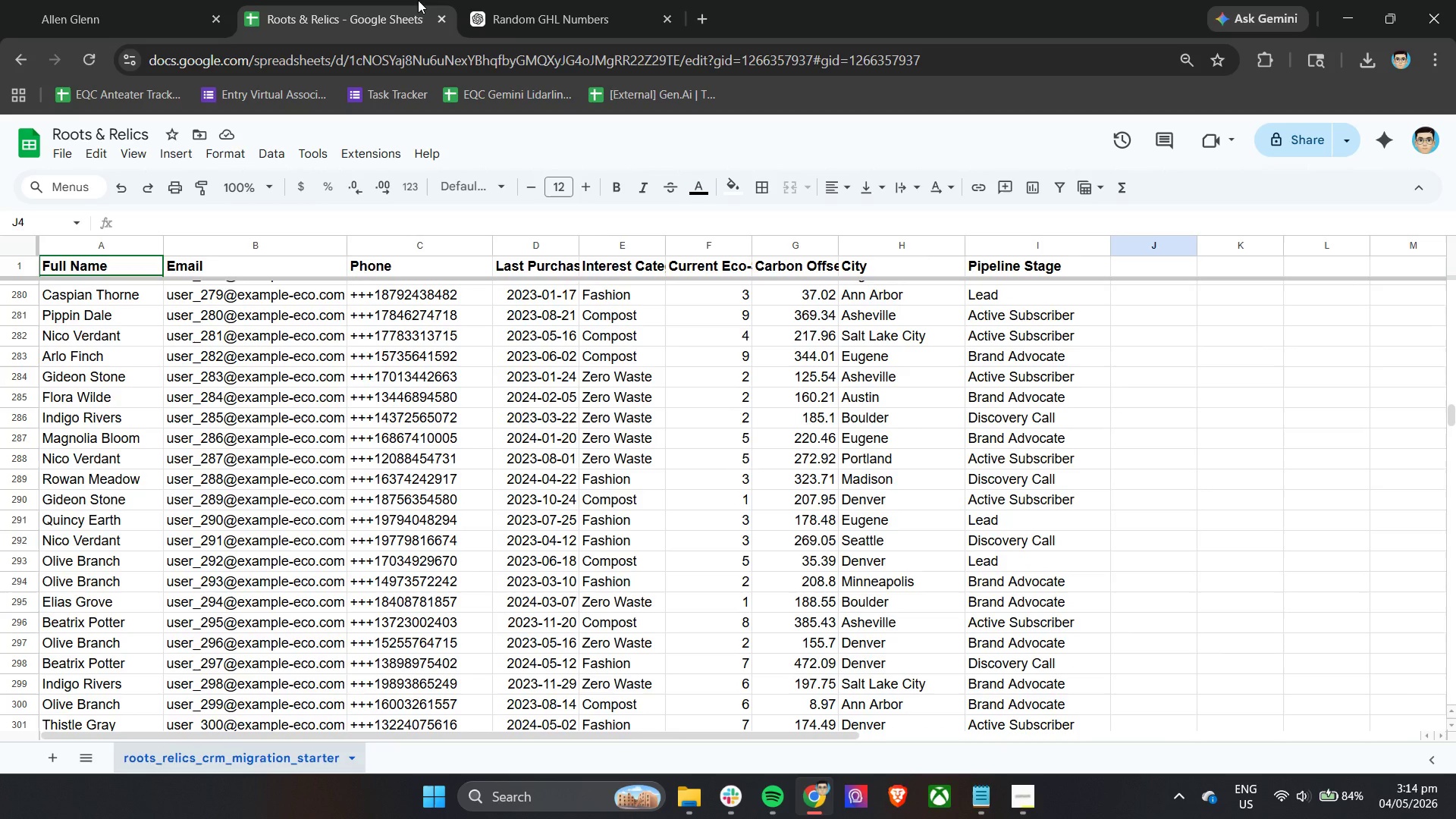 
left_click([510, 0])
 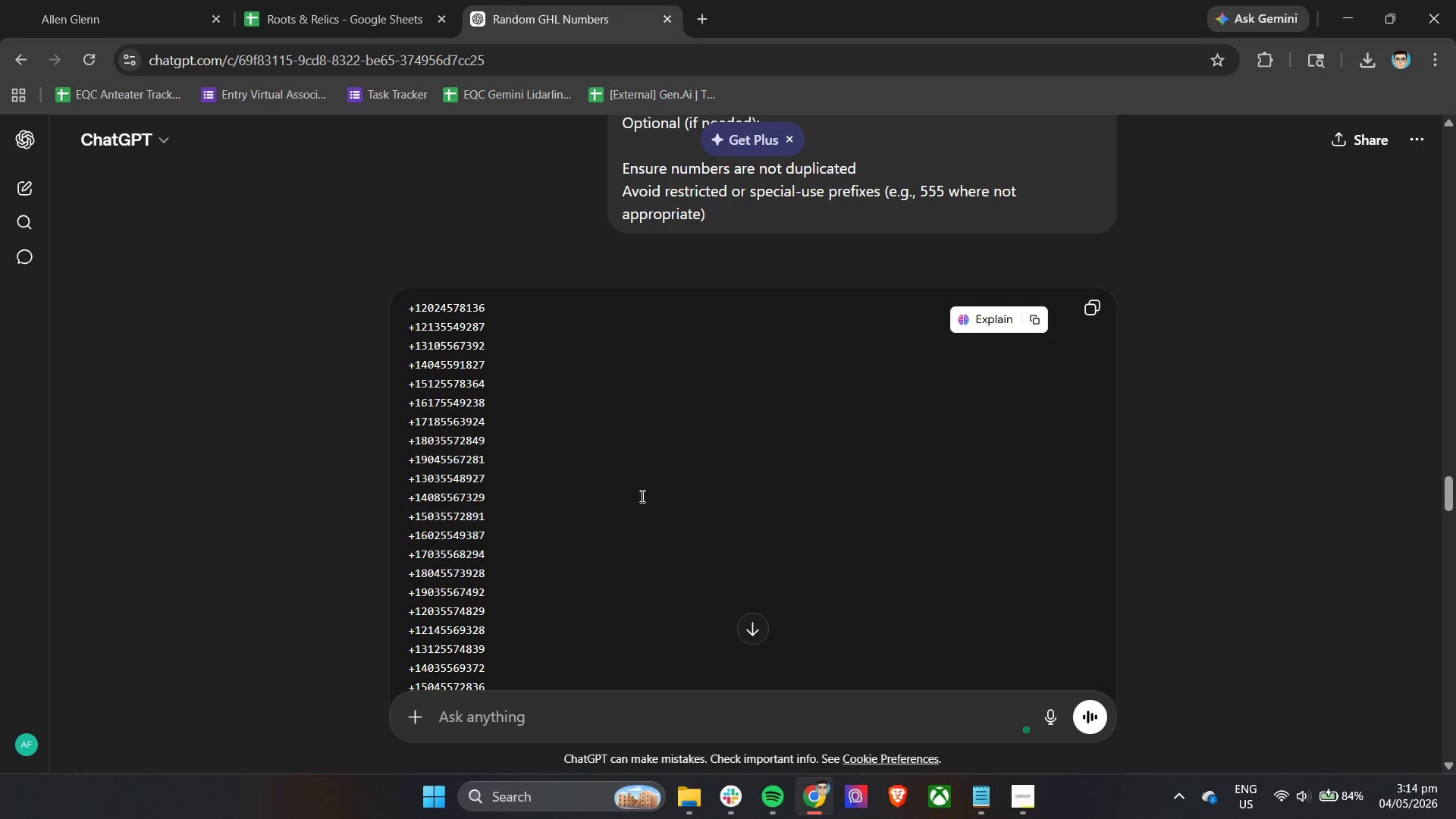 
scroll: coordinate [654, 526], scroll_direction: up, amount: 5.0
 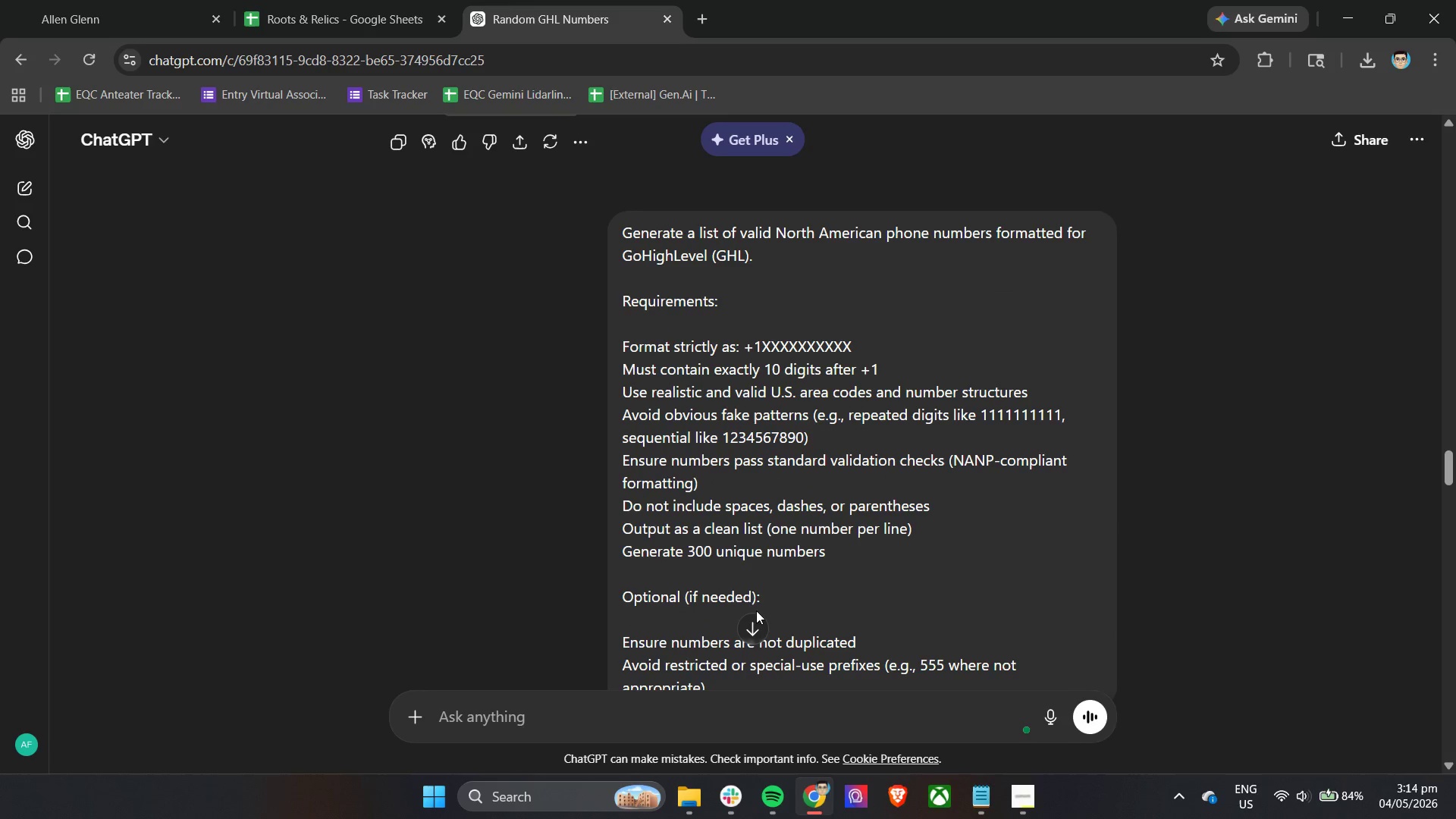 
scroll: coordinate [716, 579], scroll_direction: down, amount: 7.0
 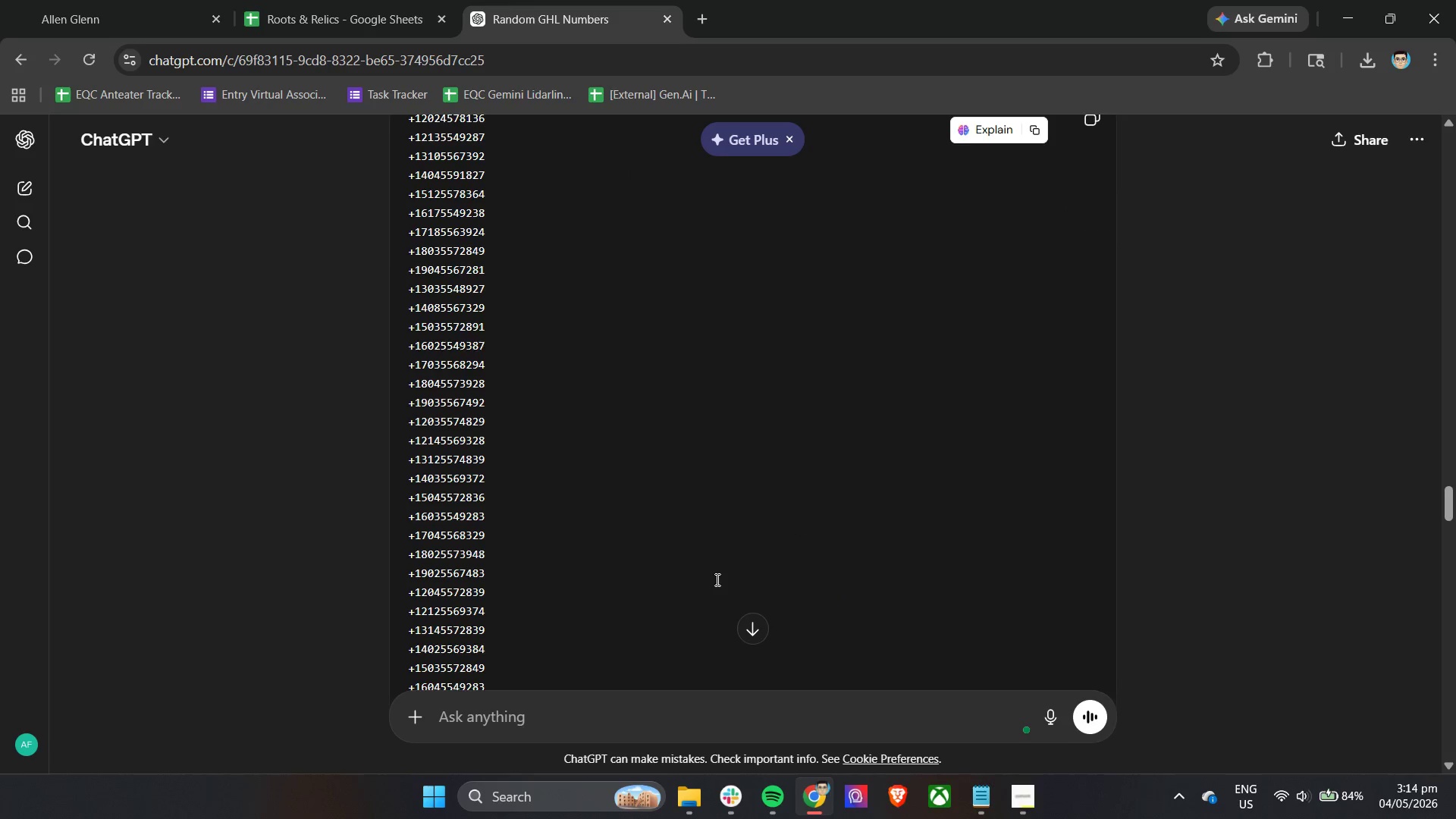 
scroll: coordinate [716, 579], scroll_direction: up, amount: 5.0
 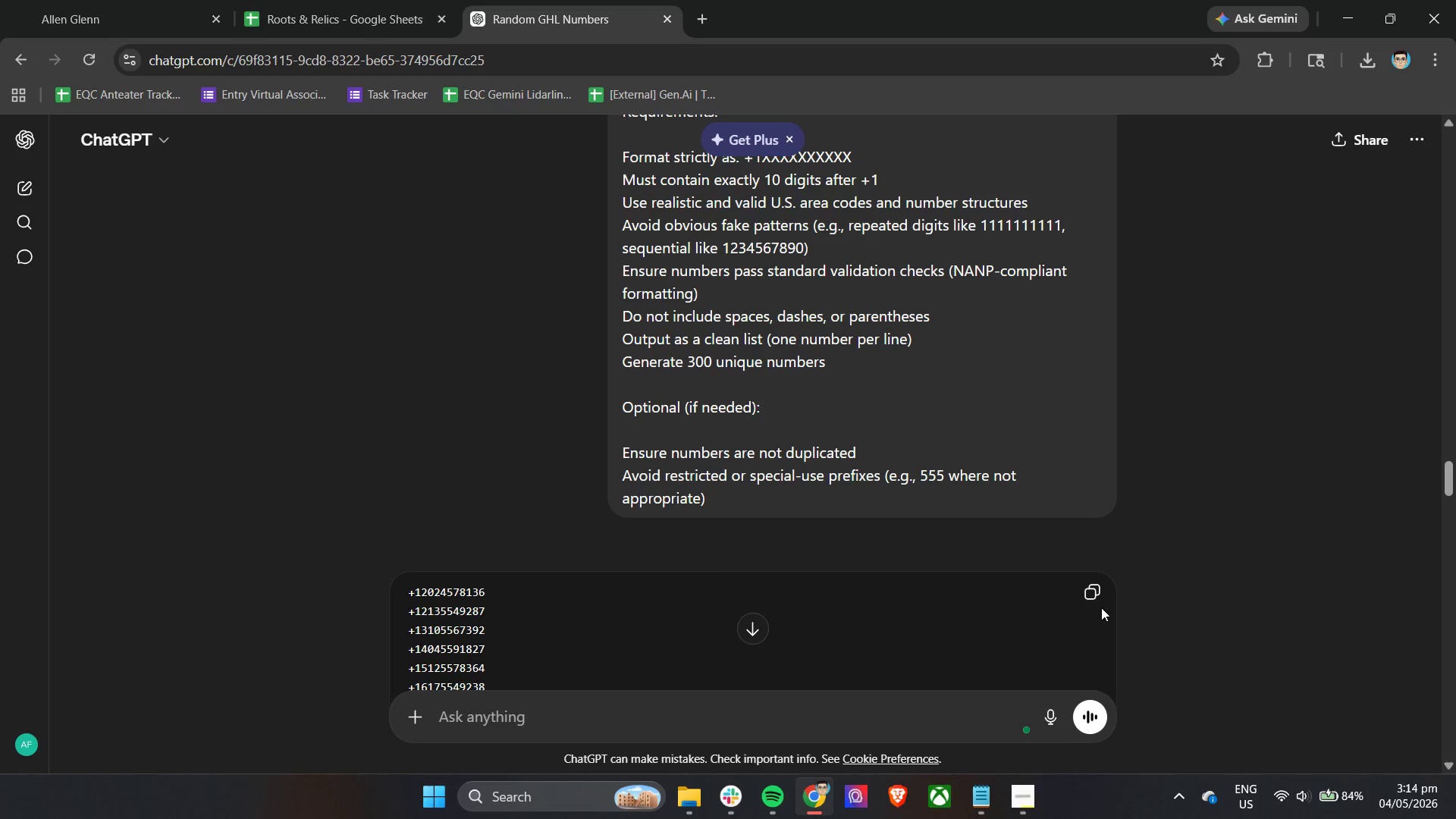 
left_click([1098, 593])
 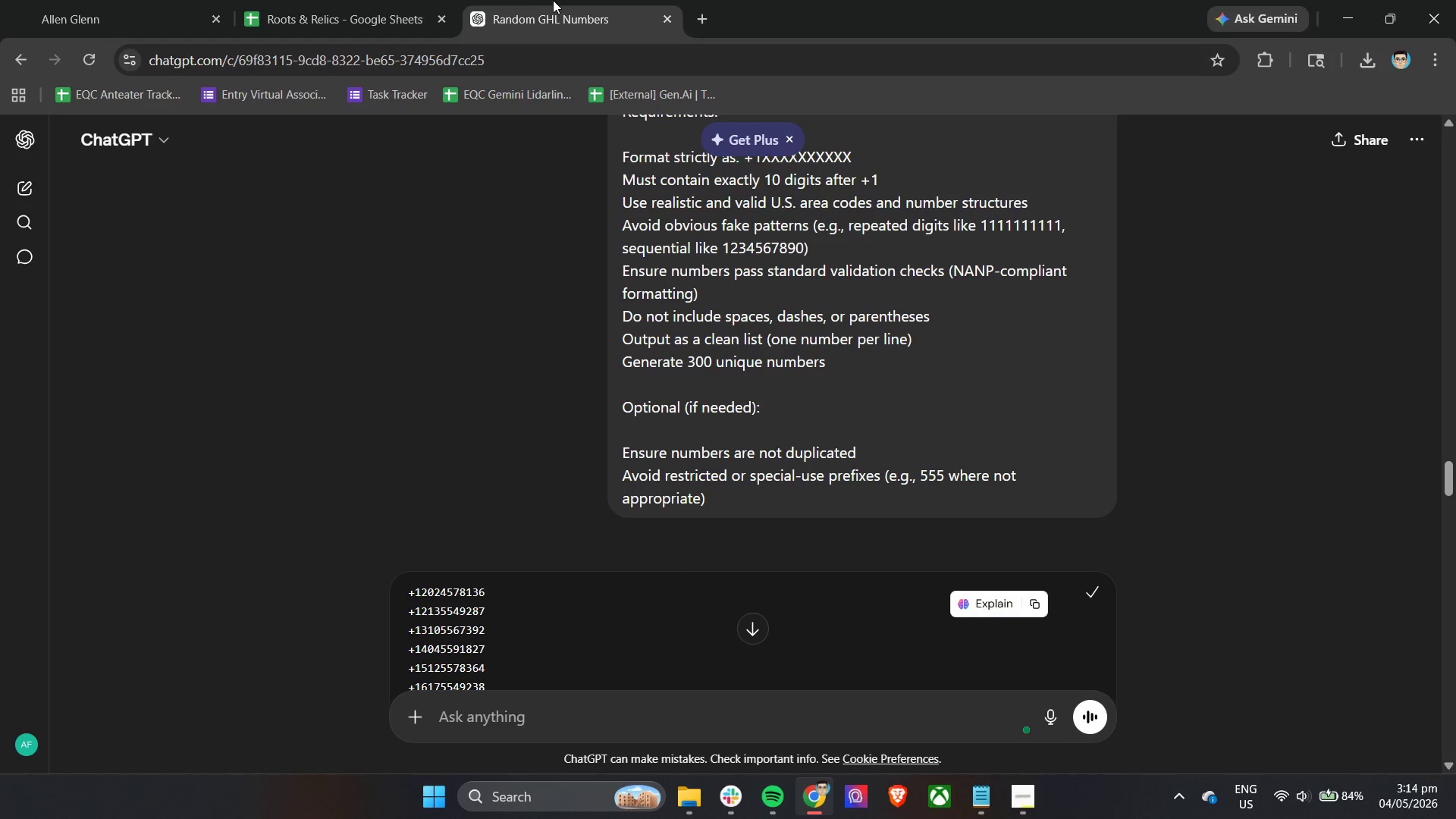 
left_click([369, 0])
 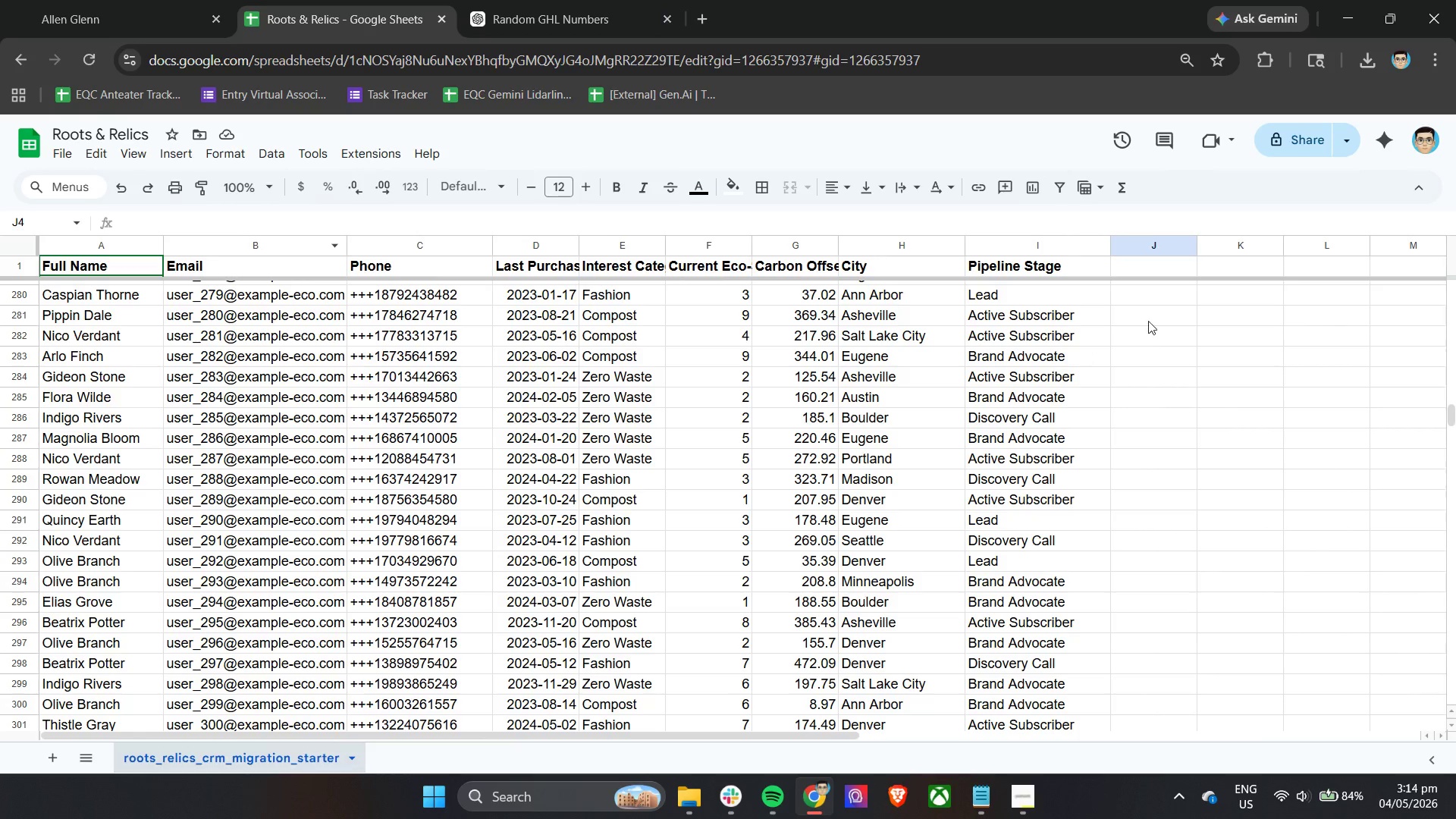 
left_click([1158, 289])
 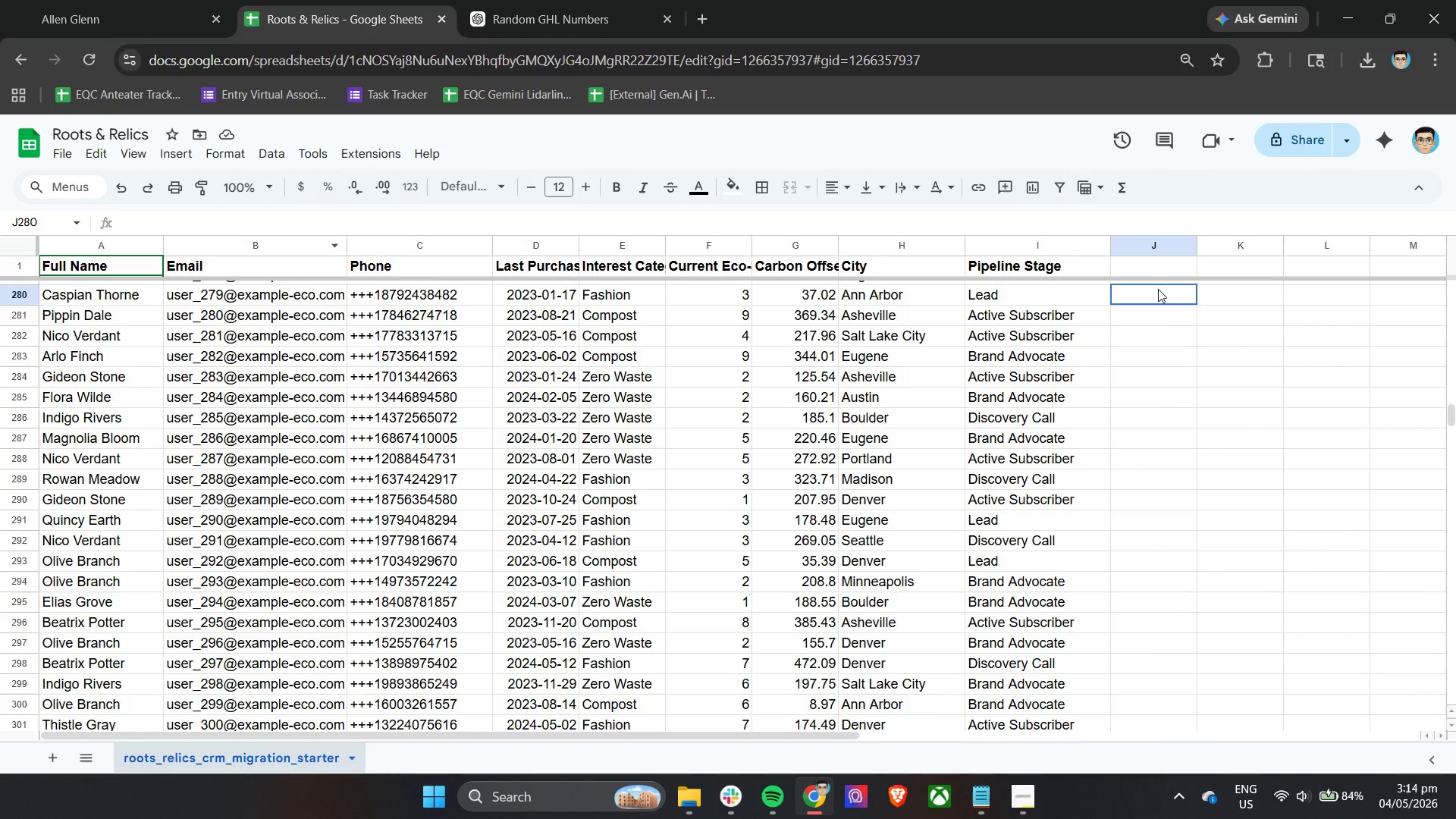 
key(Control+ControlLeft)
 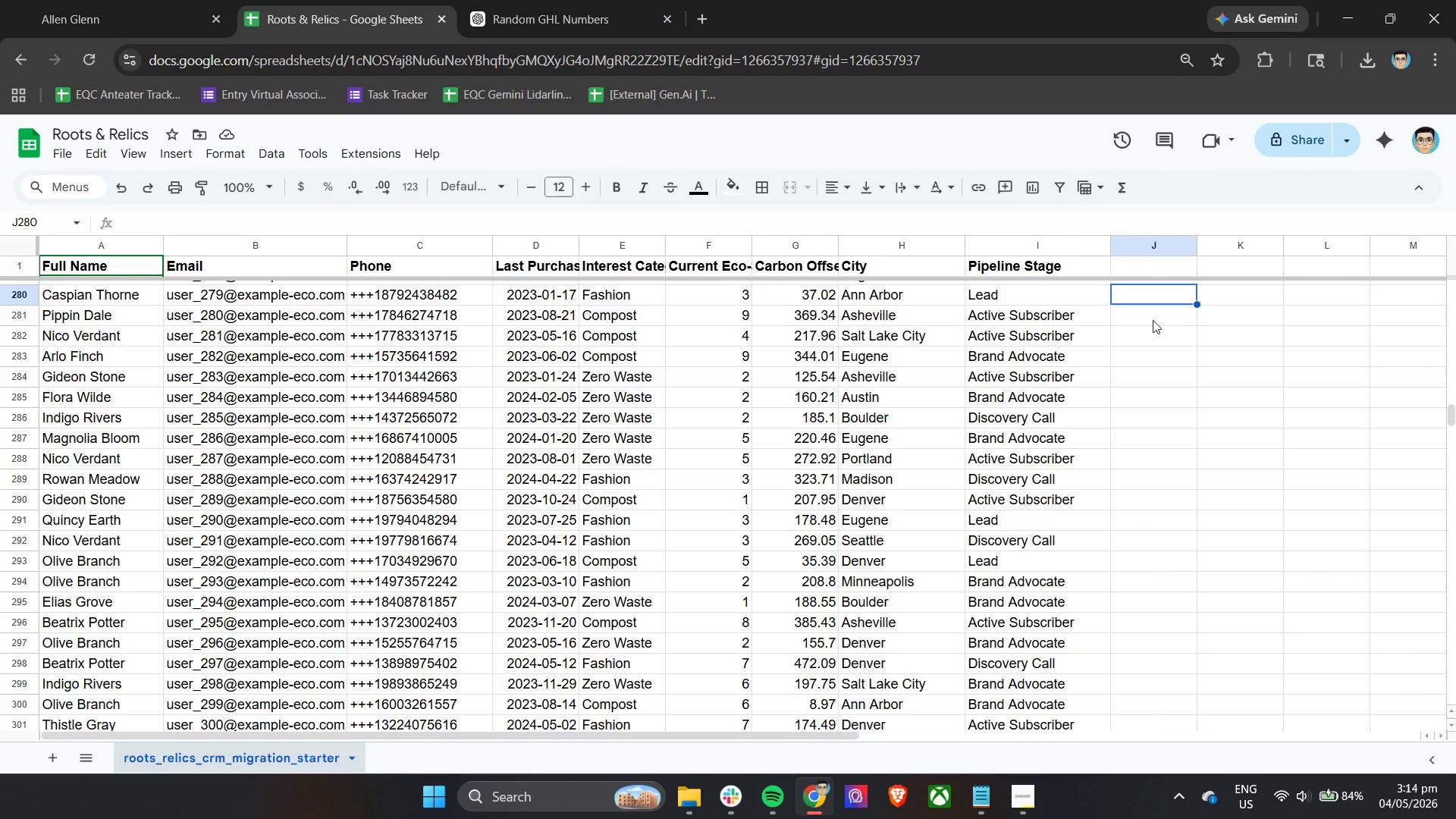 
left_click([1153, 291])
 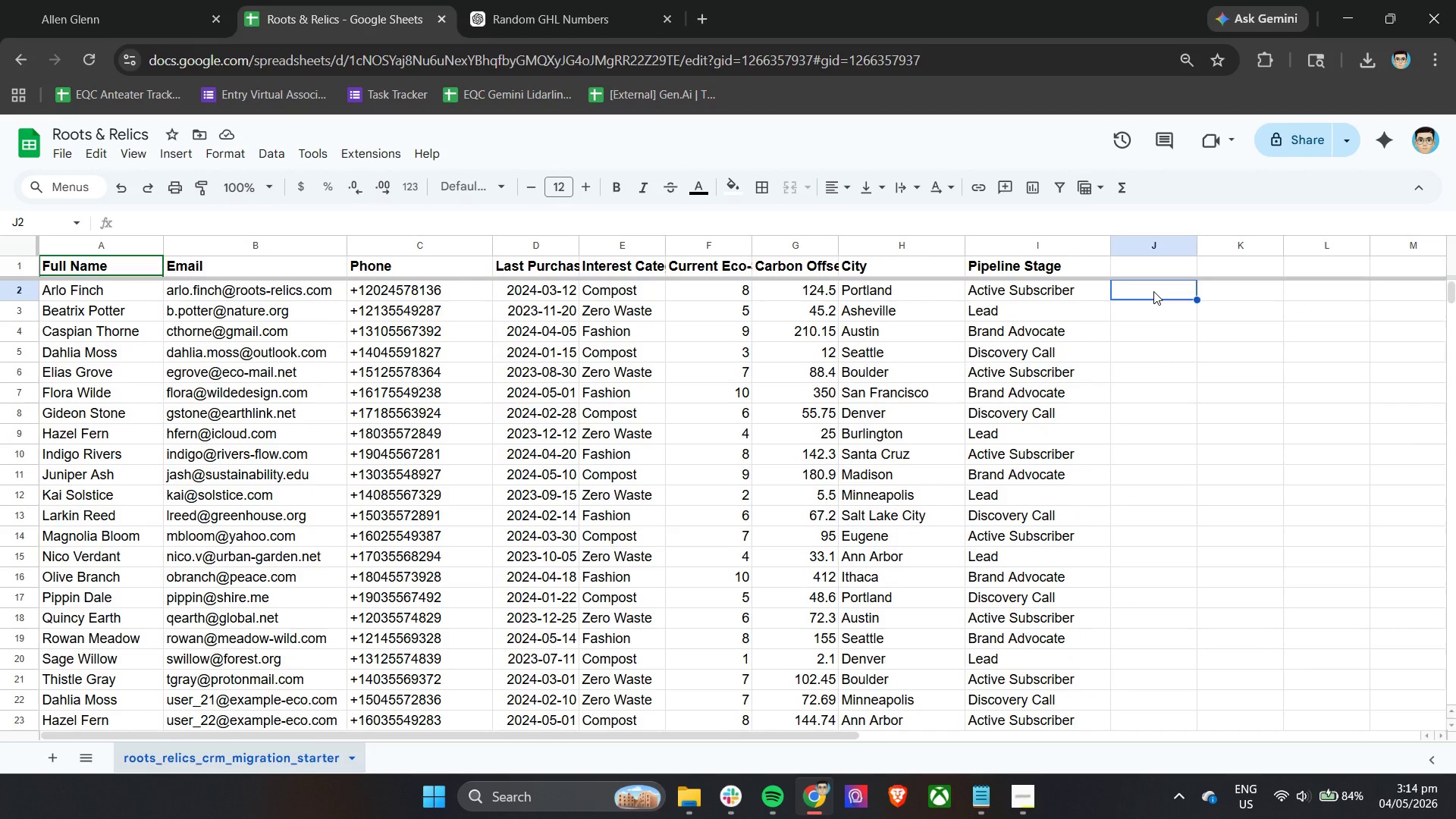 
scroll: coordinate [1162, 361], scroll_direction: up, amount: 71.0
 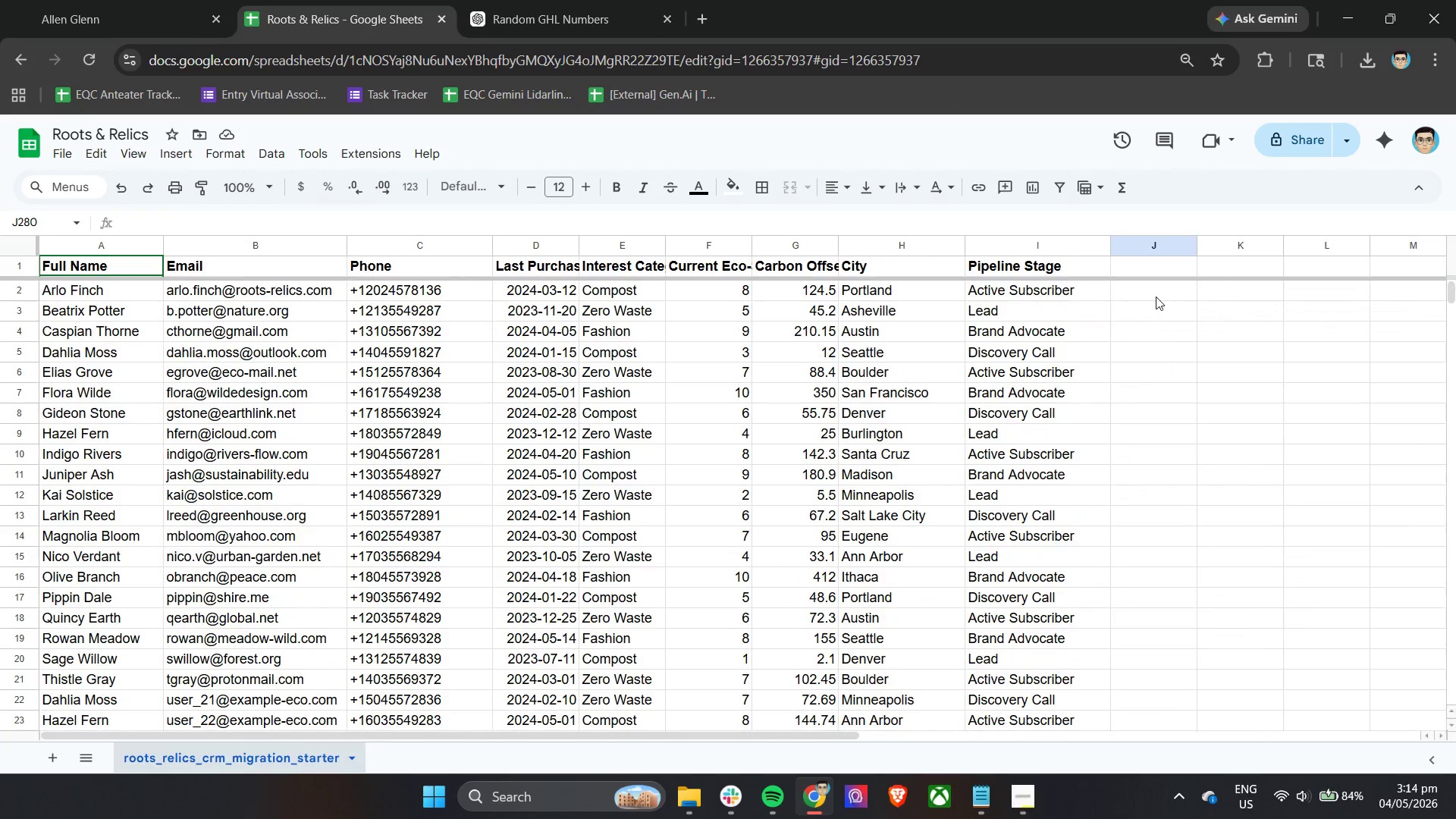 
key(Control+V)
 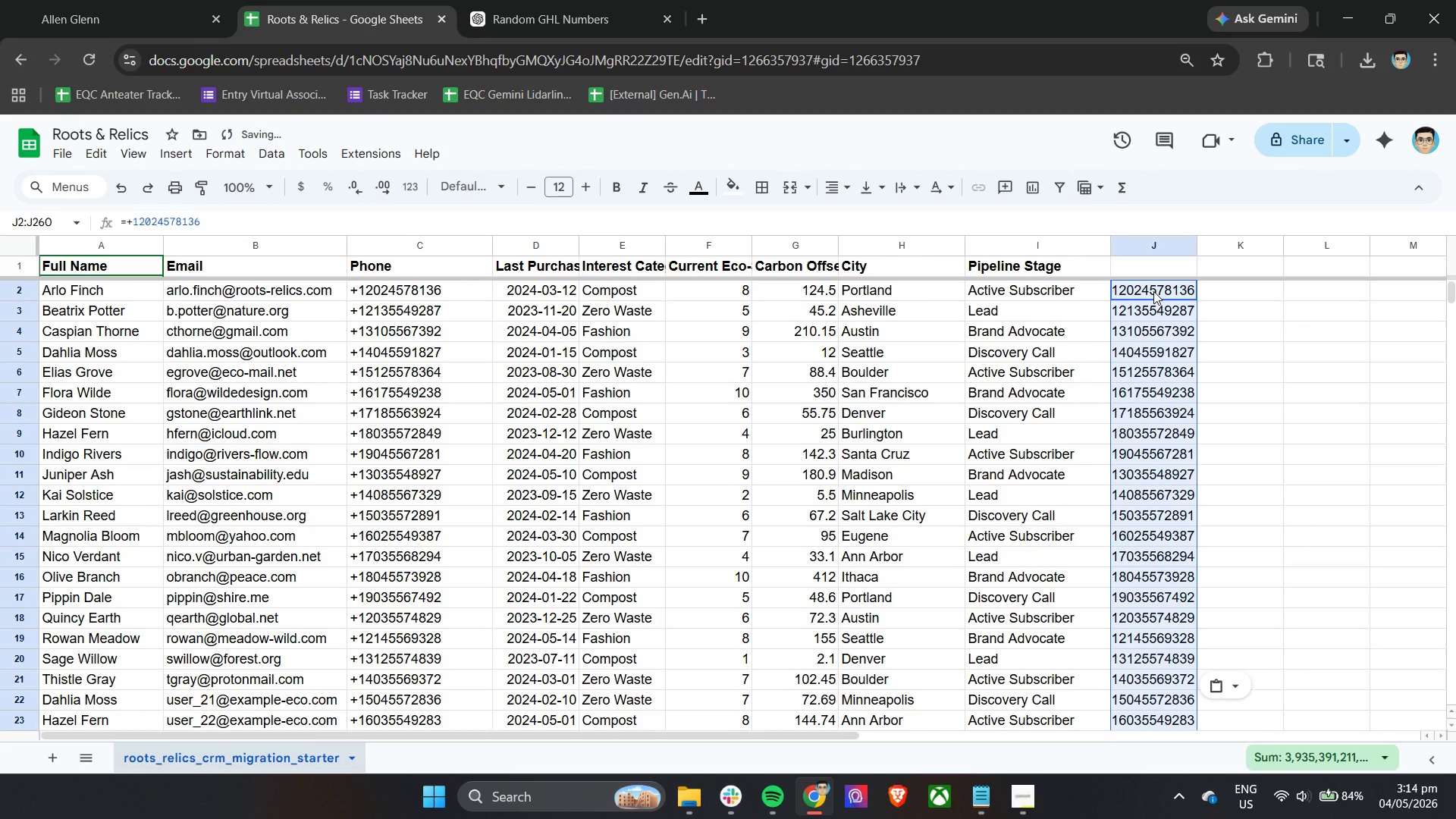 
key(Control+Z)
 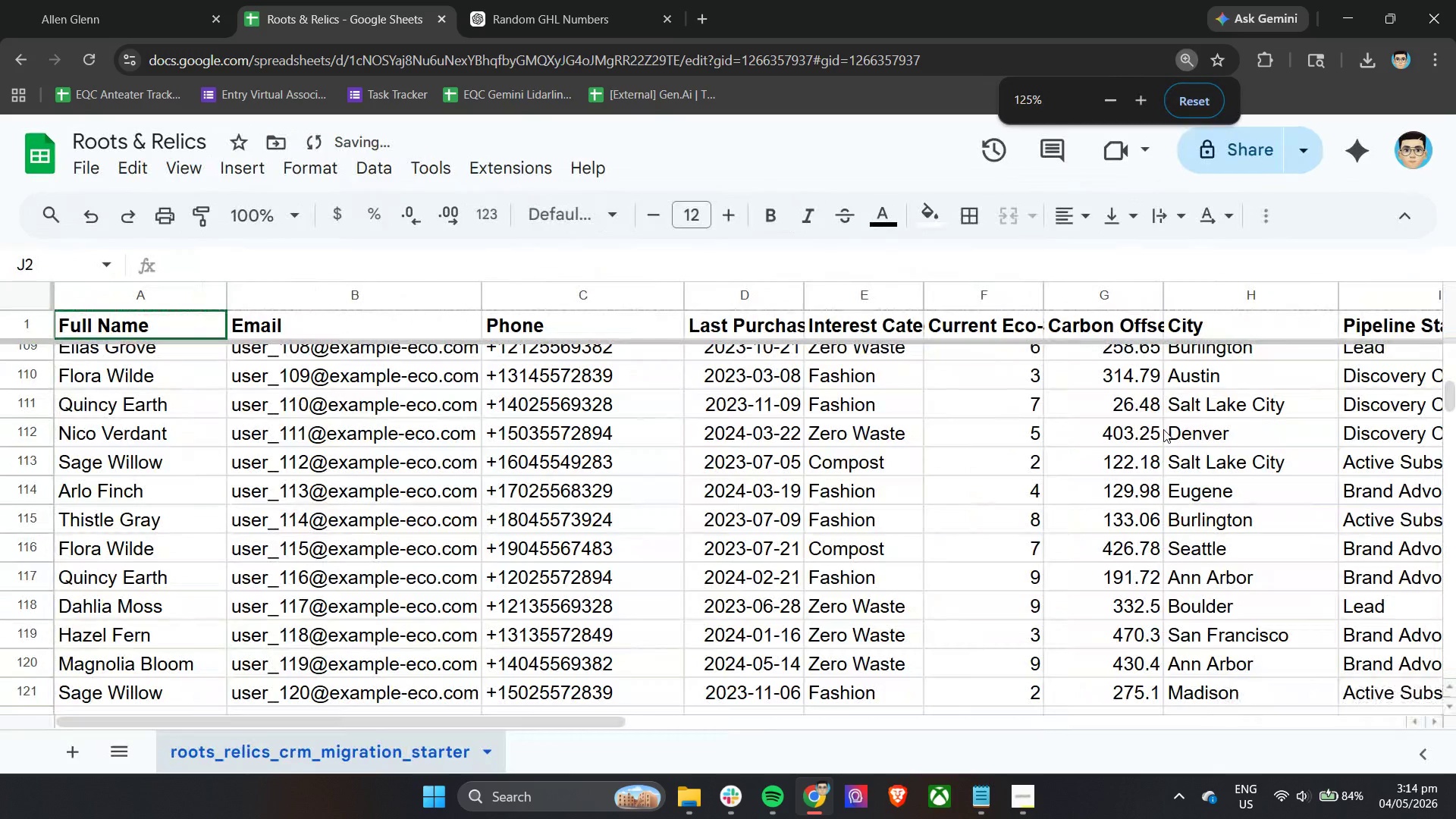 
scroll: coordinate [1163, 429], scroll_direction: down, amount: 23.0
 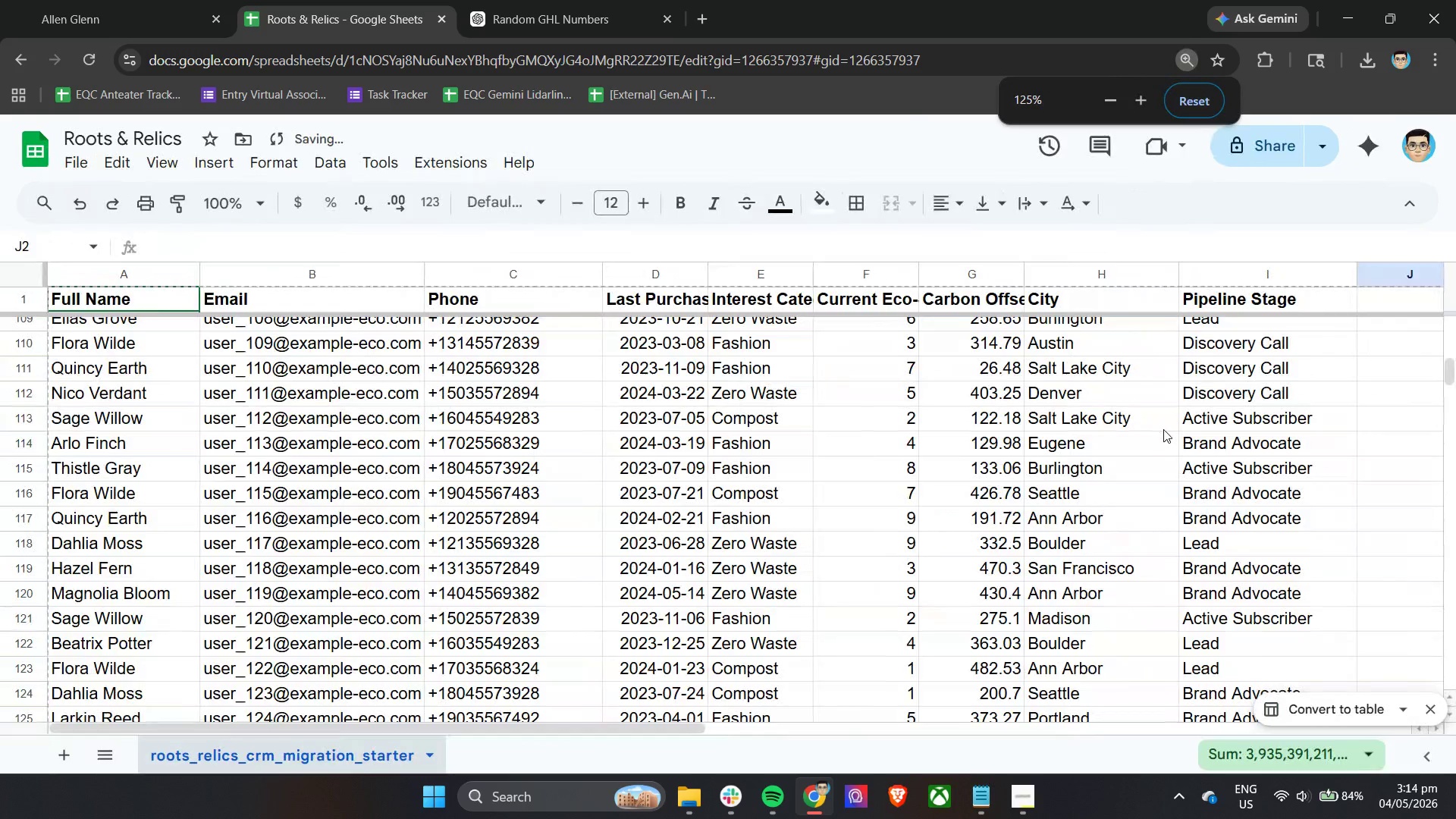 
hold_key(key=ControlLeft, duration=1.17)
 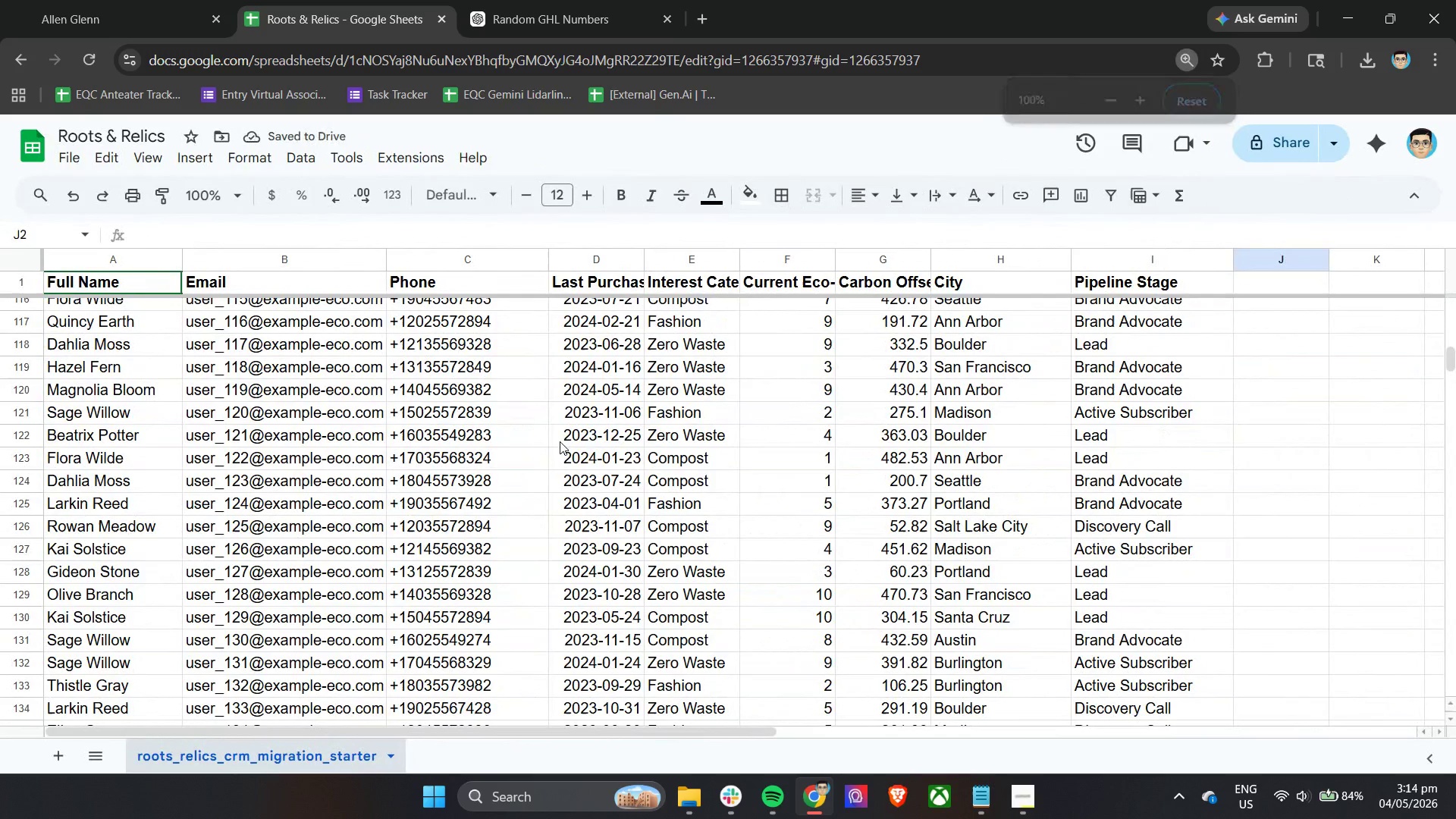 
hold_key(key=ControlLeft, duration=0.61)
scroll: coordinate [560, 441], scroll_direction: down, amount: 1.0
 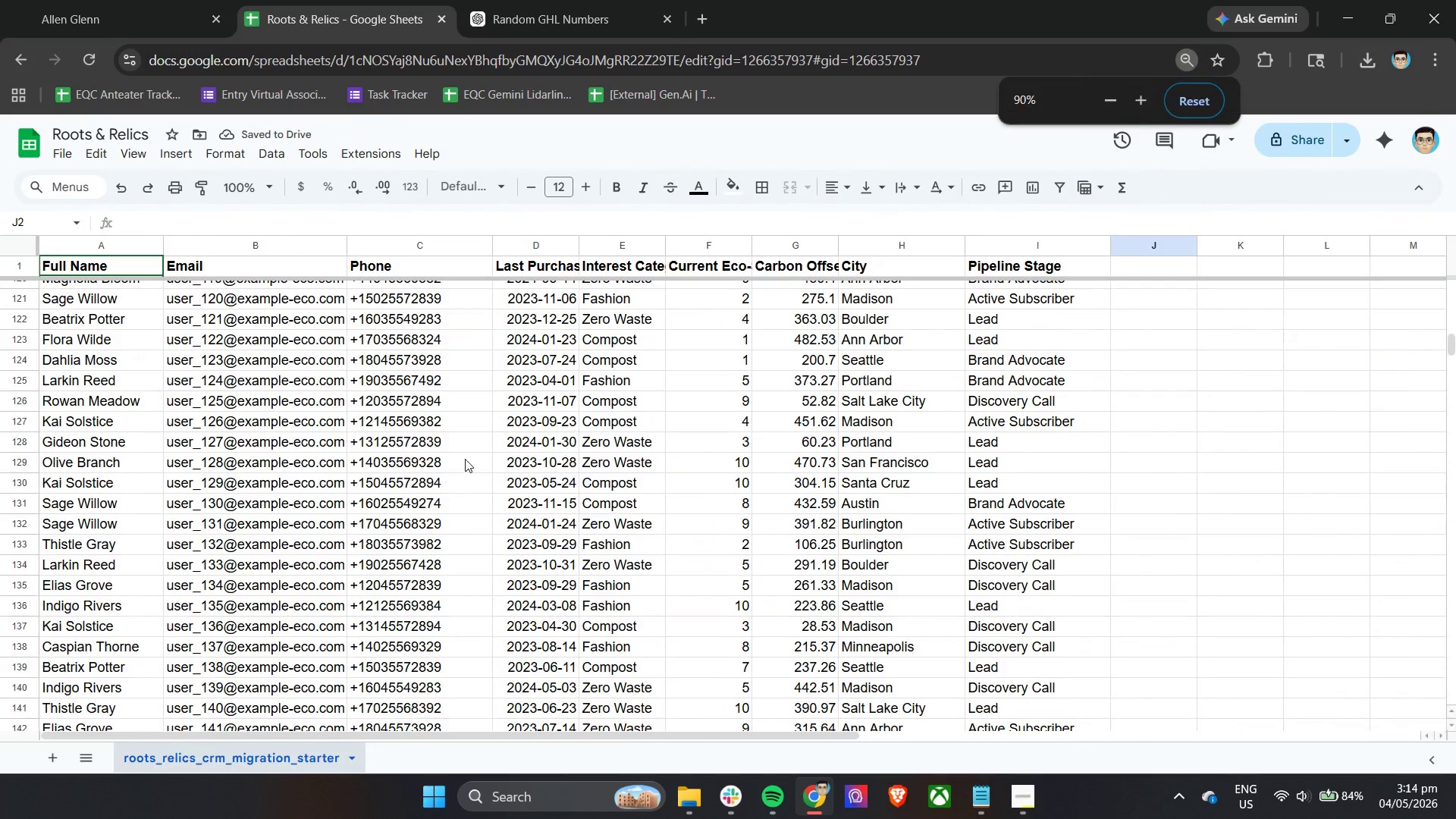 
scroll: coordinate [447, 457], scroll_direction: up, amount: 33.0
 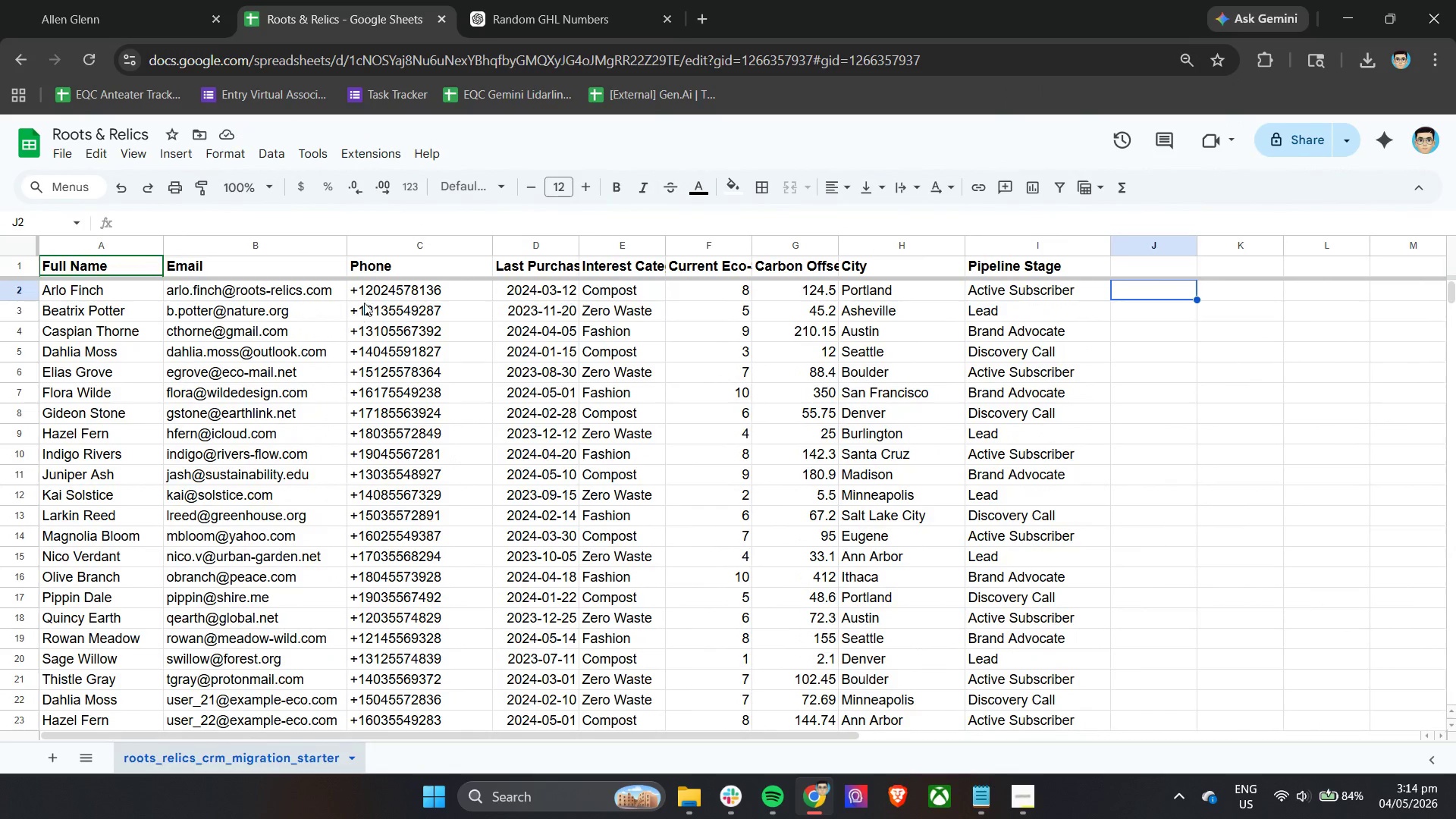 
left_click([375, 290])
 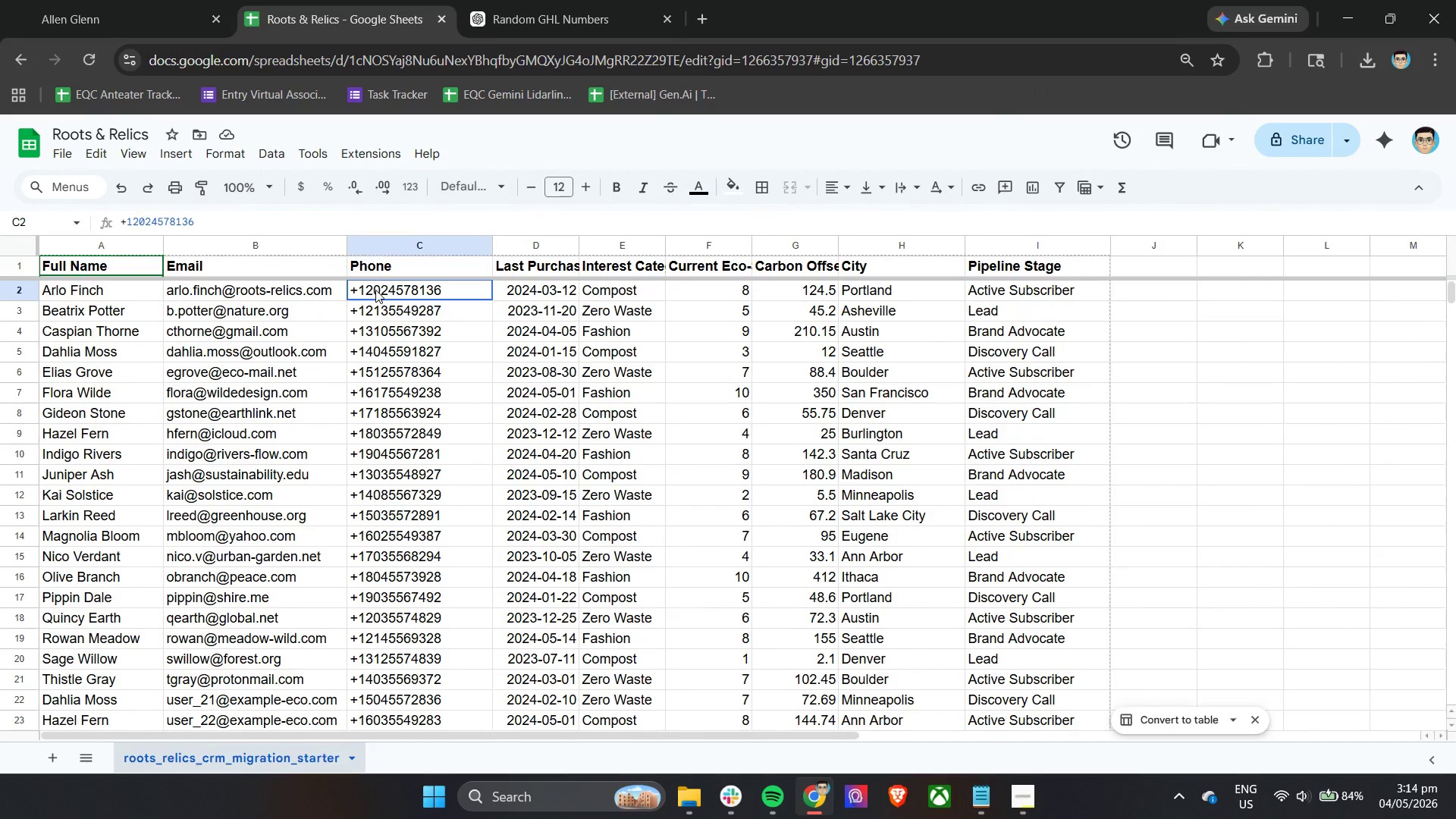 
key(Control+V)
 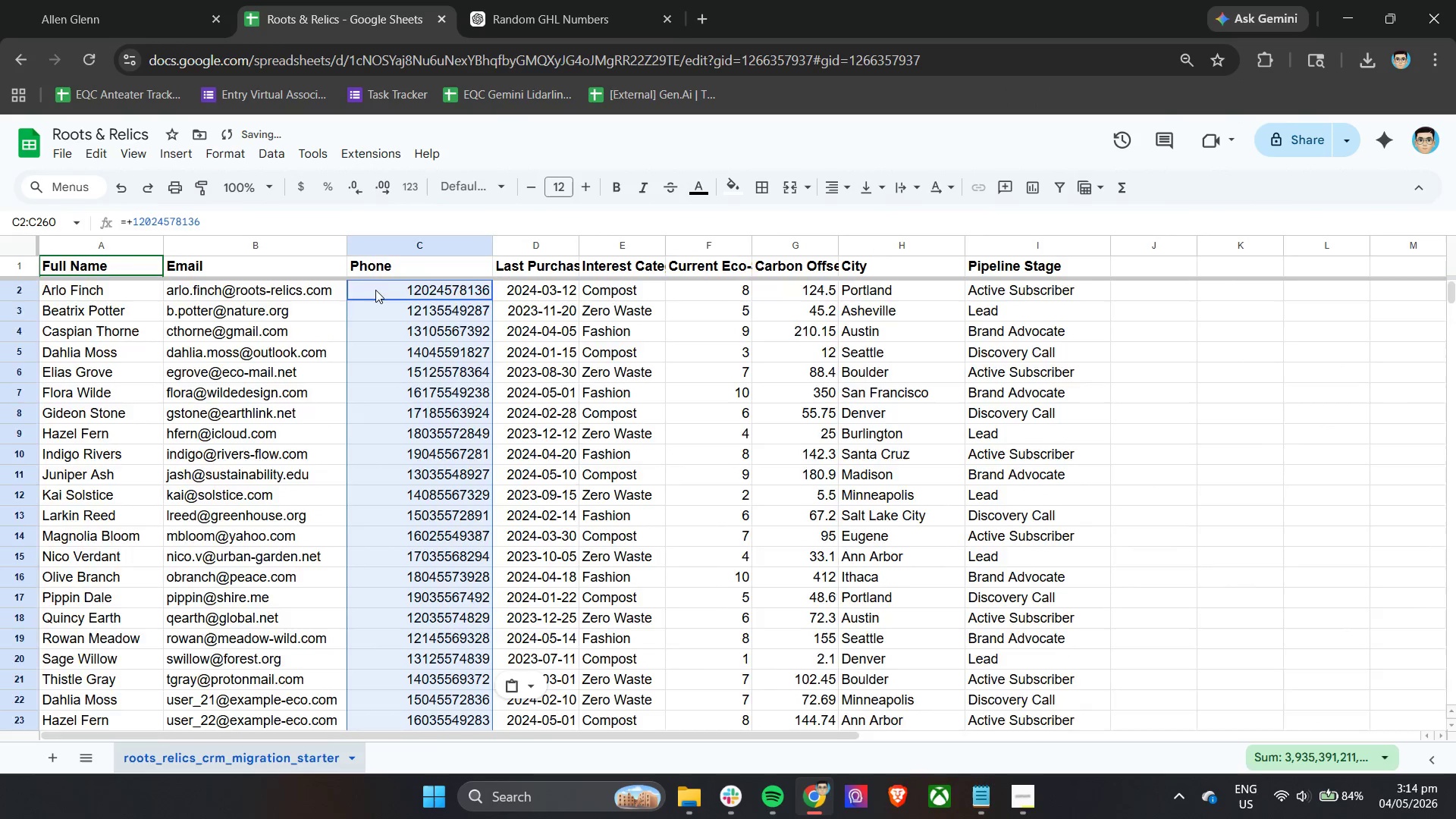 
scroll: coordinate [441, 491], scroll_direction: down, amount: 56.0
 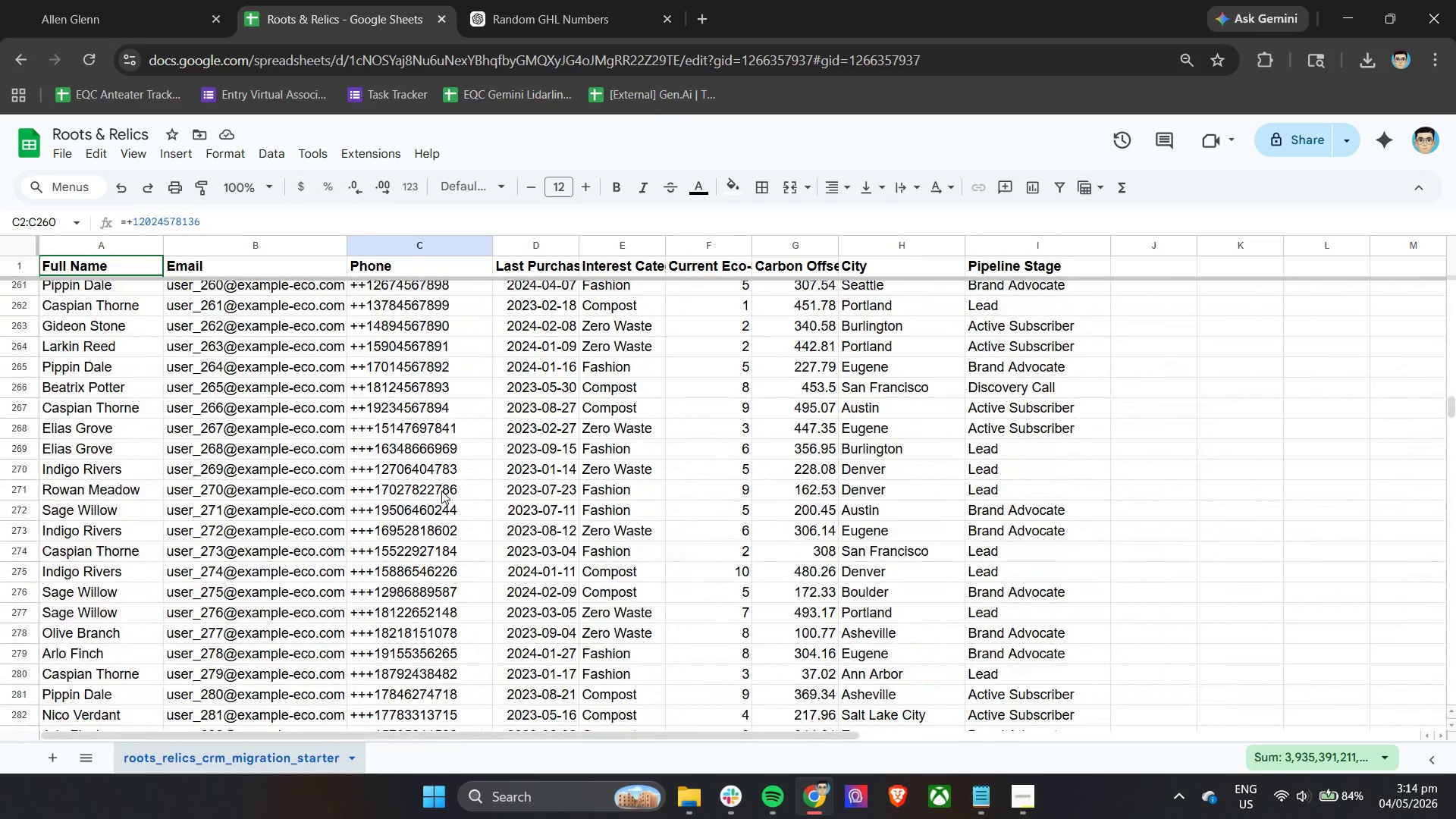 
left_click([48, 0])
 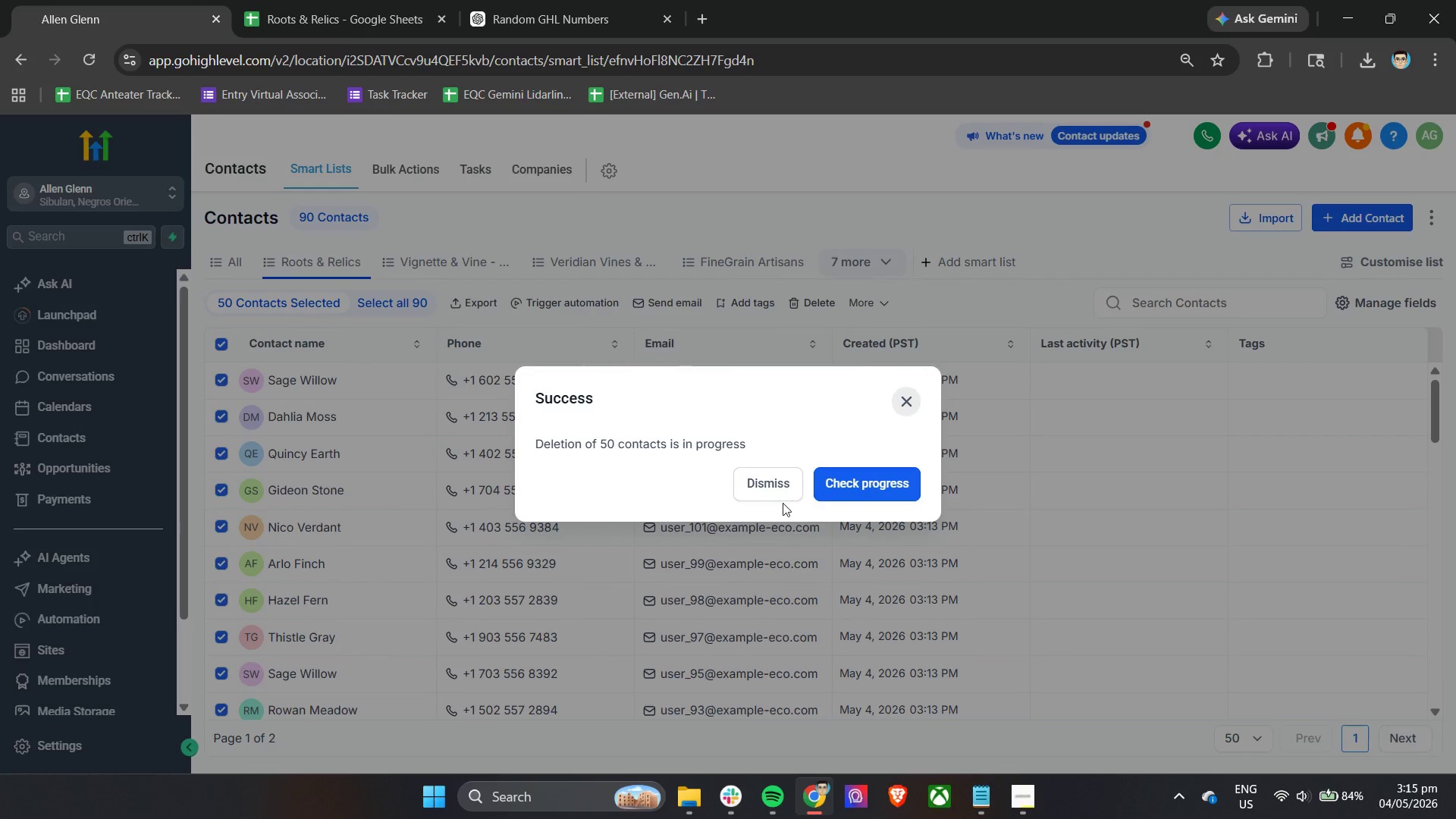 
scroll: coordinate [441, 491], scroll_direction: up, amount: 1.0
 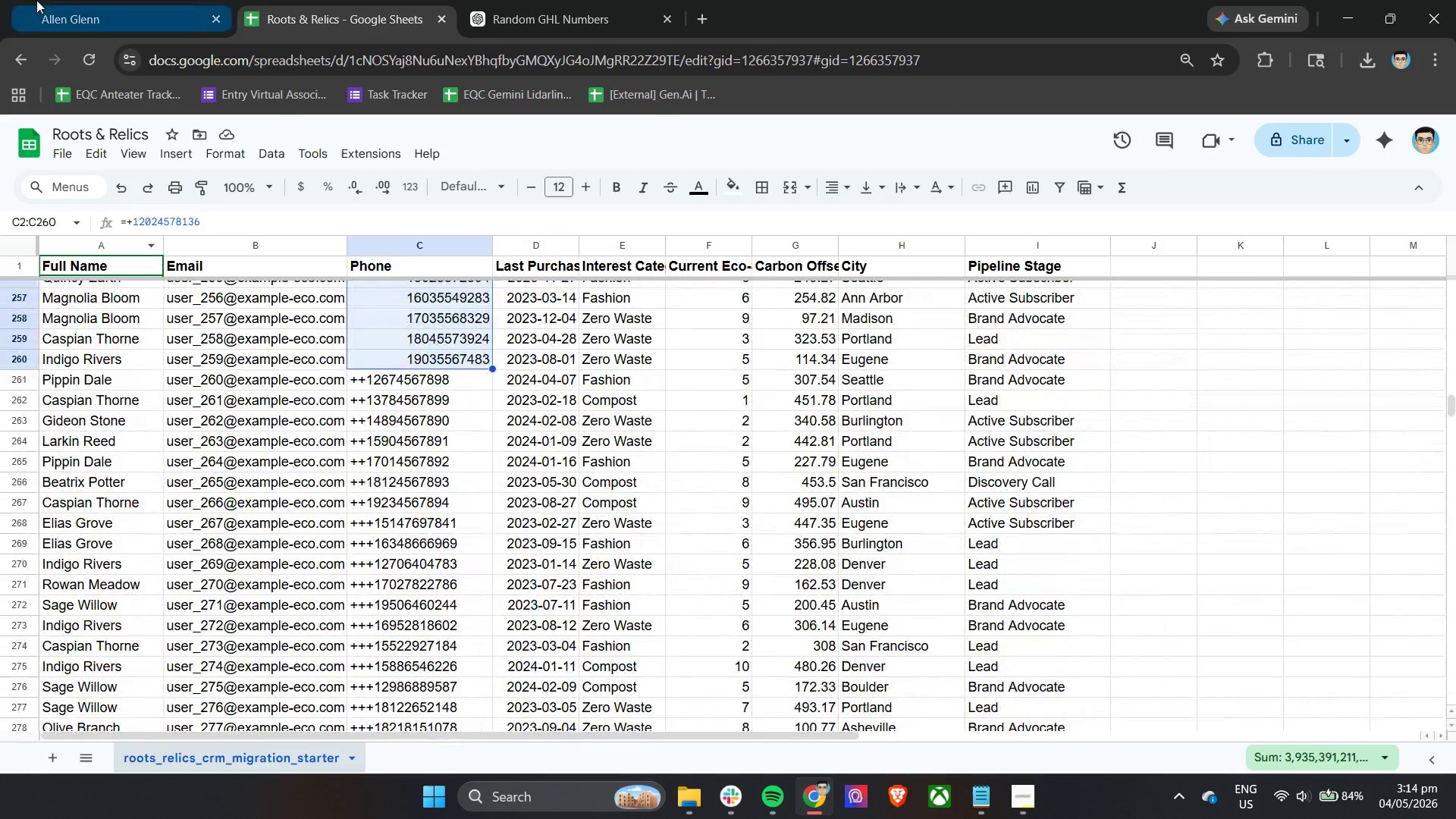 
left_click([831, 473])
 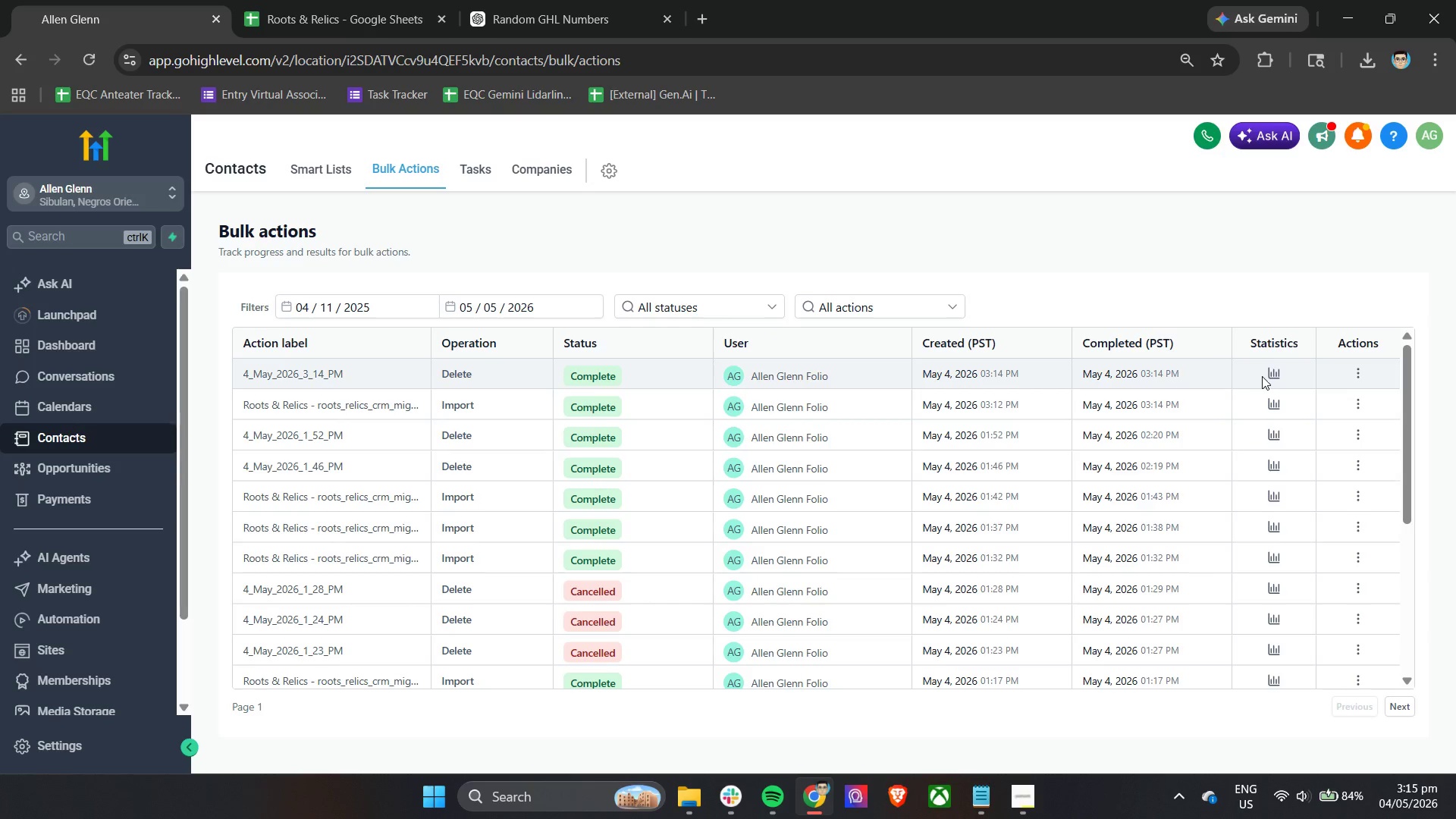 
left_click([313, 173])
 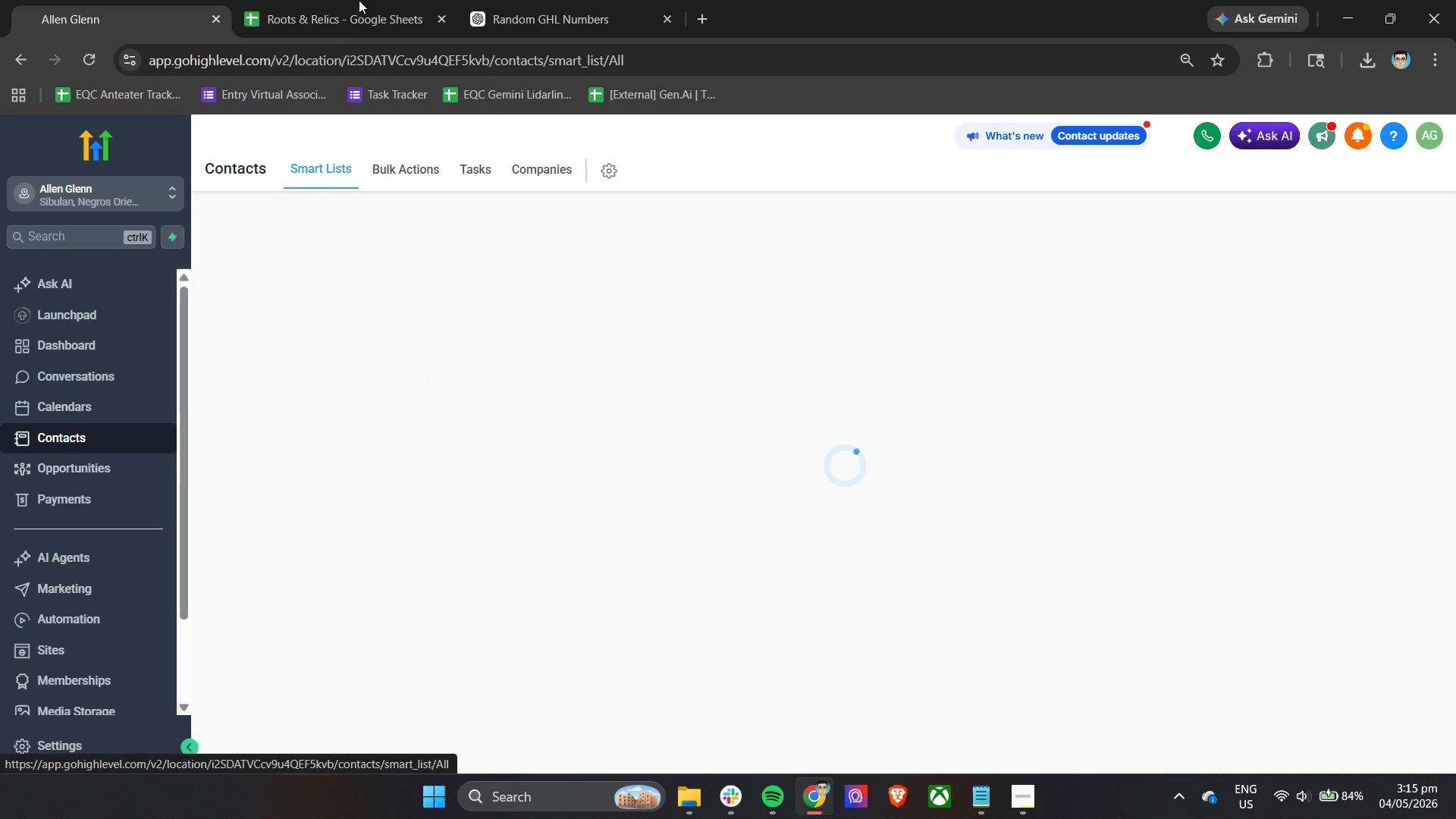 
left_click([362, 0])
 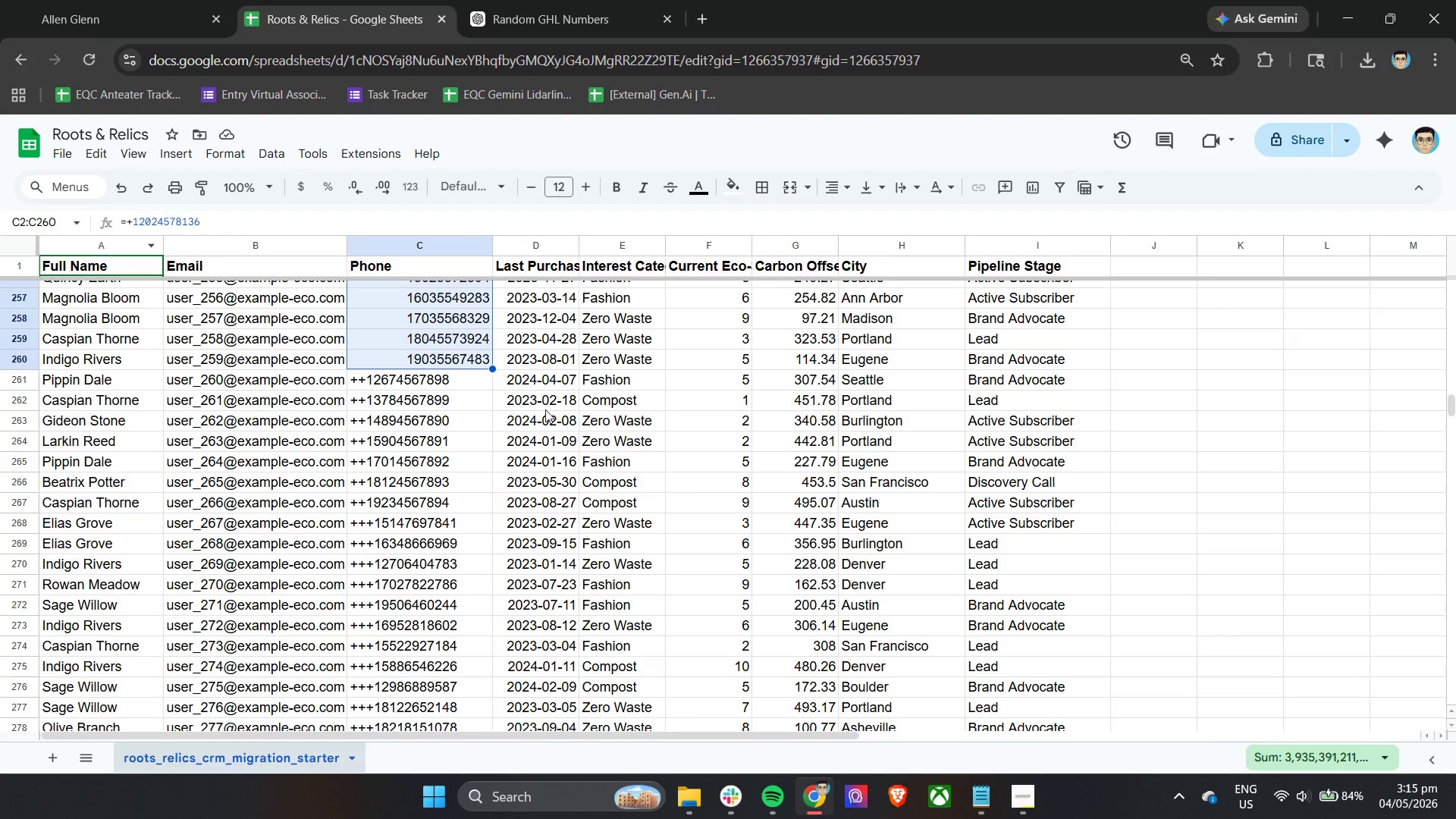 
left_click([573, 0])
 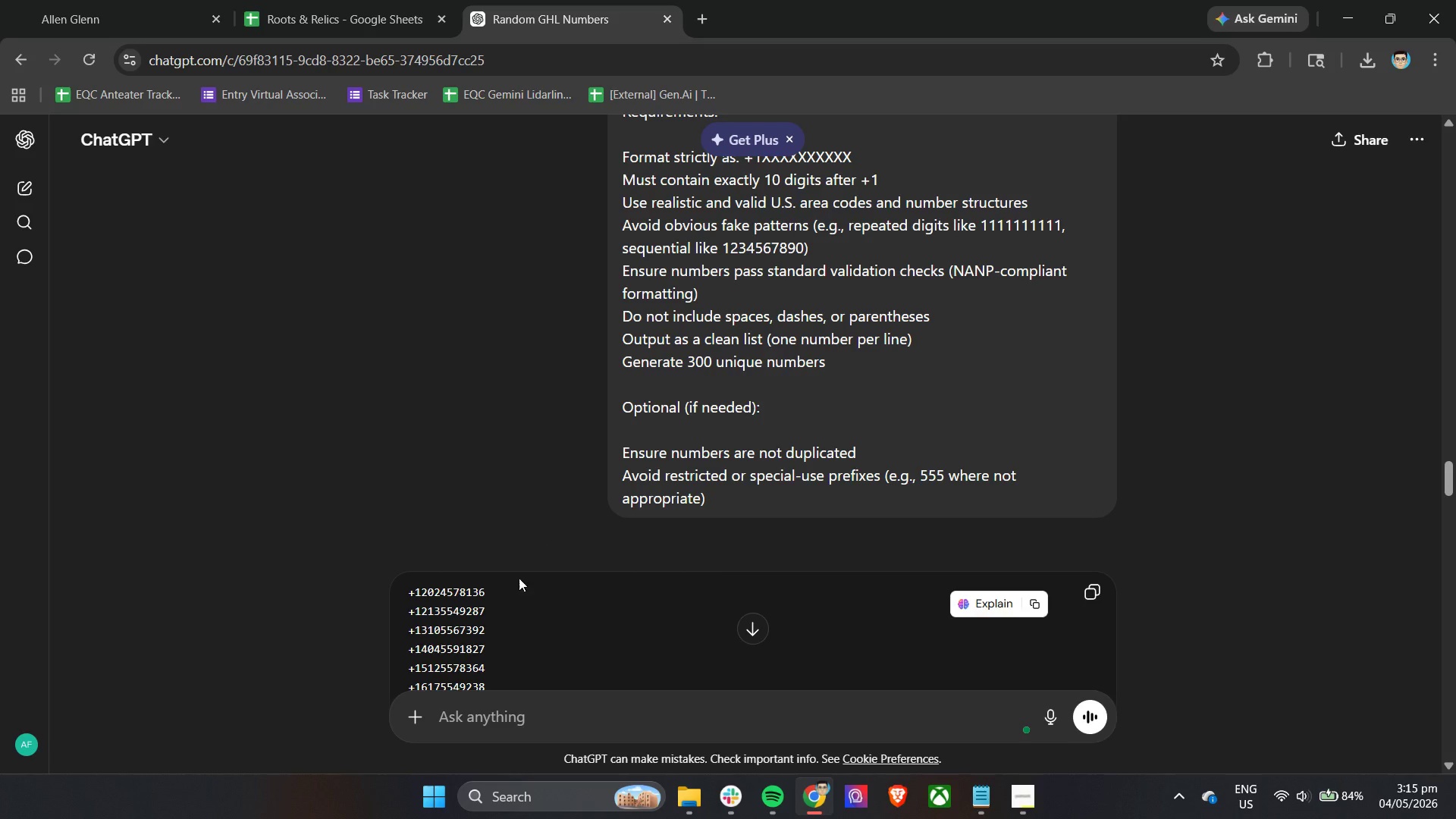 
scroll: coordinate [508, 453], scroll_direction: up, amount: 18.0
 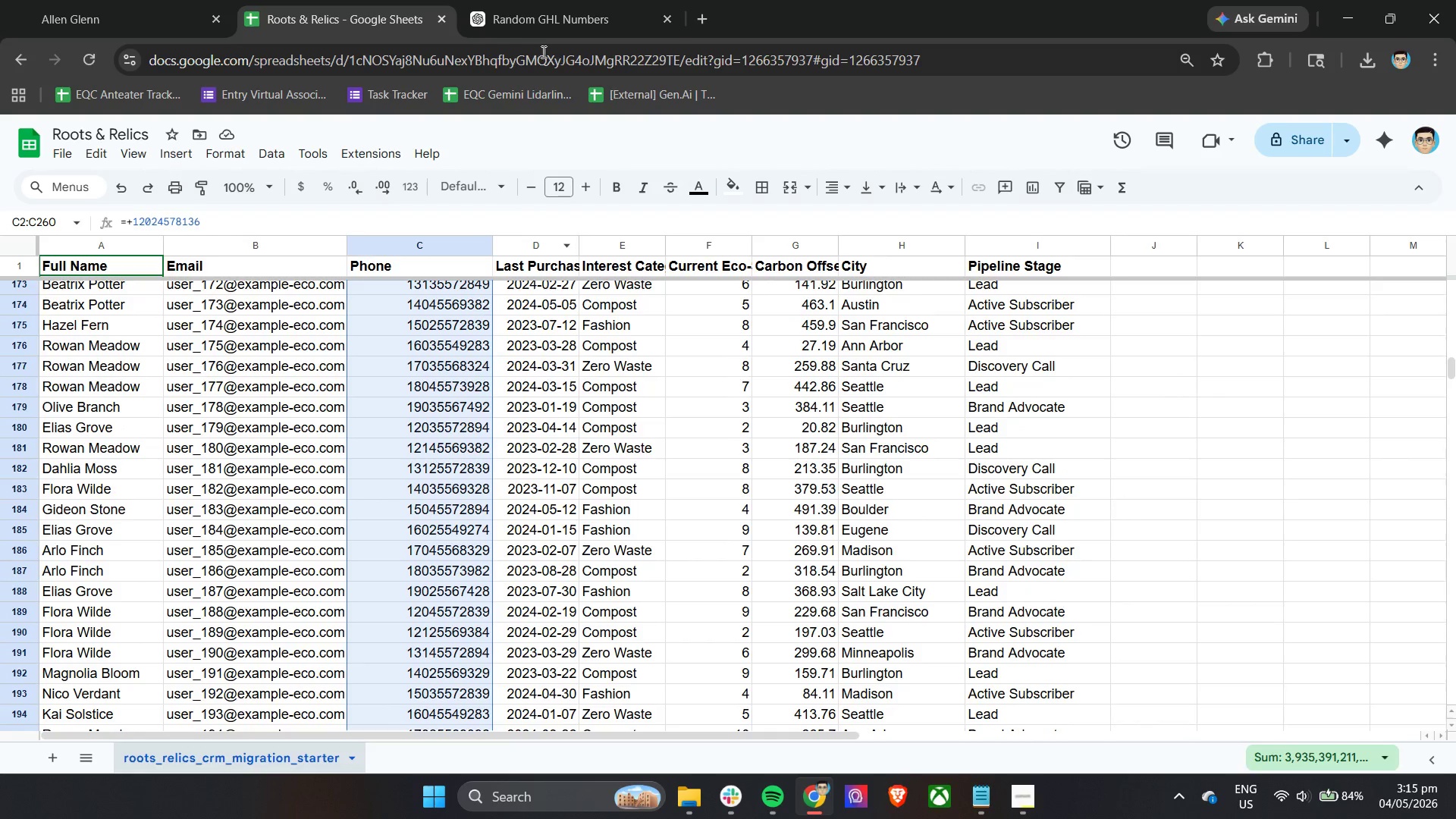 
scroll: coordinate [510, 588], scroll_direction: down, amount: 1.0
 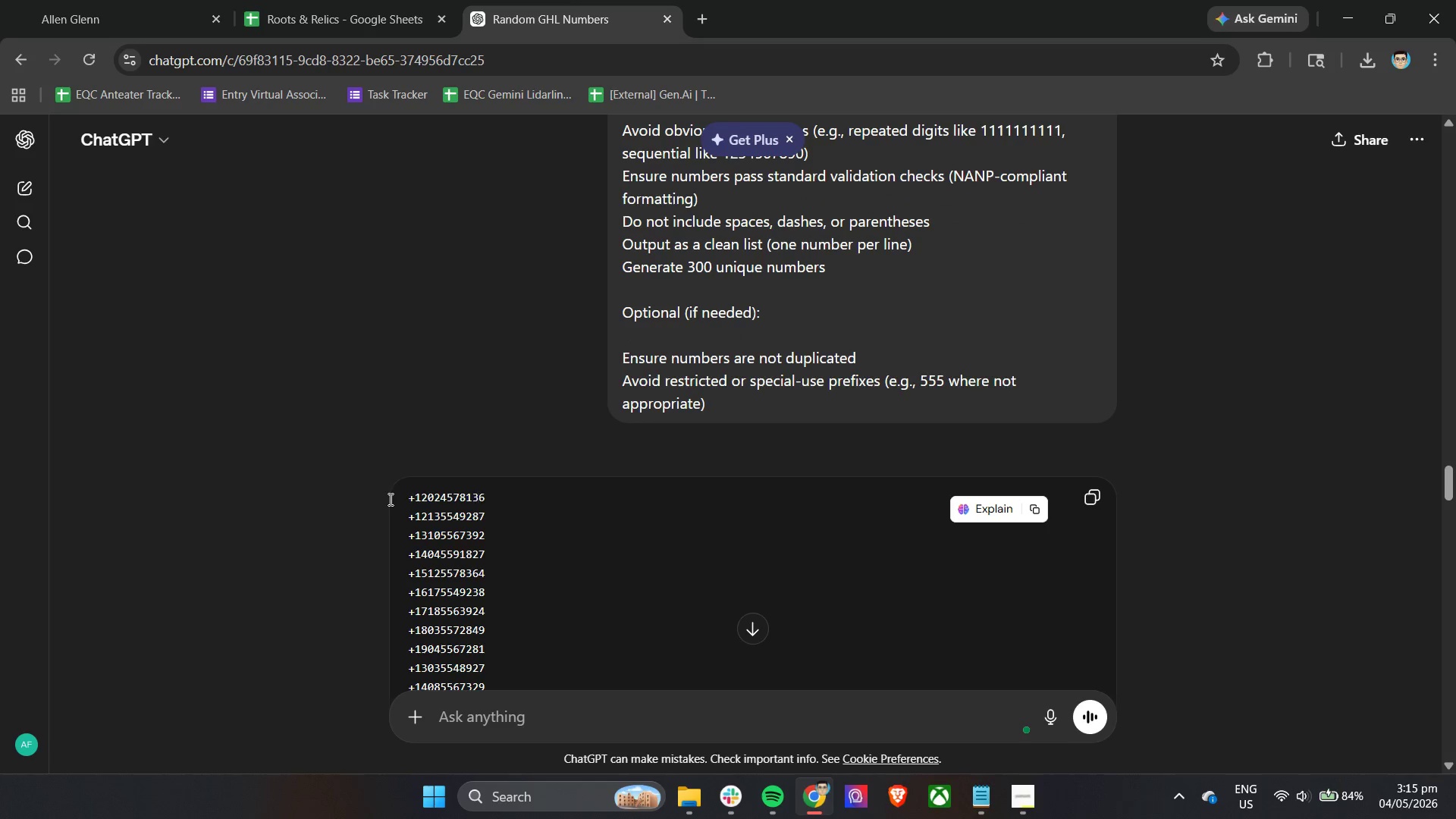 
left_click_drag(start_coordinate=[402, 497], to_coordinate=[563, 591])
 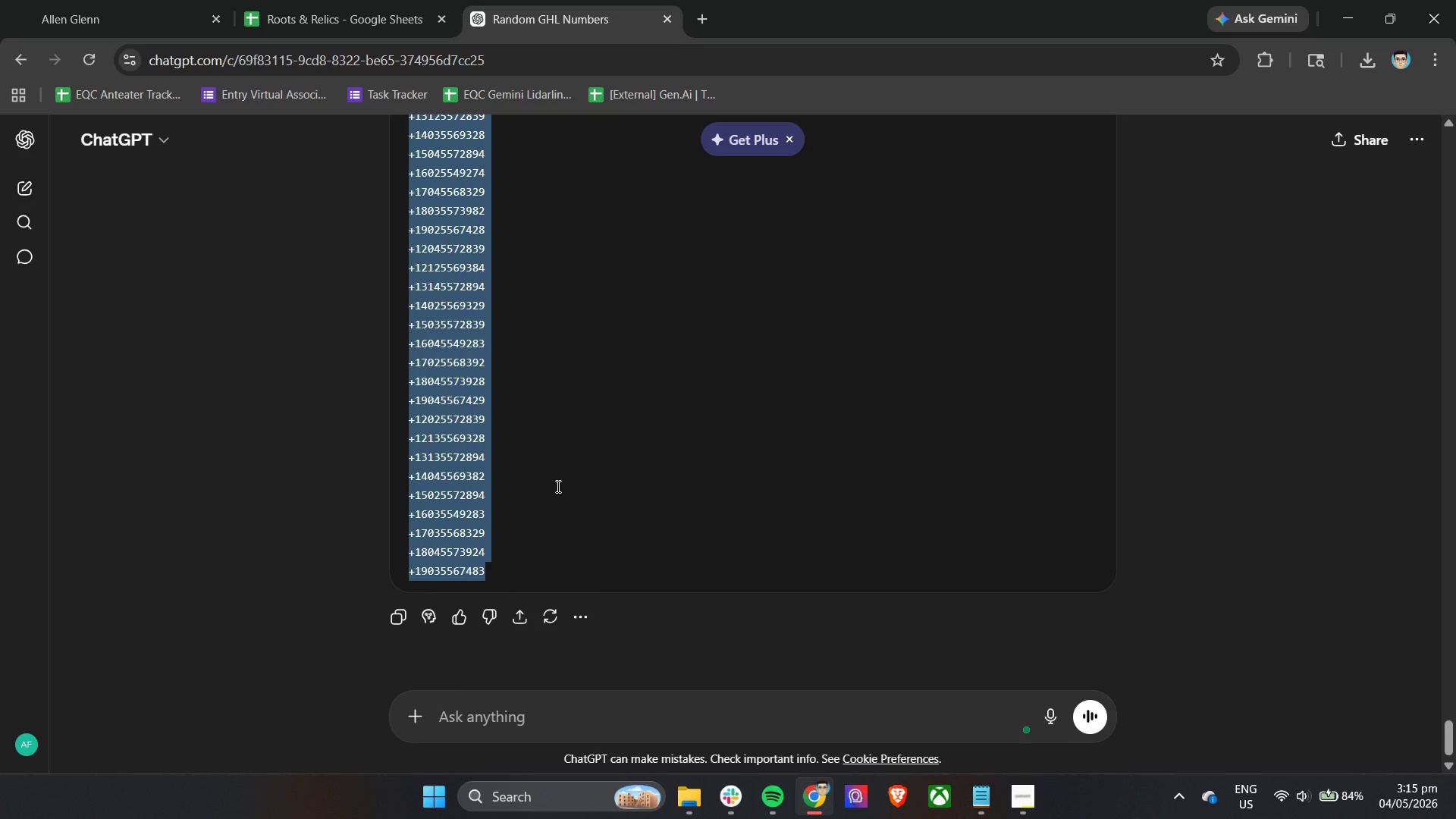 
key(Control+C)
 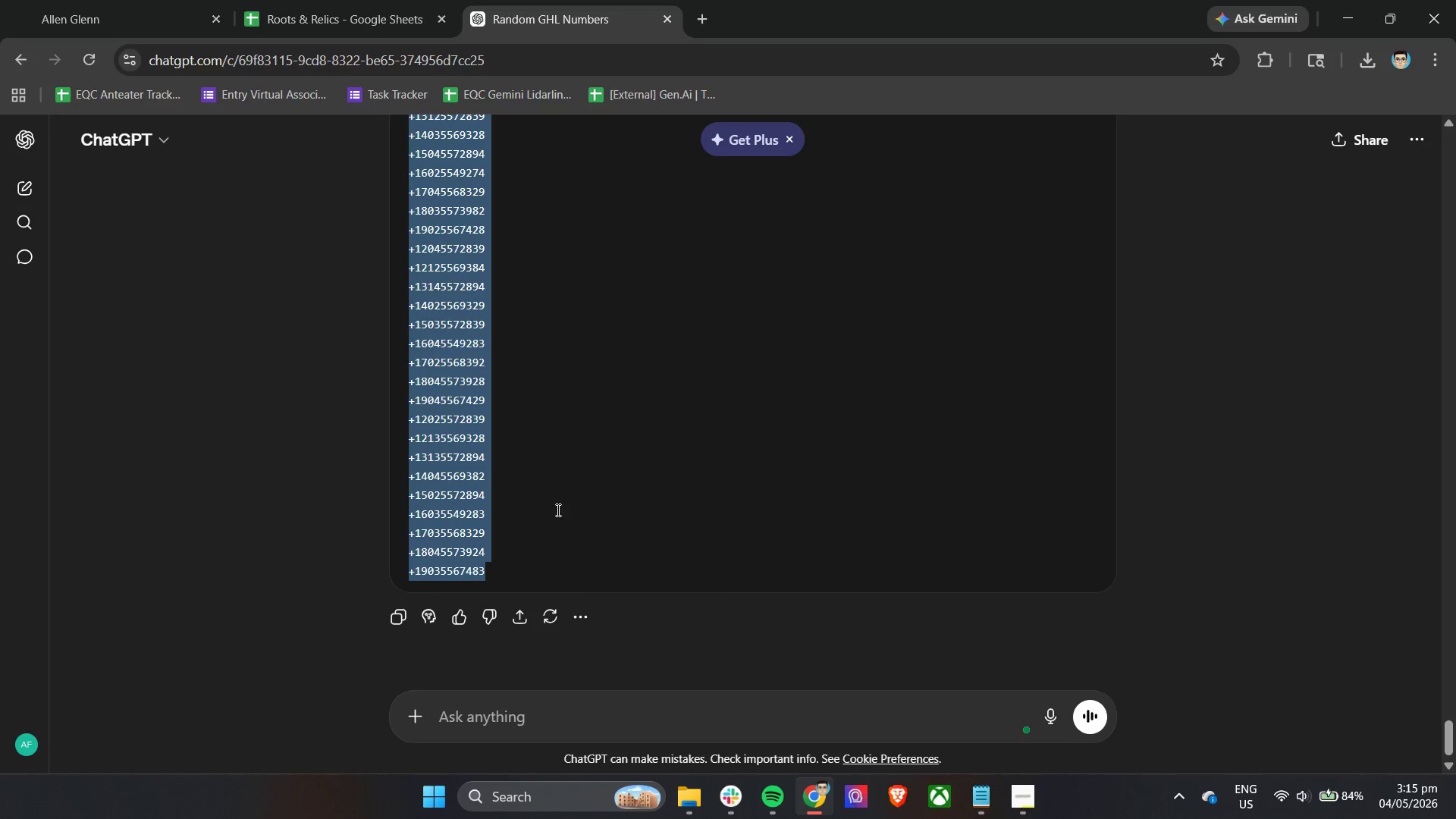 
key(Control+C)
 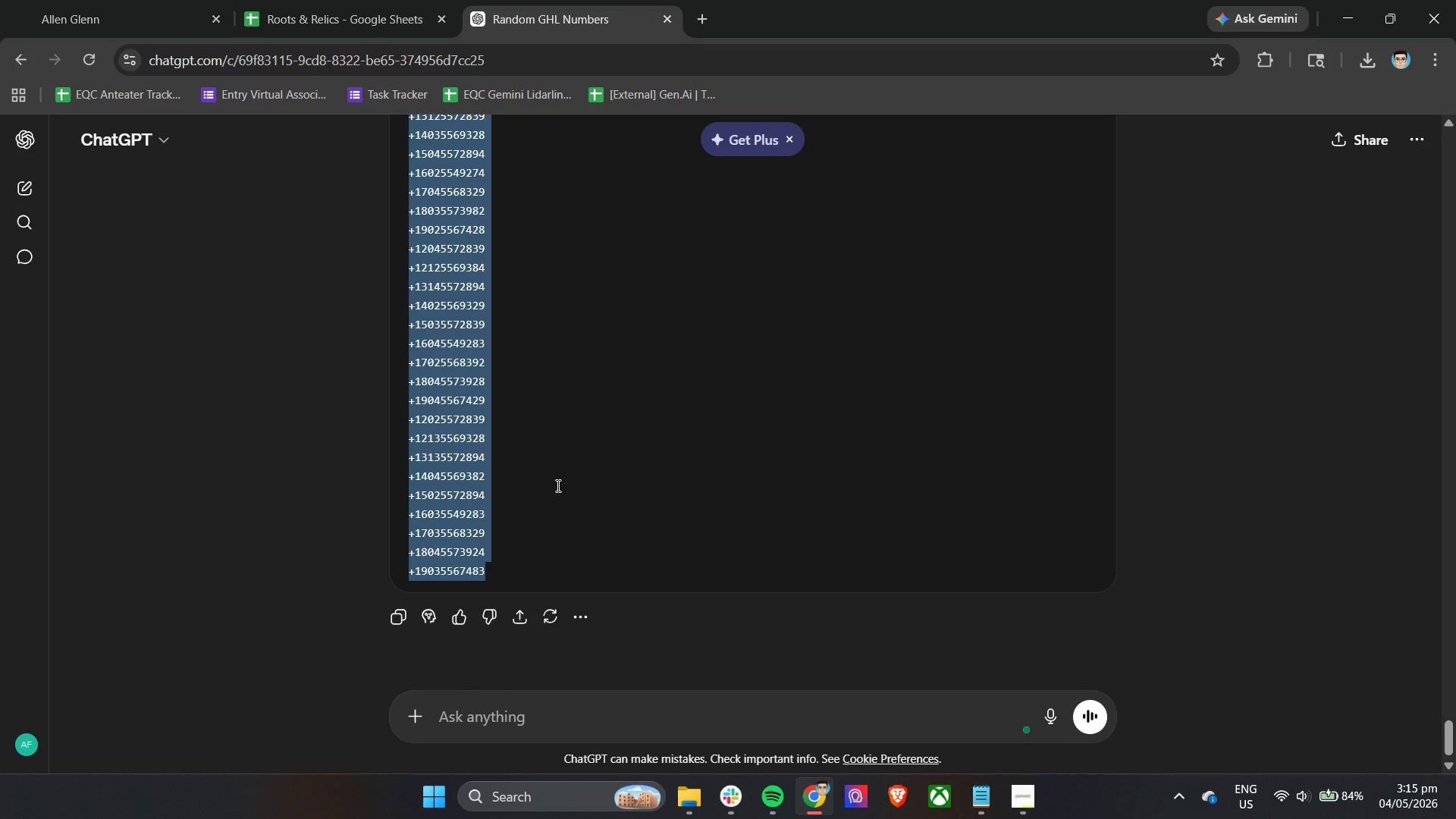 
key(Control+C)
 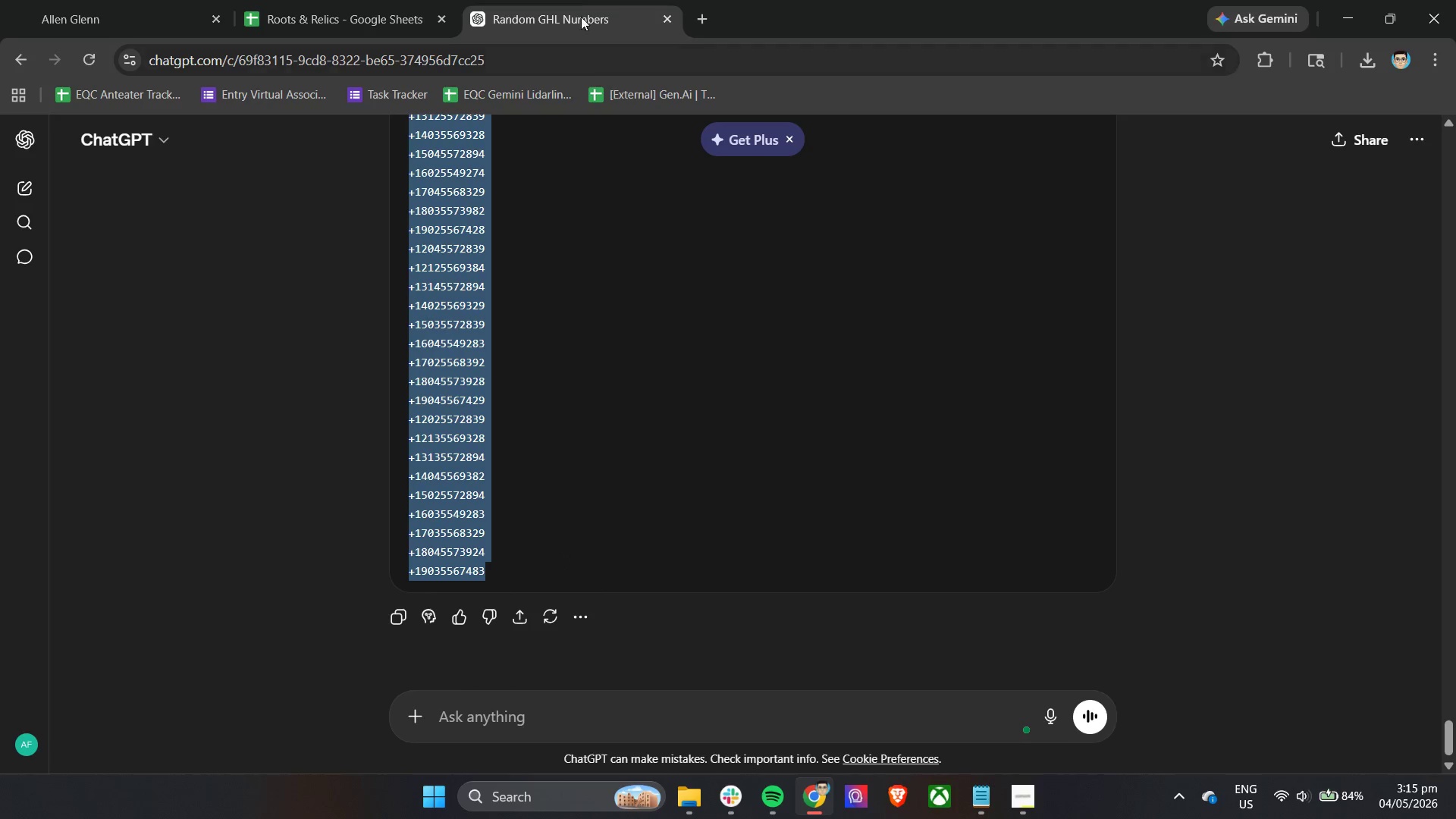 
left_click([576, 0])
 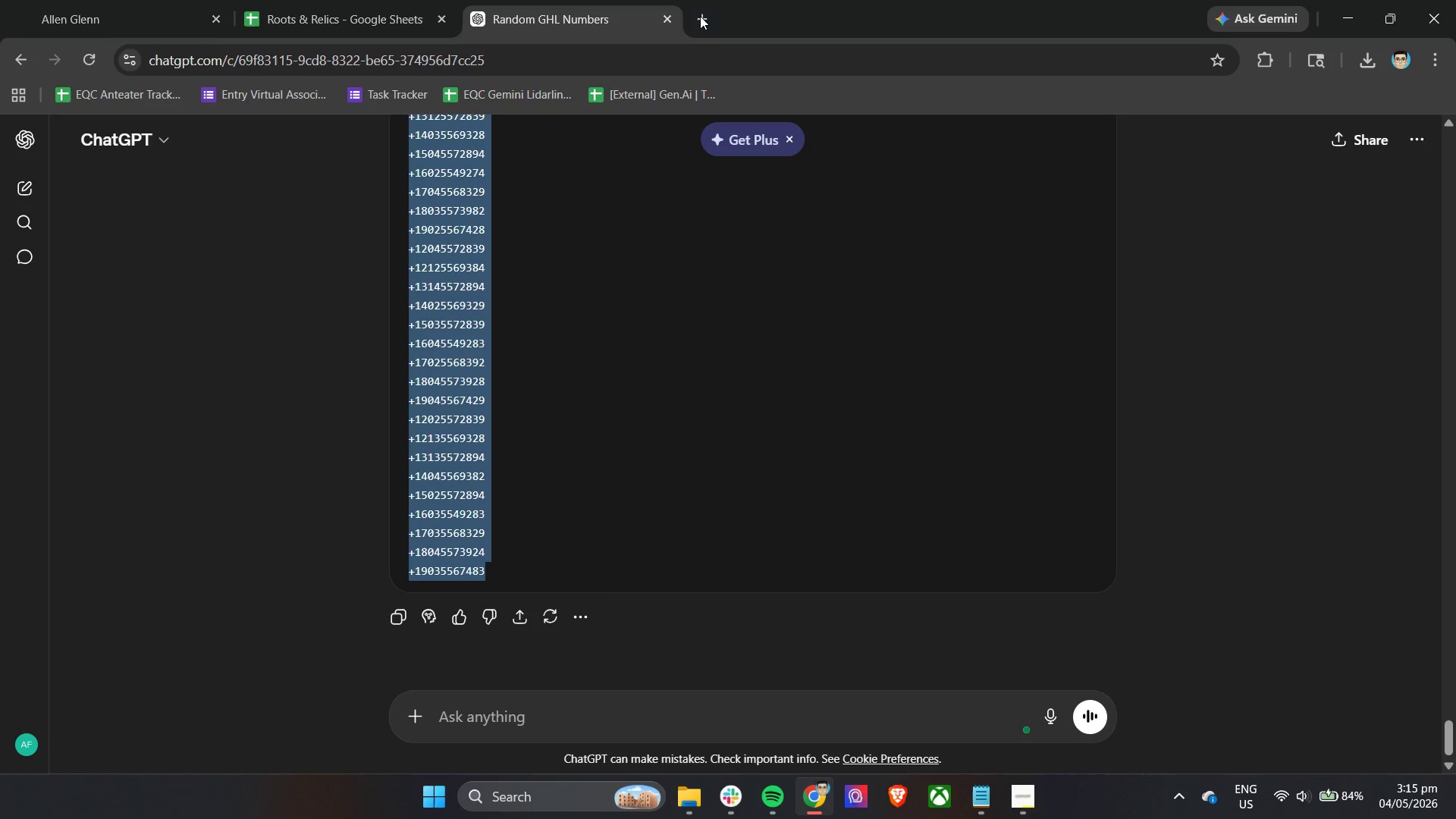 
left_click([700, 16])
 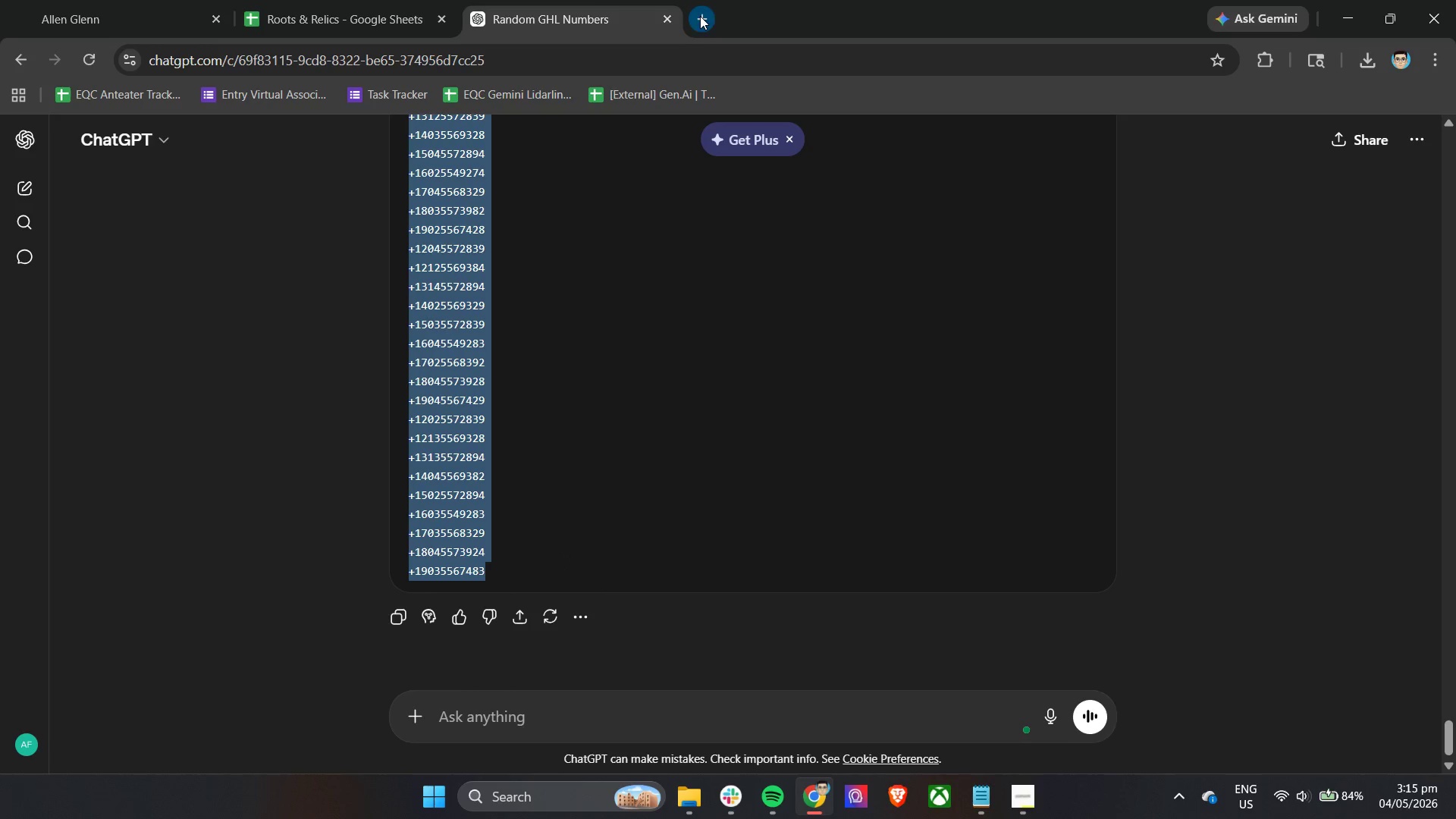 
key(Control+ControlLeft)
 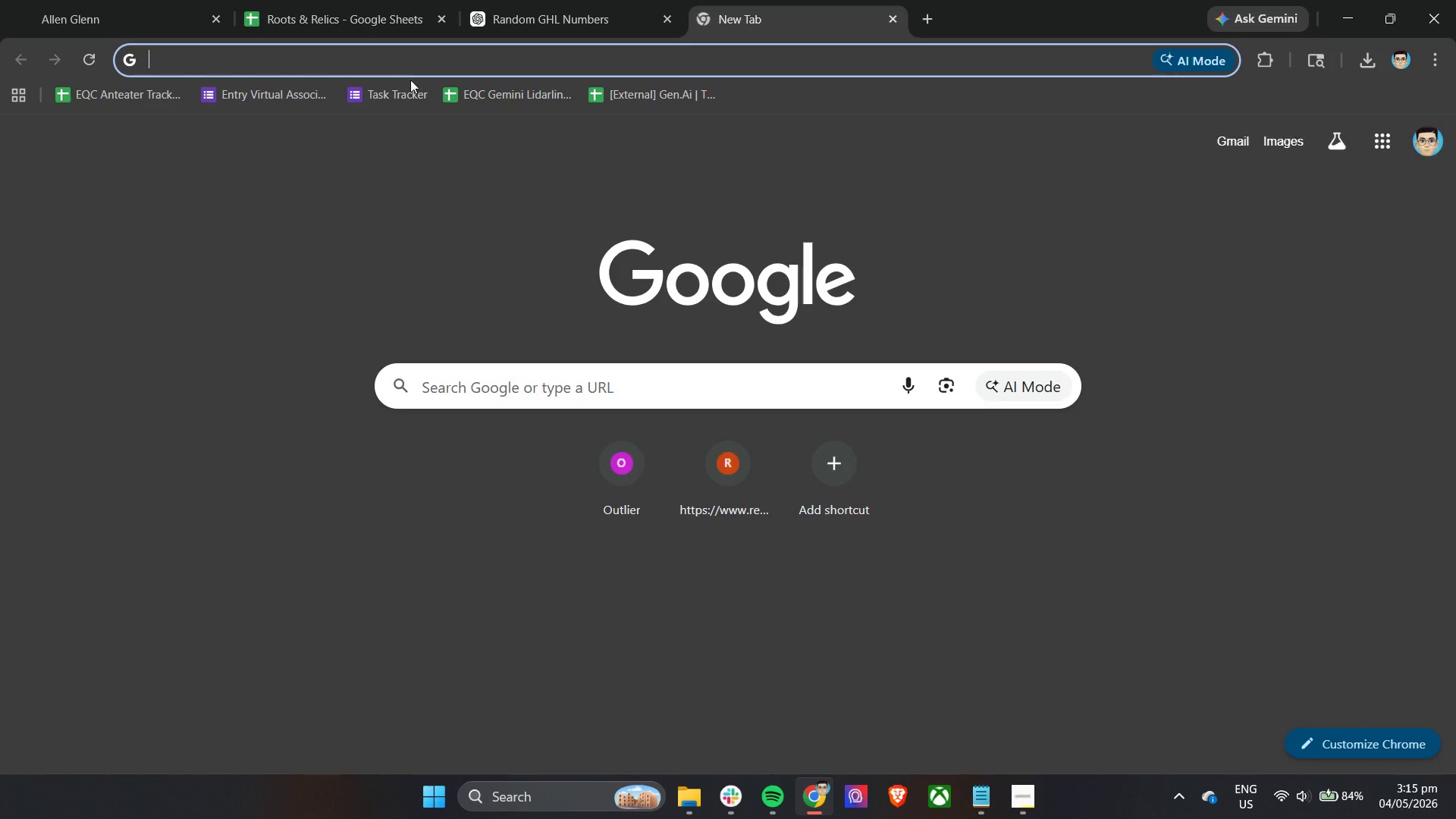 
left_click([368, 0])
 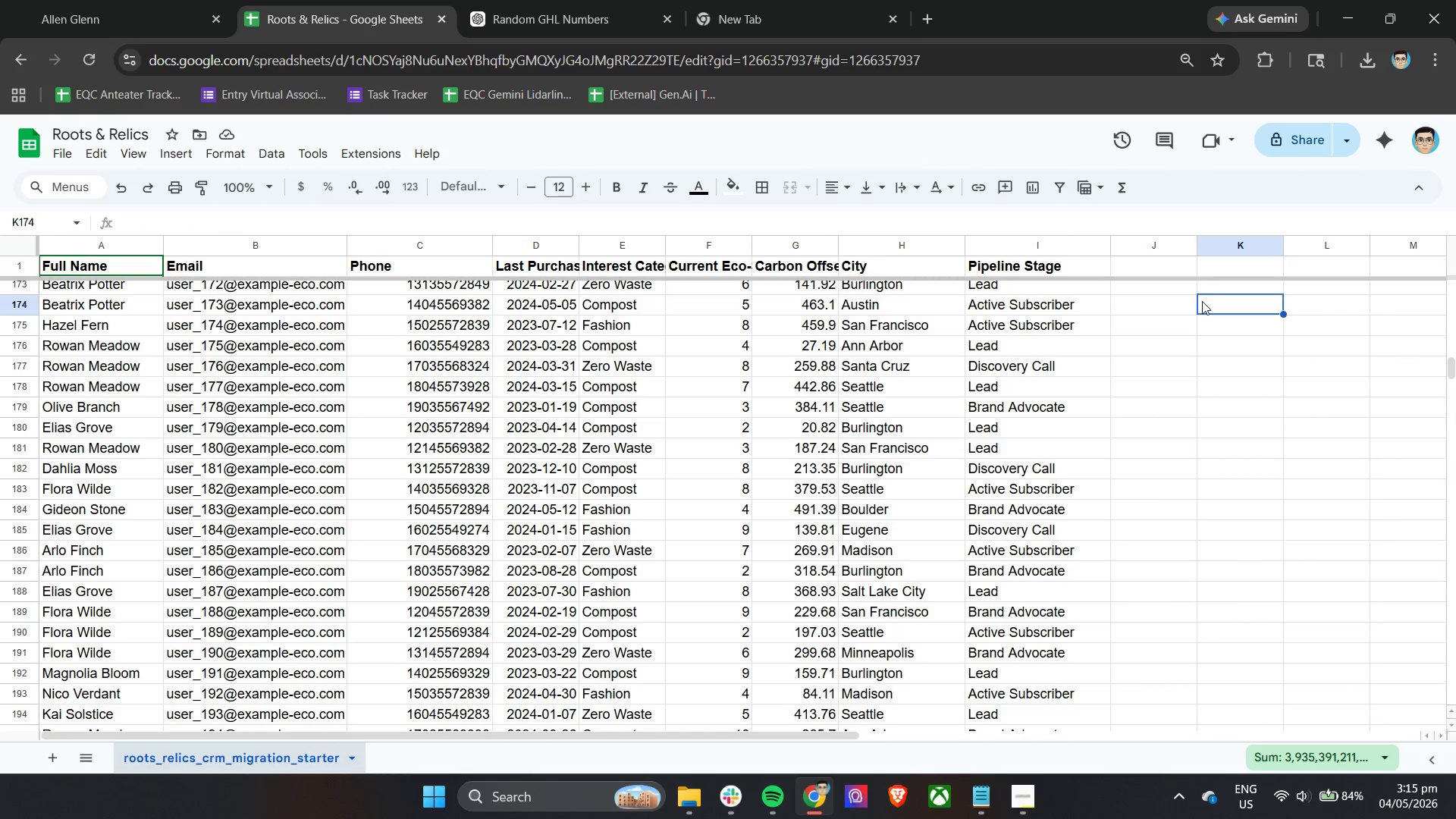 
double_click([1227, 287])
 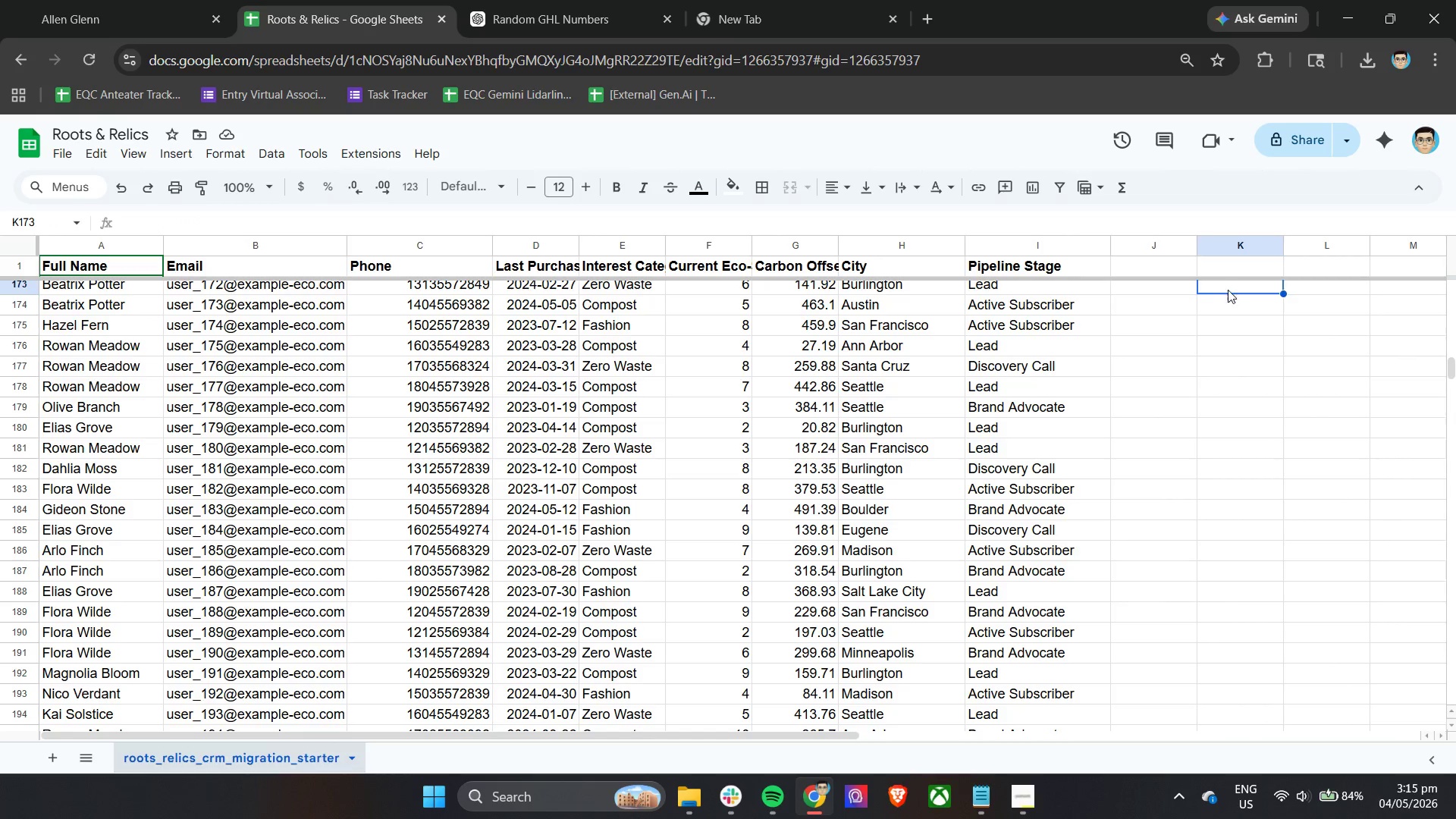 
left_click([1220, 290])
 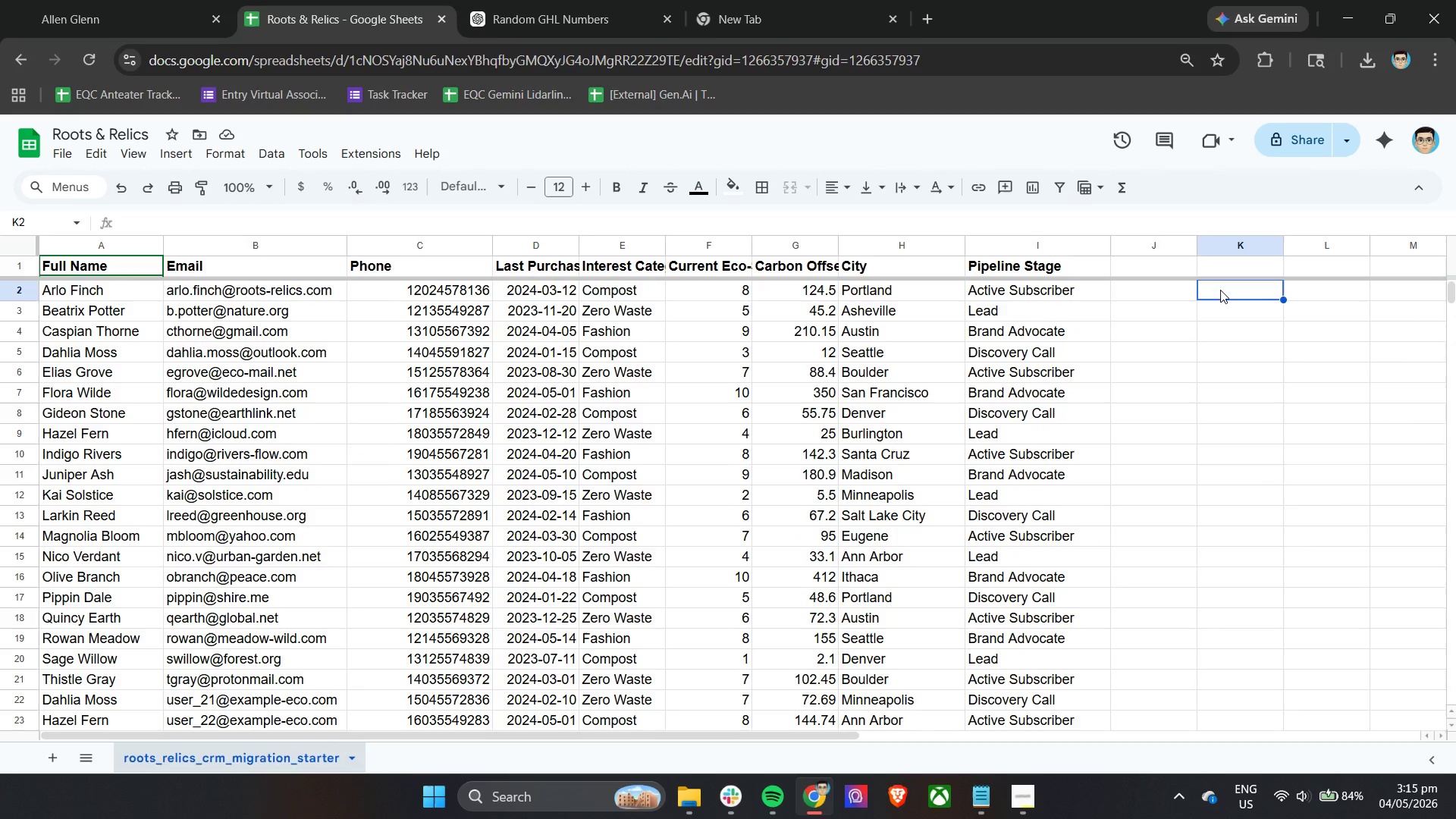 
scroll: coordinate [1220, 290], scroll_direction: up, amount: 53.0
 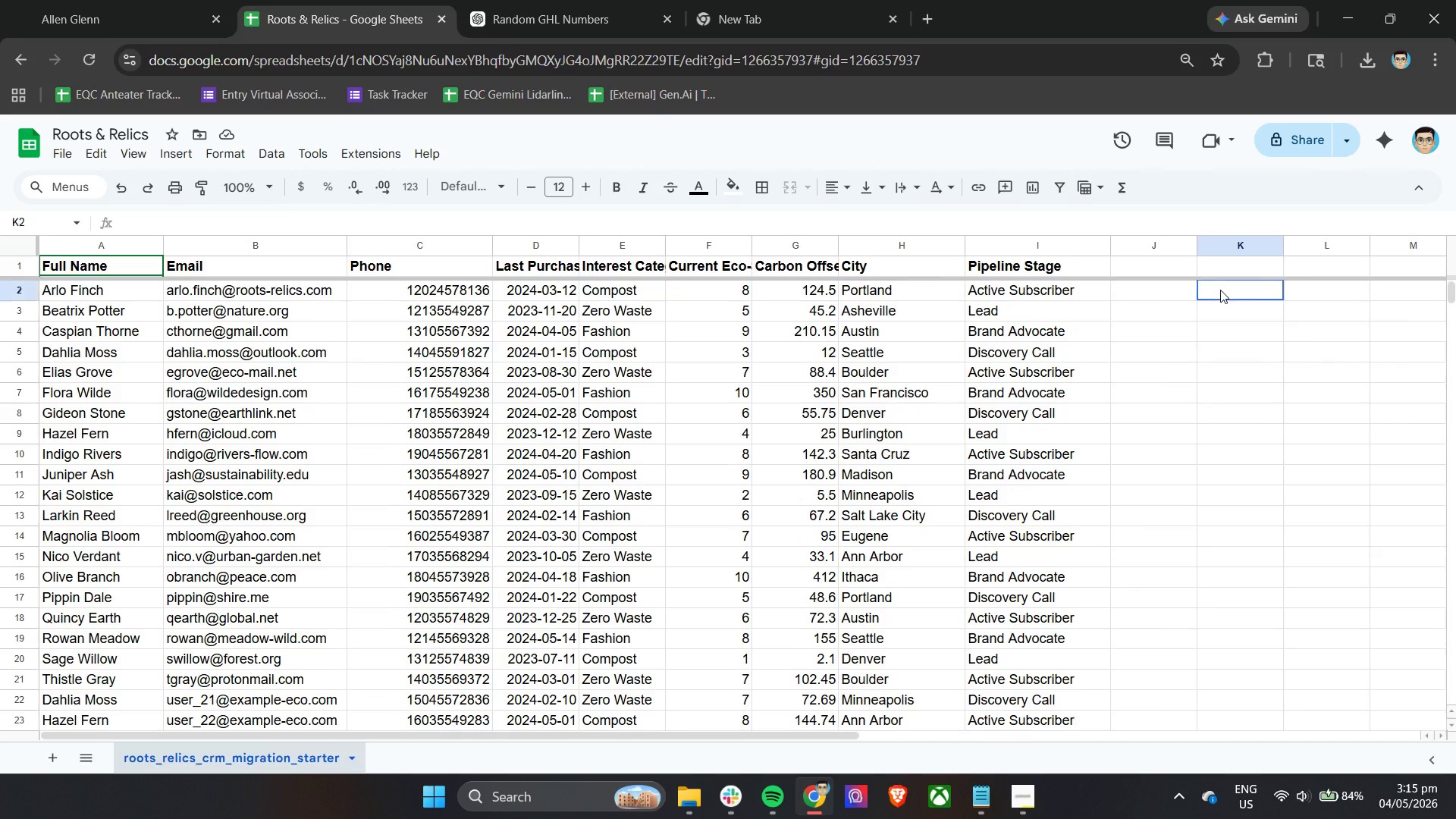 
key(Control+V)
 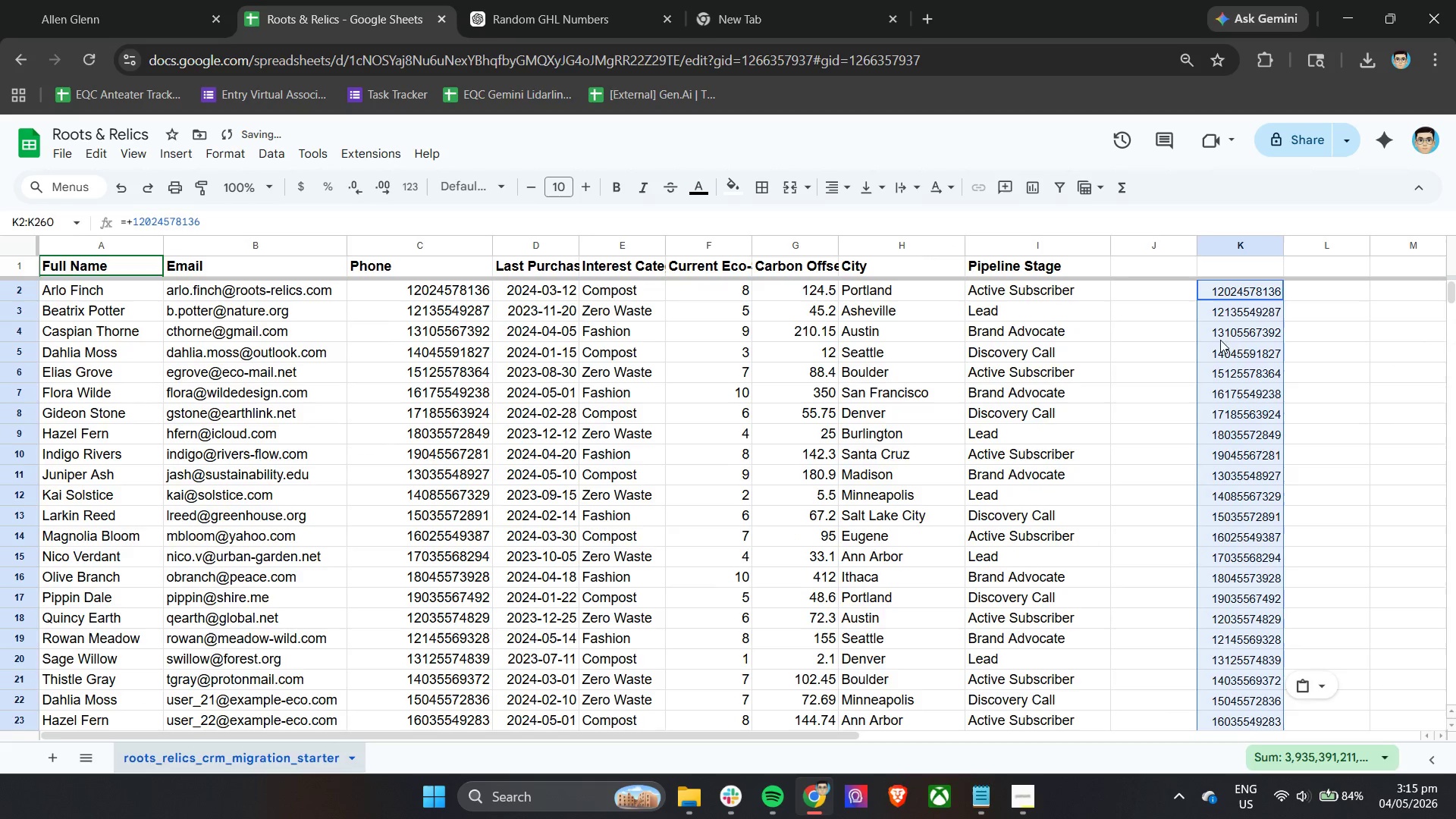 
wait(5.28)
 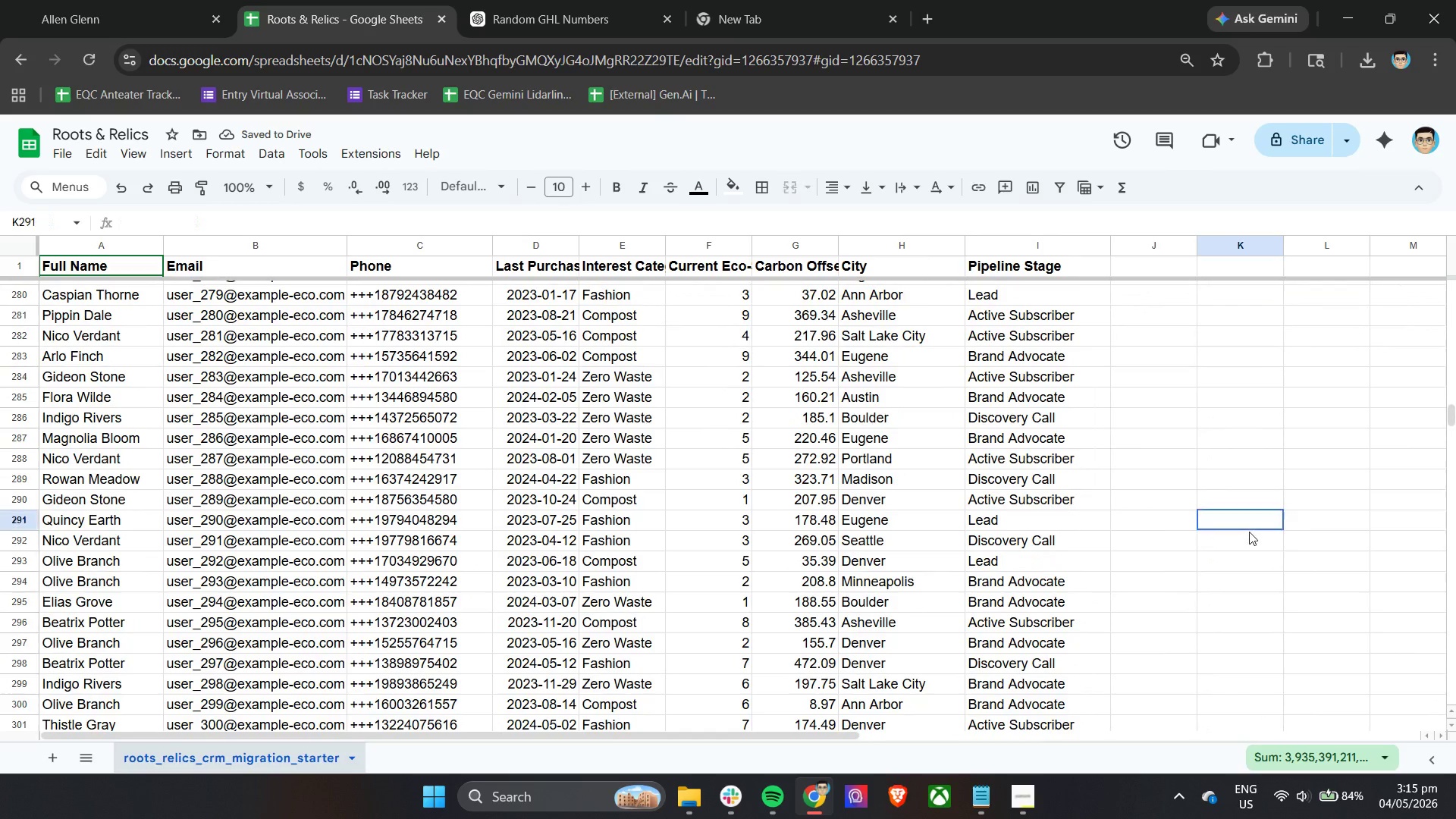 
left_click([1249, 532])
 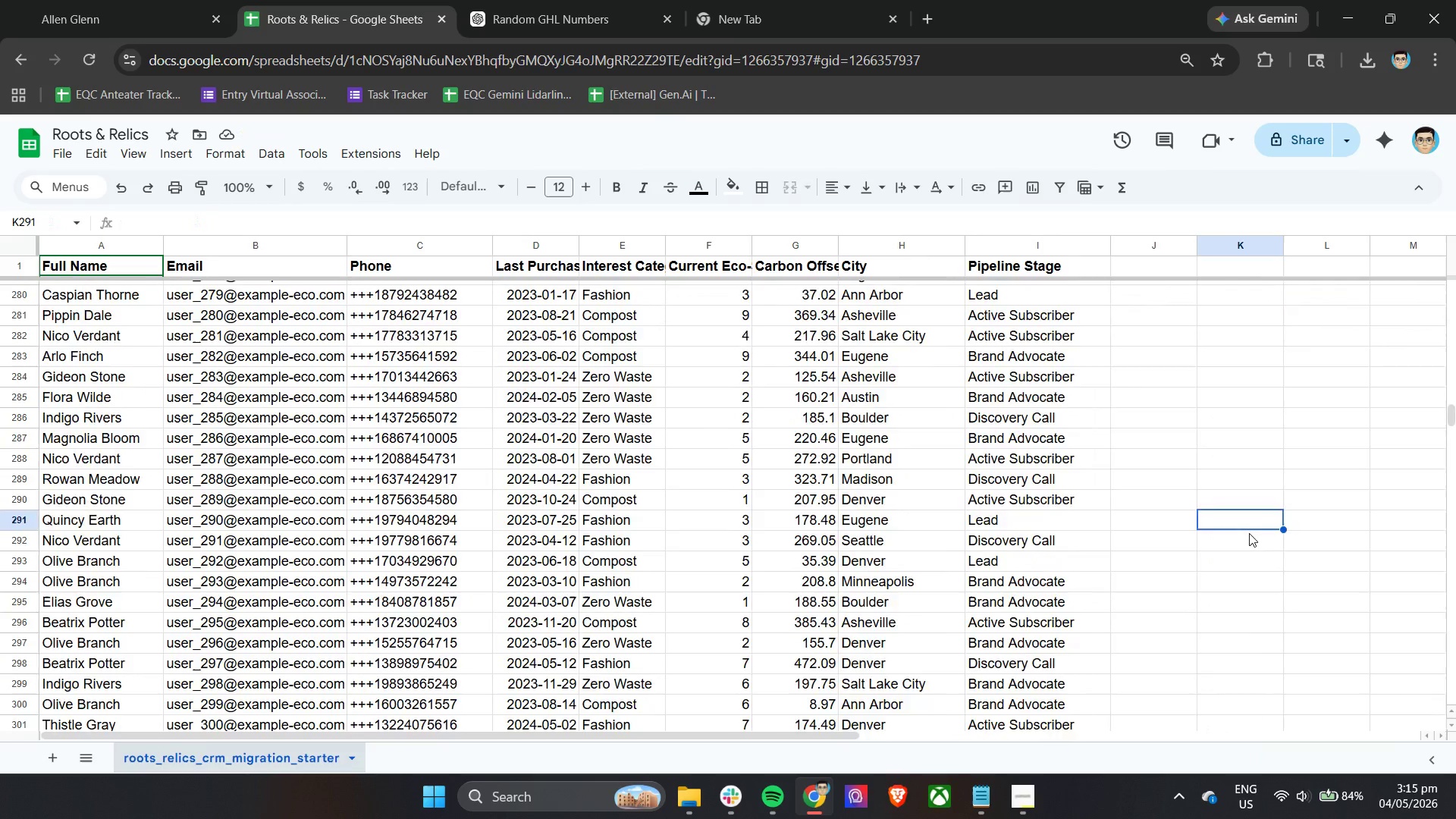 
scroll: coordinate [1236, 518], scroll_direction: down, amount: 60.0
 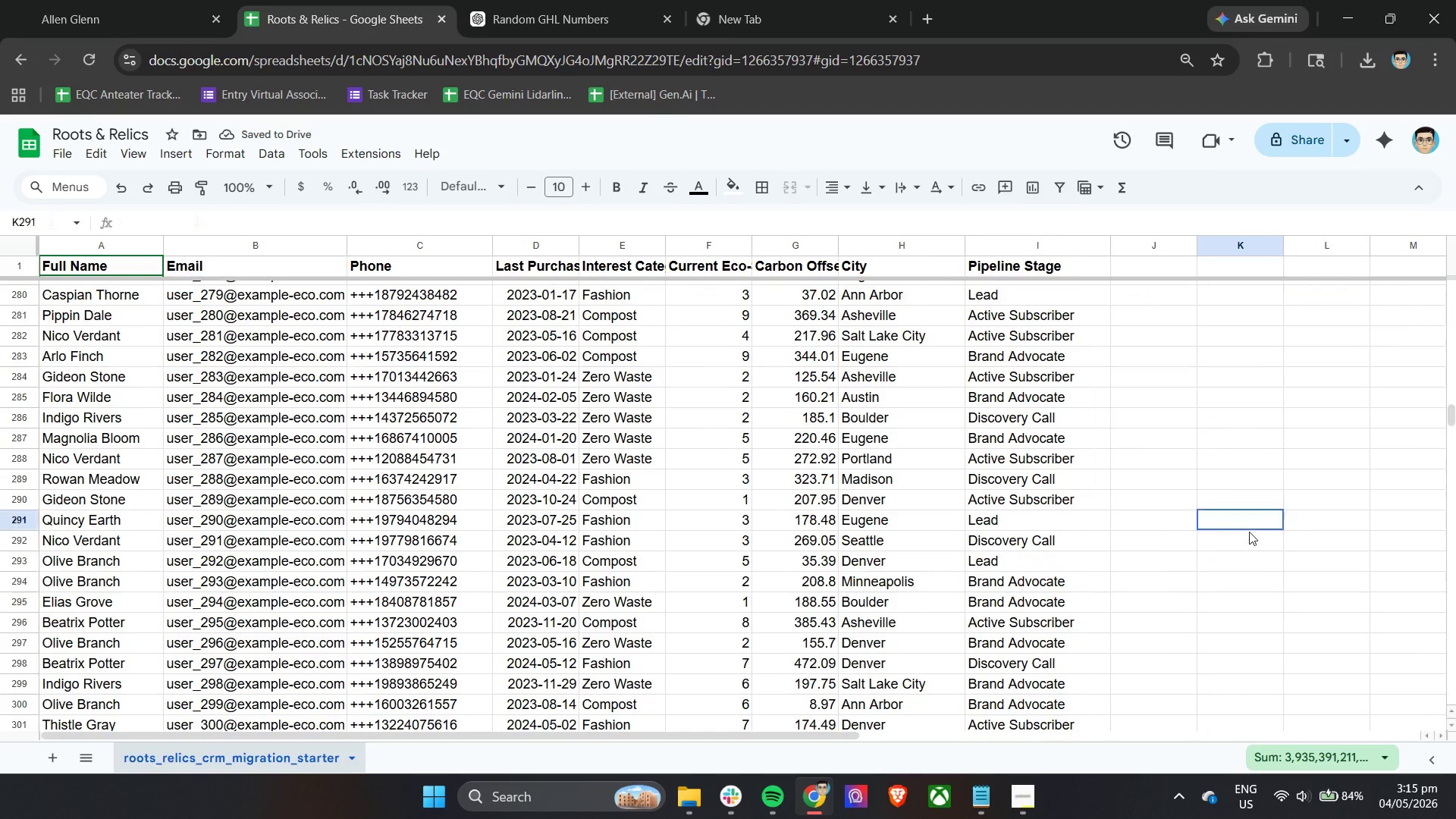 
scroll: coordinate [1249, 533], scroll_direction: up, amount: 7.0
 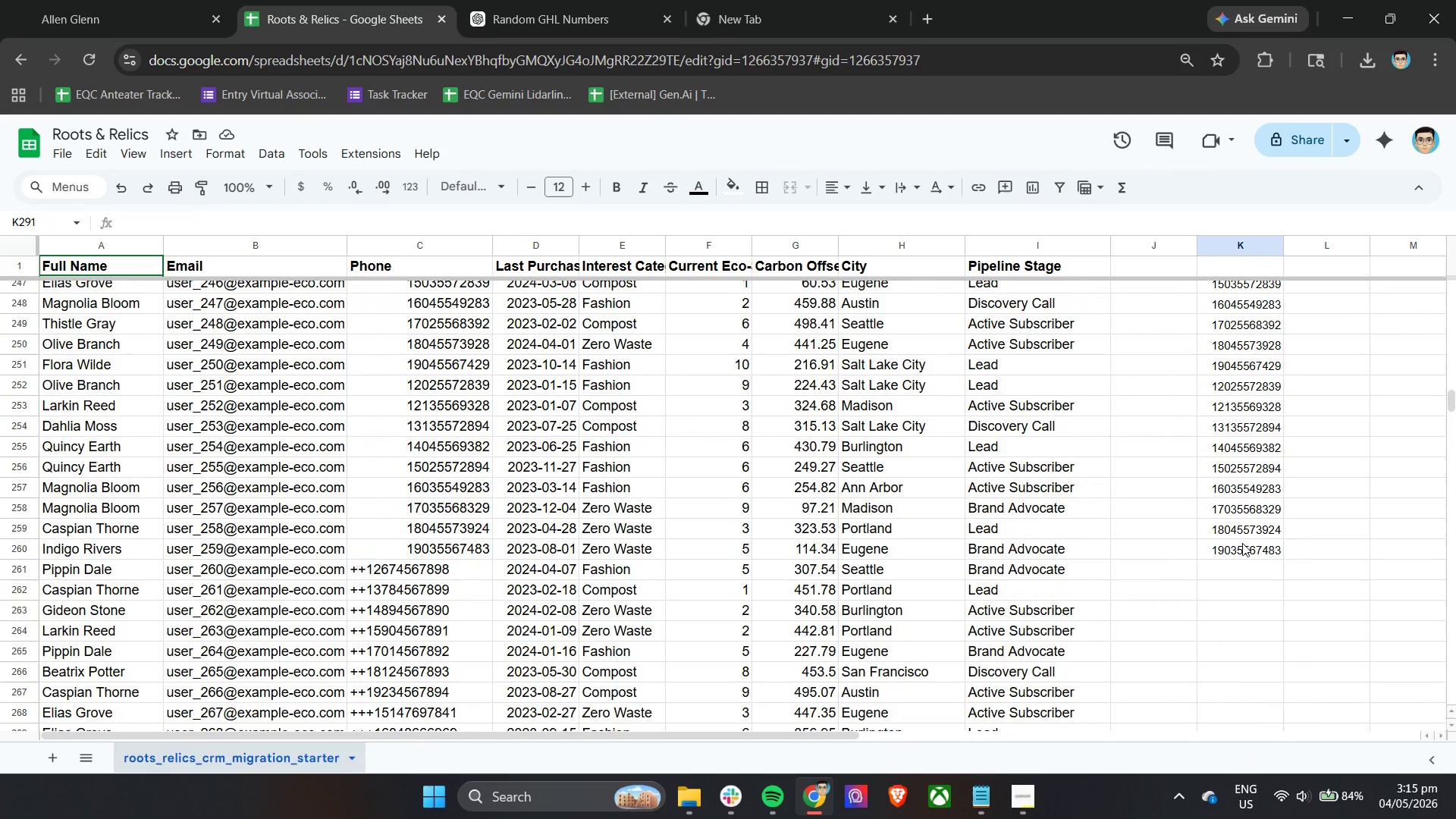 
left_click_drag(start_coordinate=[1242, 548], to_coordinate=[1243, 296])
 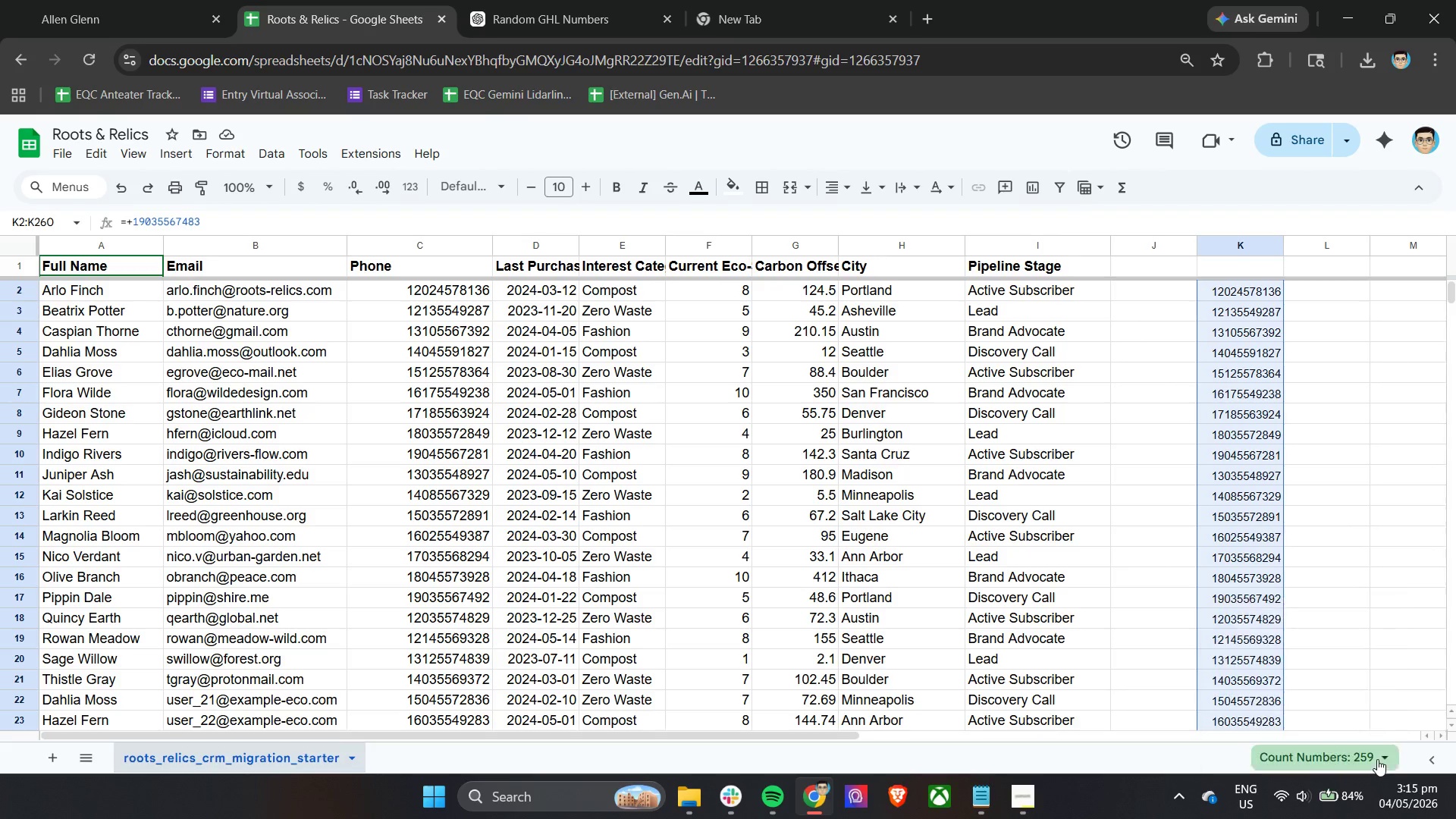 
left_click([1377, 759])
 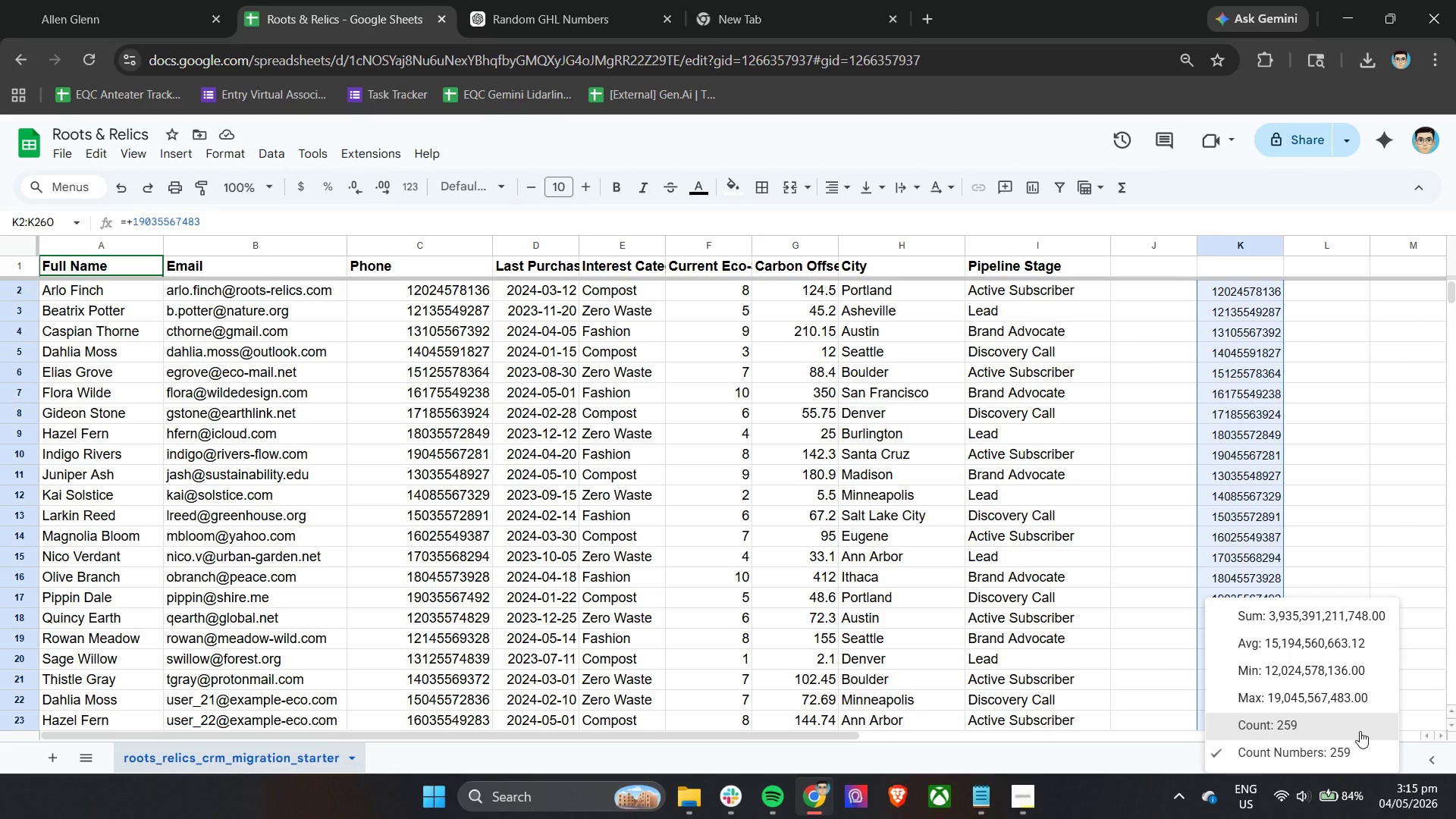 
scroll: coordinate [704, 618], scroll_direction: down, amount: 55.0
 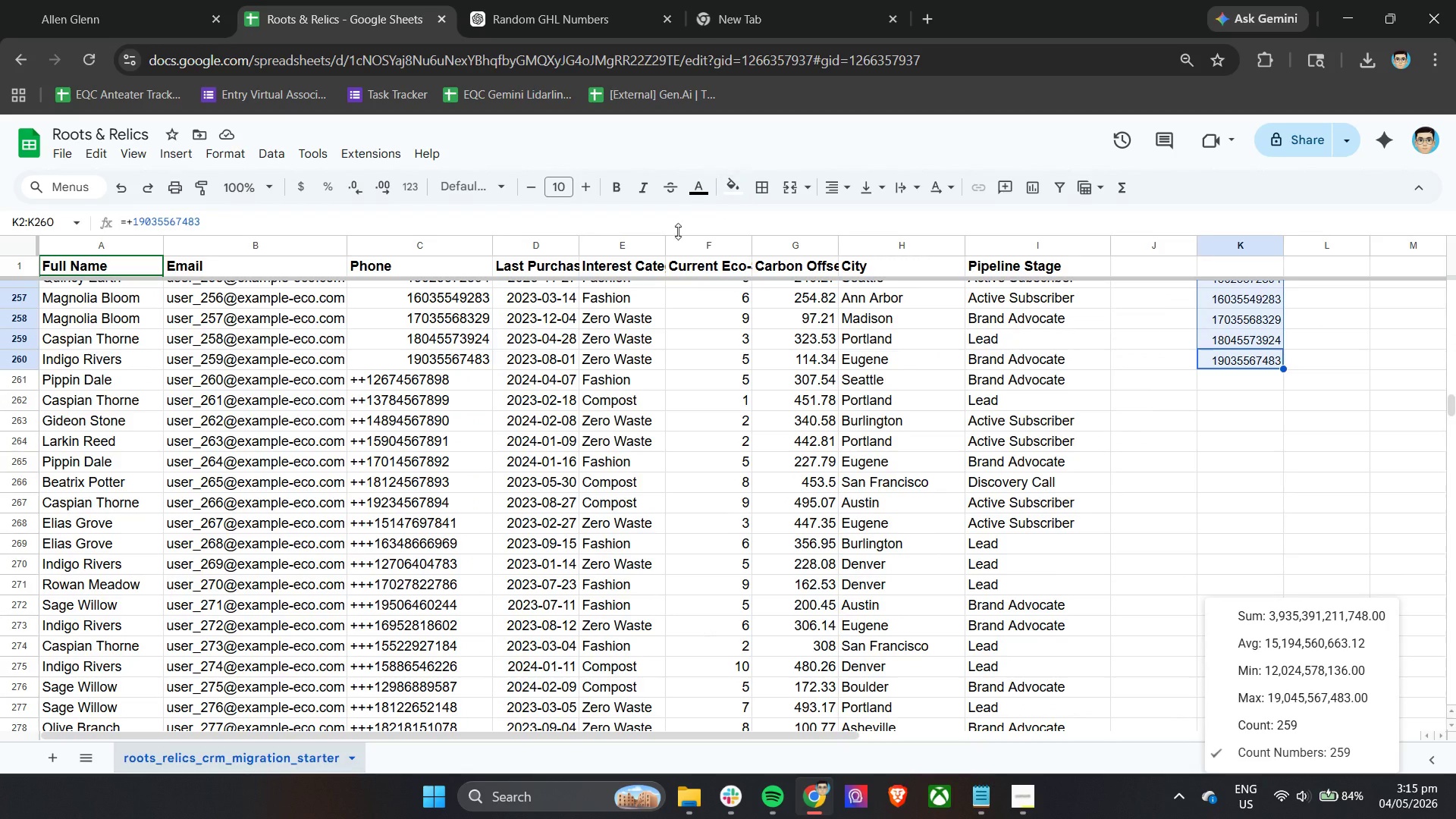 
left_click([583, 0])
 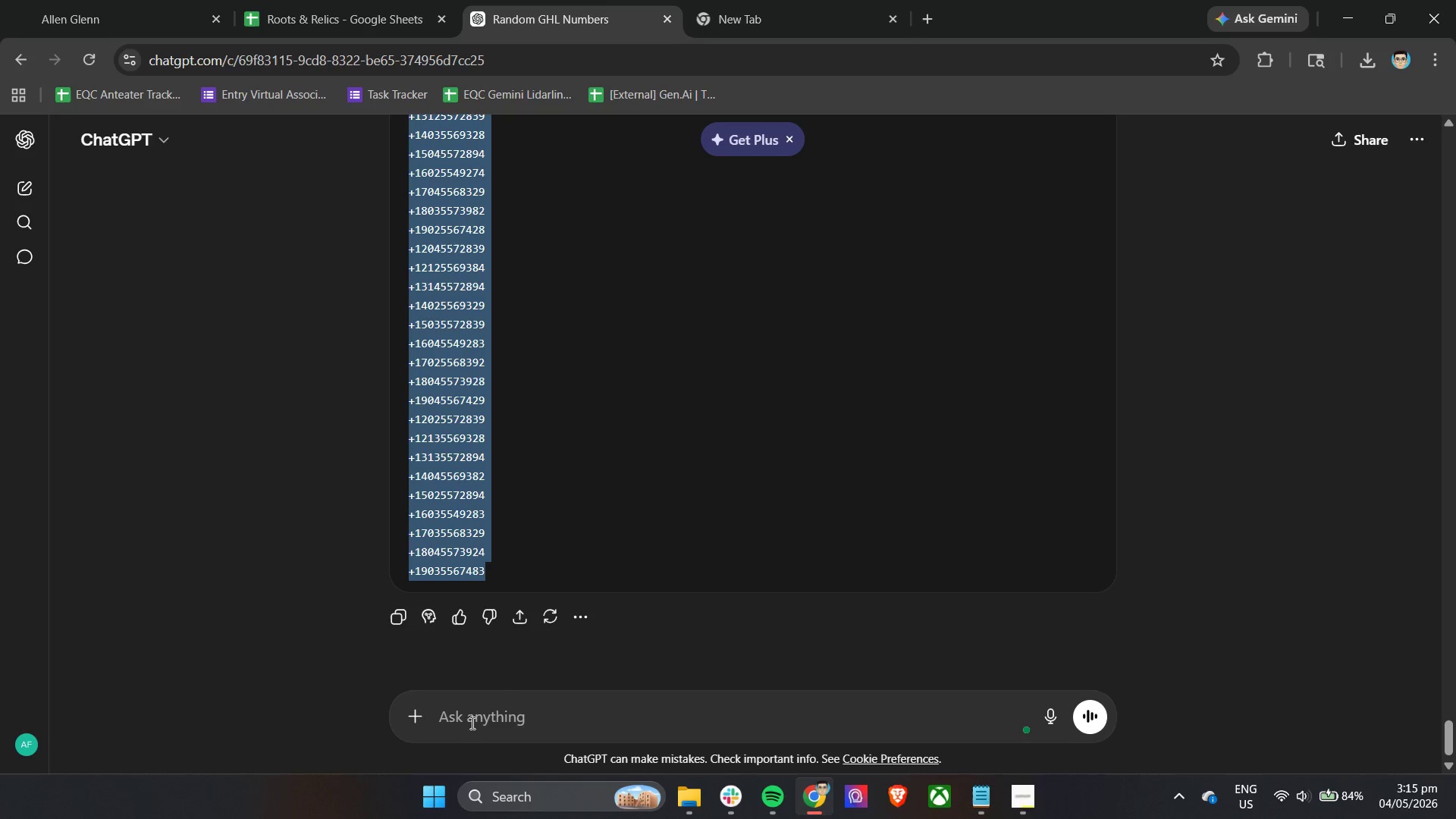 
left_click([471, 731])
 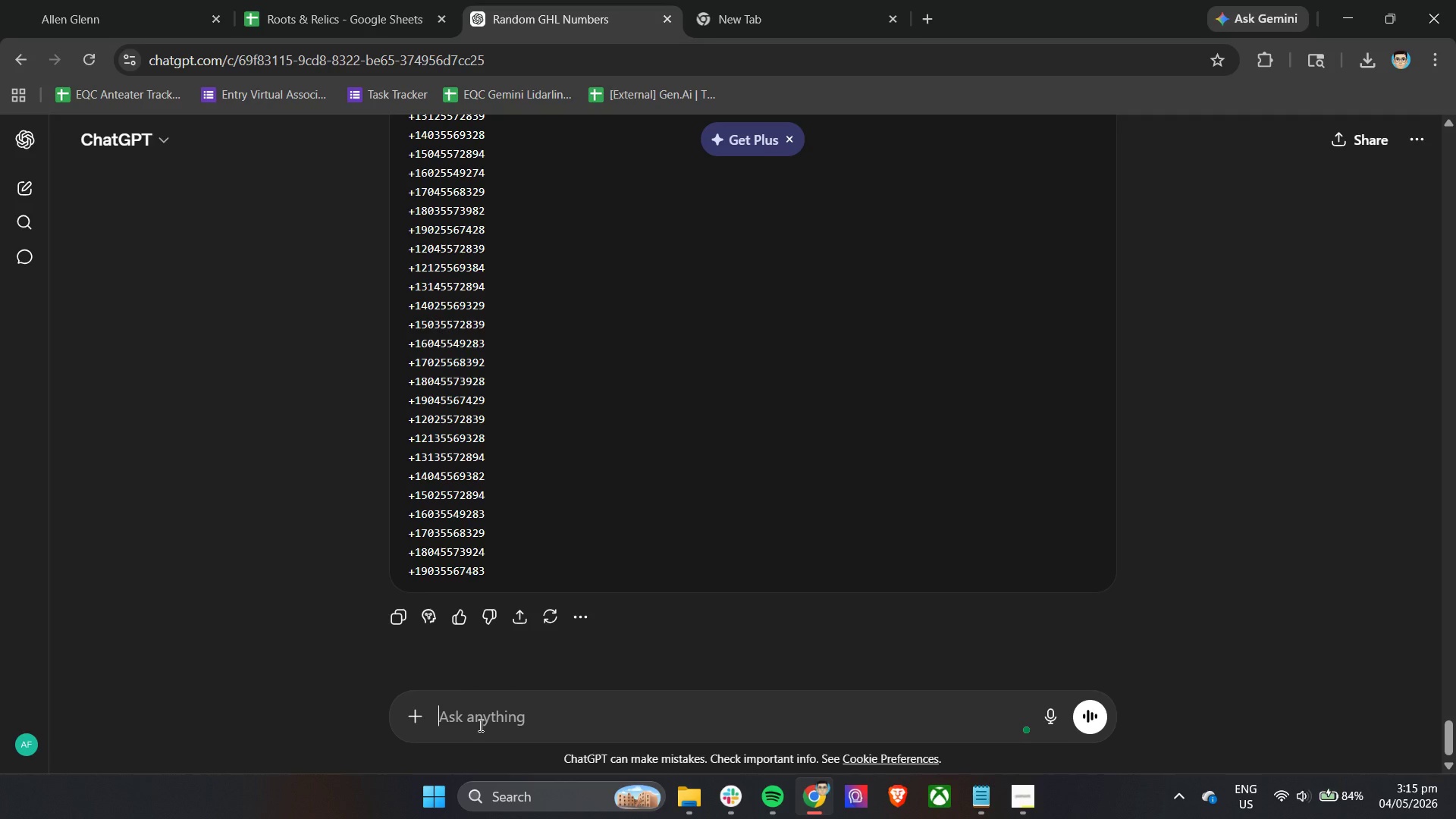 
type(you only gave 259 s)
key(Backspace)
type(didnt reach 300)
 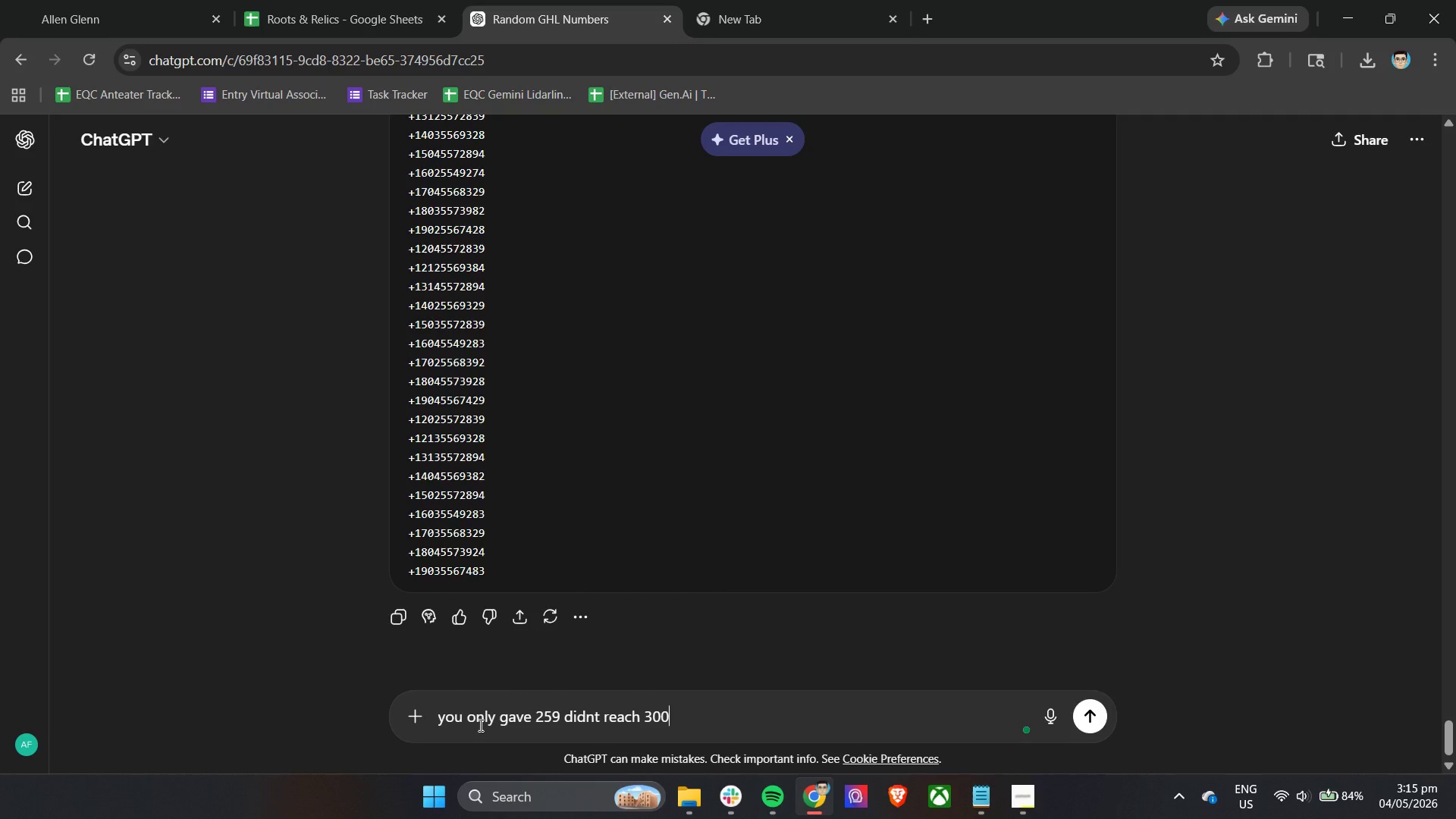 
key(Enter)
 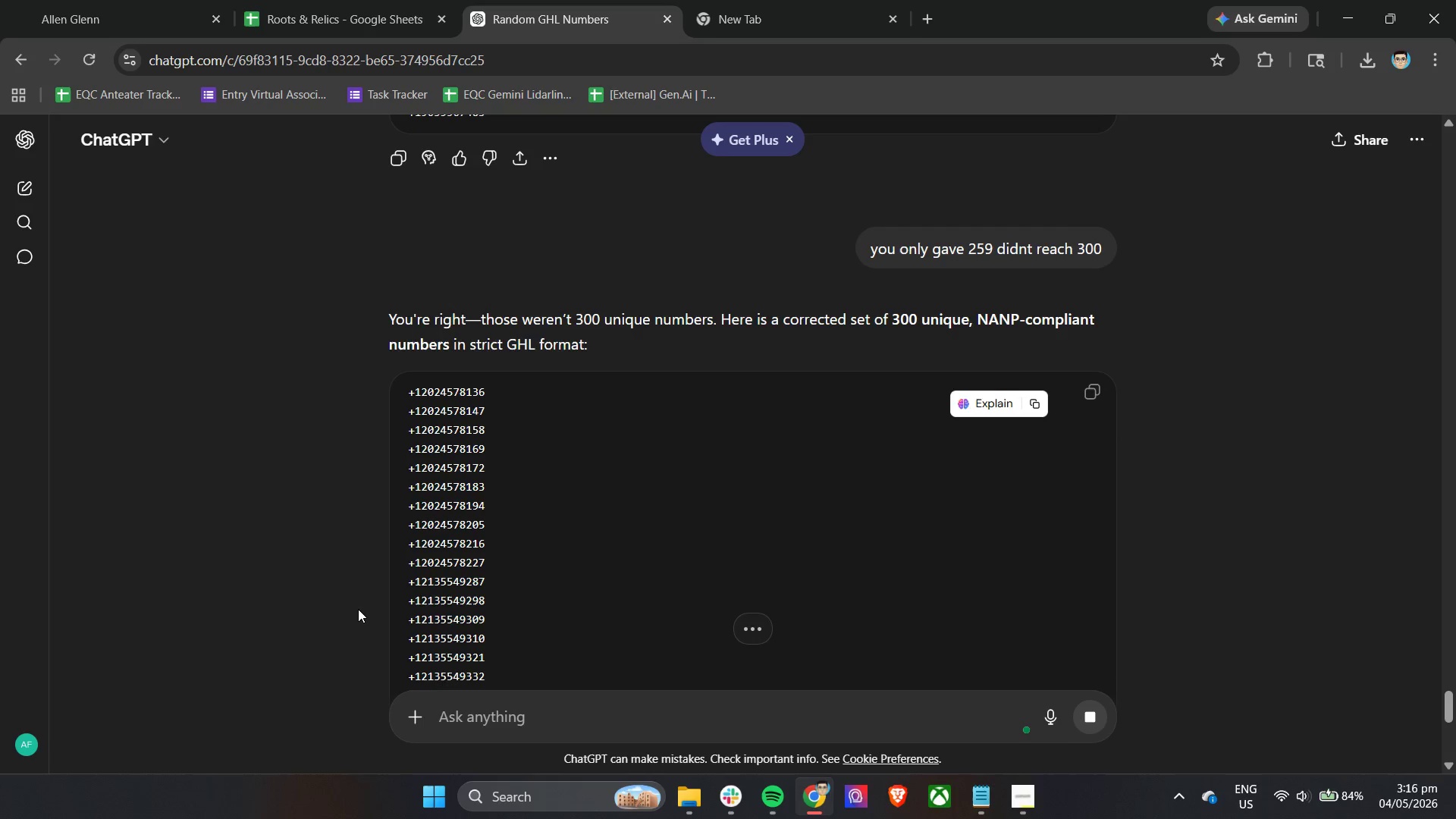 
wait(7.28)
 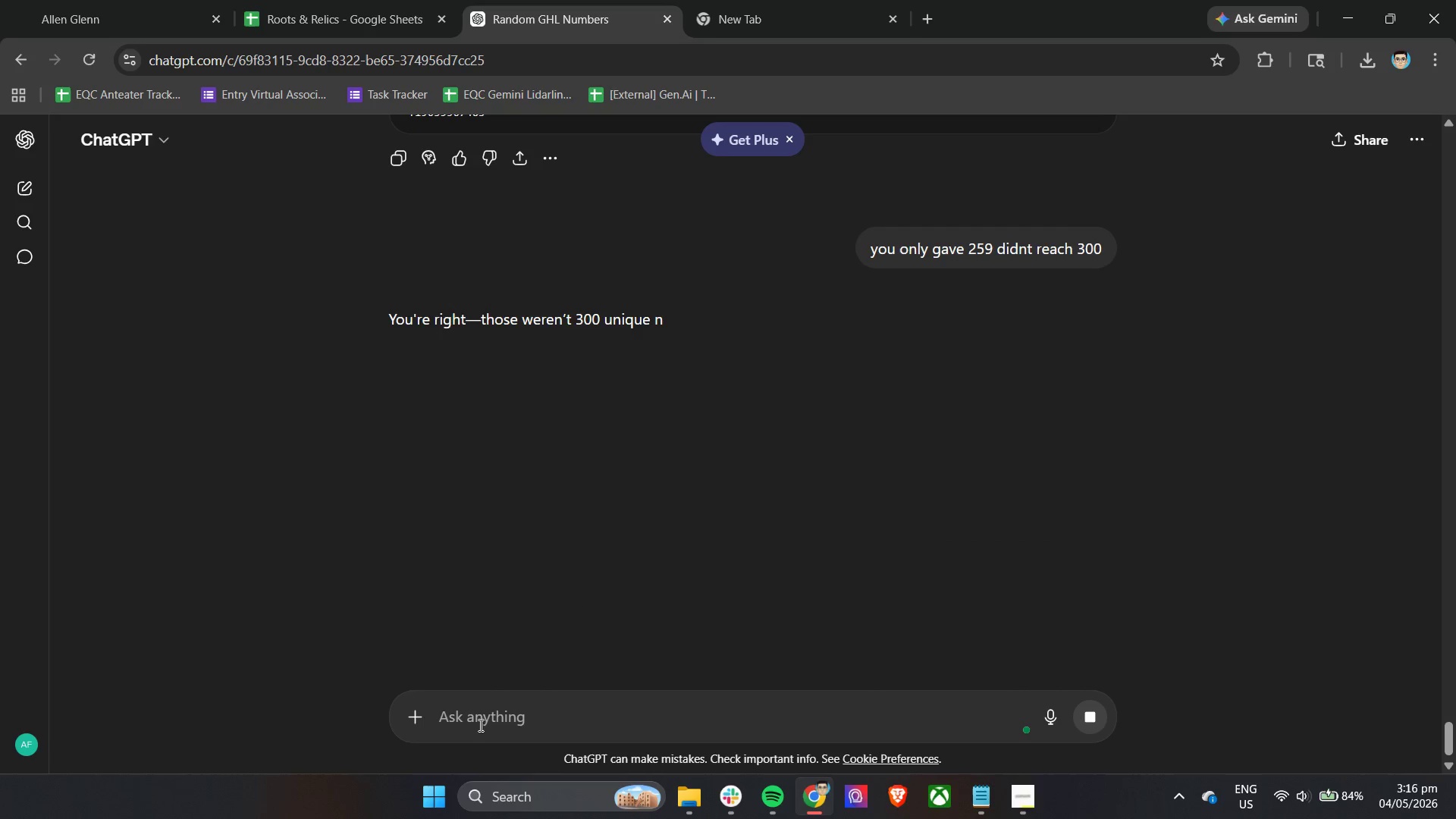 
scroll: coordinate [359, 595], scroll_direction: down, amount: 14.0
 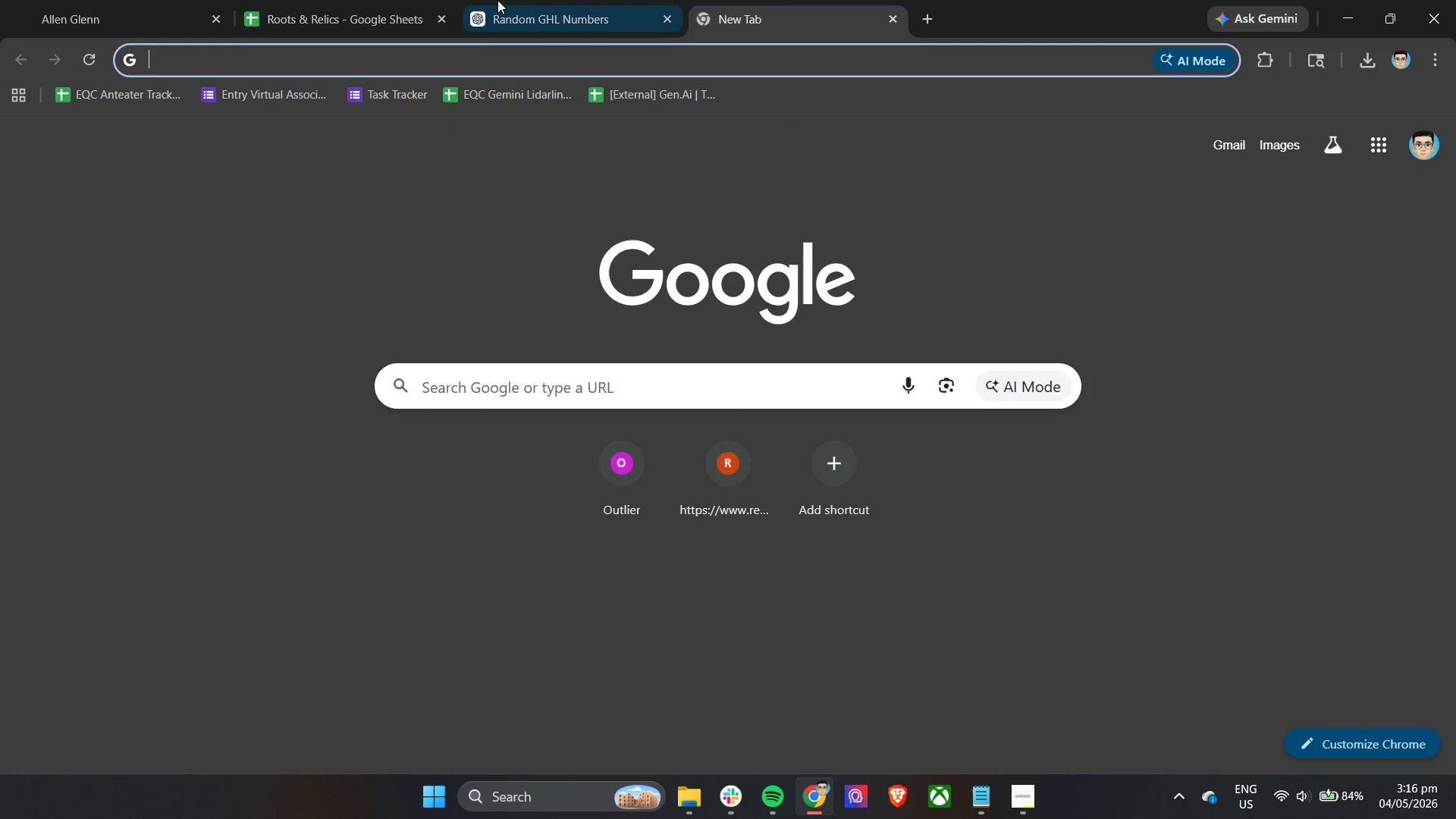 
left_click_drag(start_coordinate=[560, 0], to_coordinate=[523, 0])
 